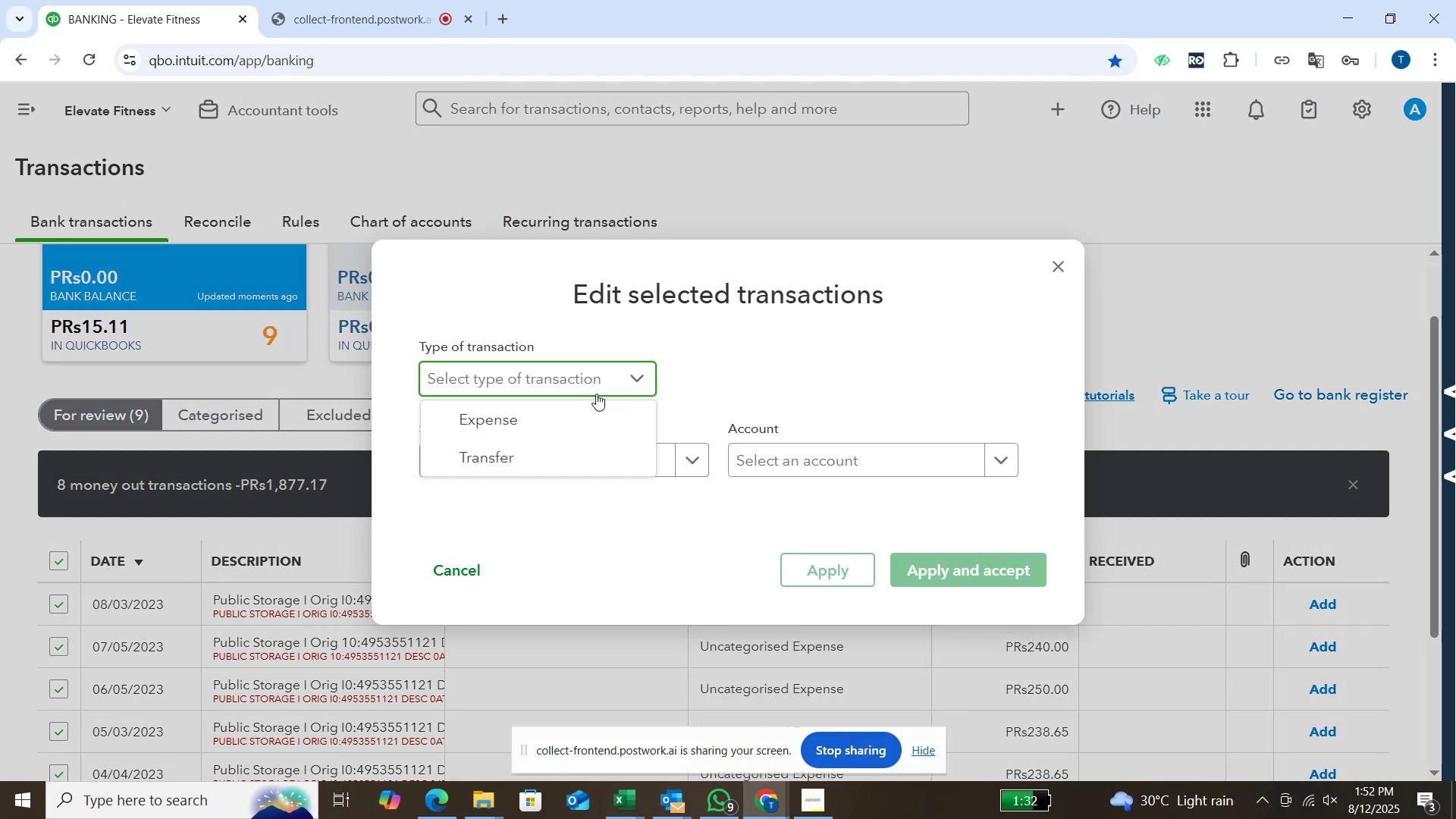 
left_click([568, 413])
 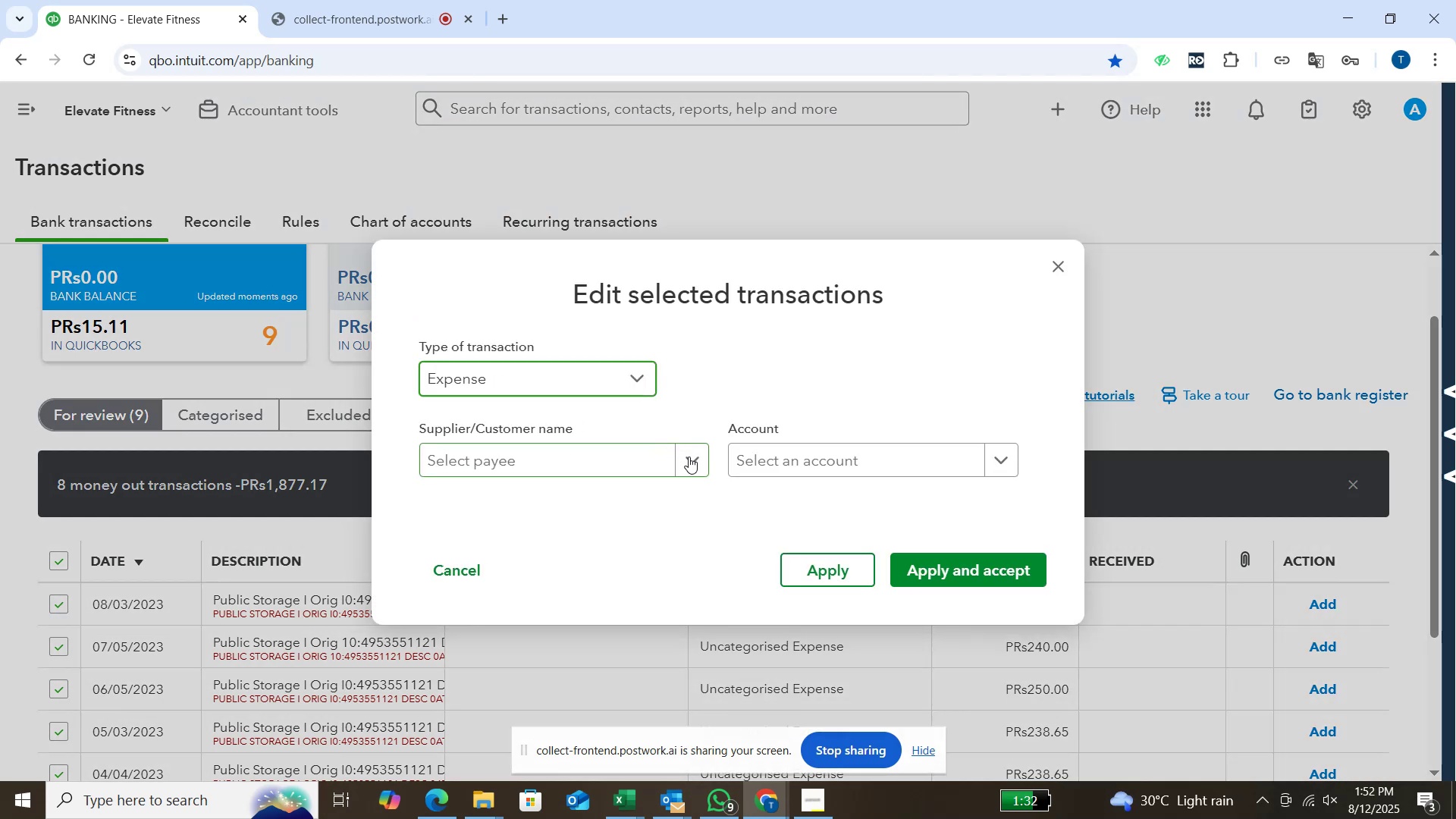 
left_click([689, 457])
 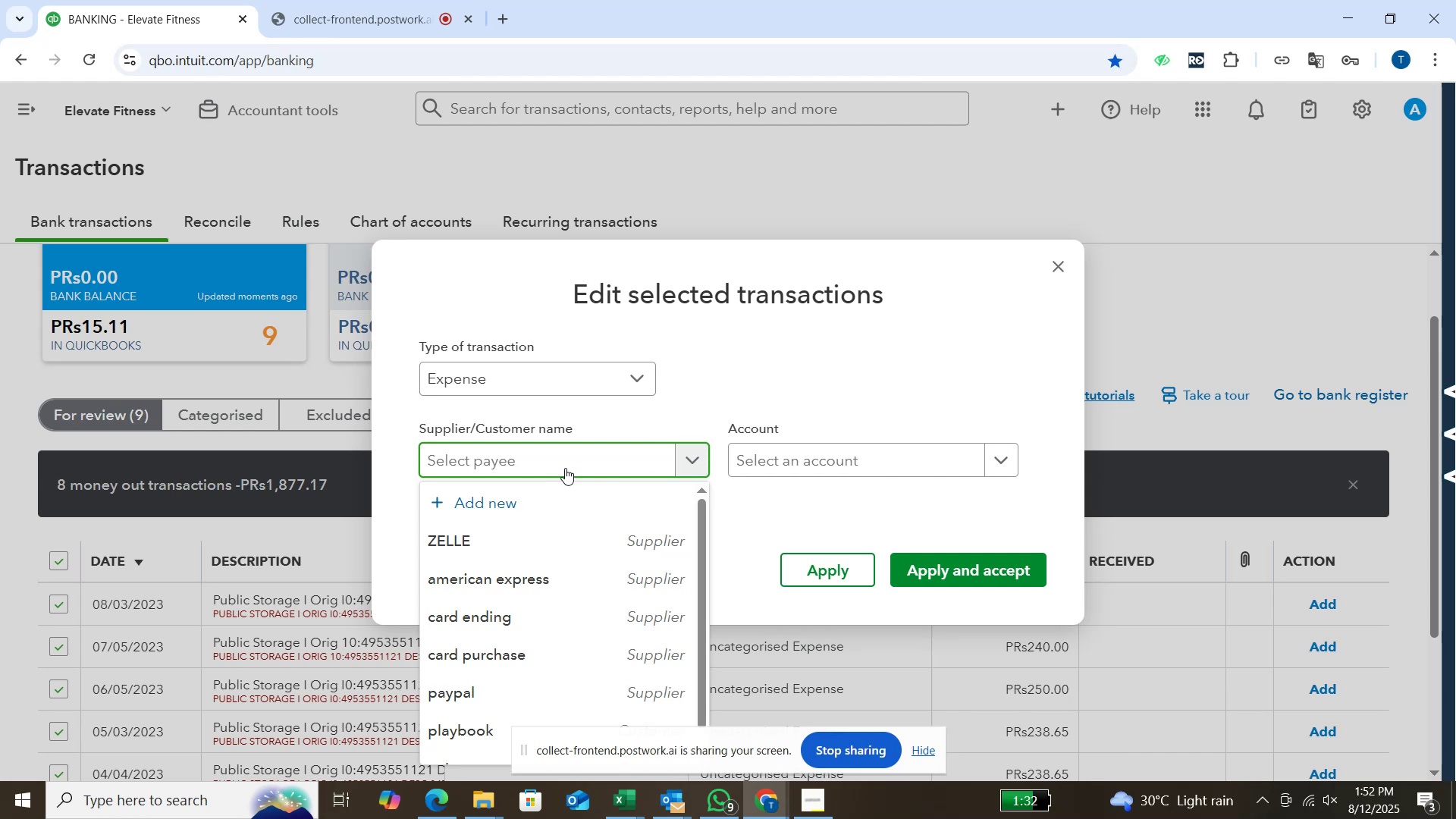 
left_click([565, 462])
 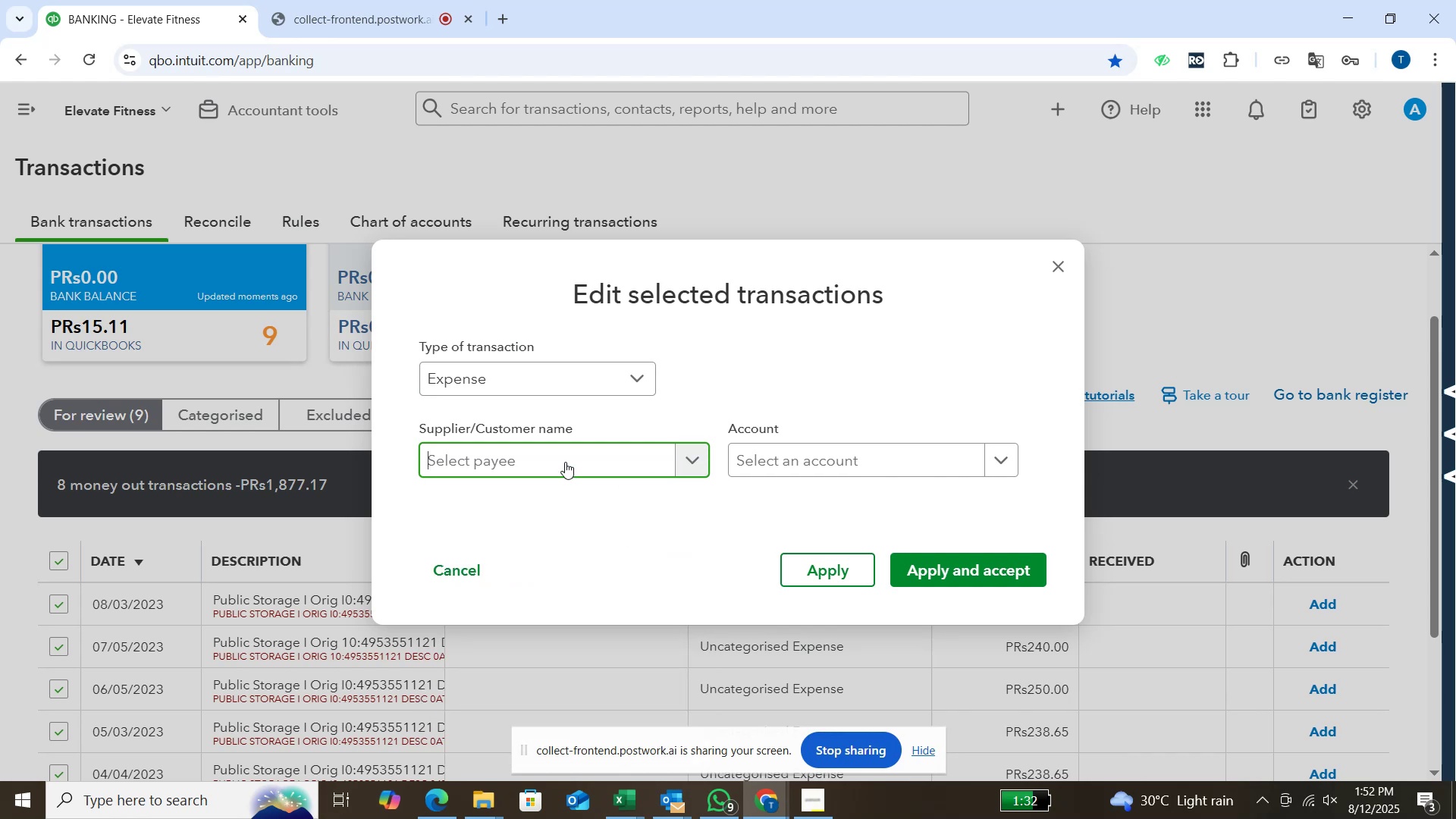 
type(PUBLIC STORAGE)
 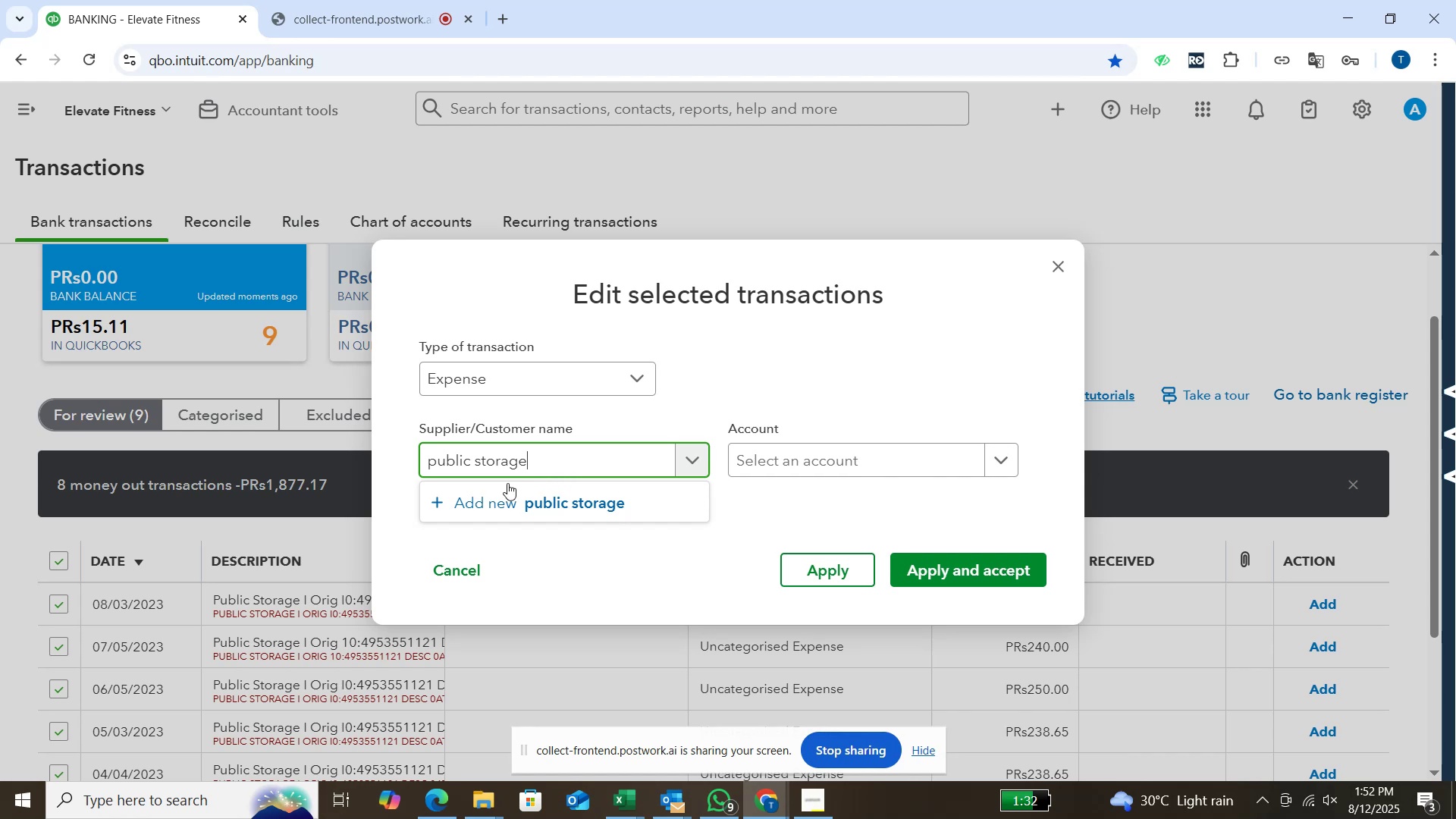 
left_click([481, 502])
 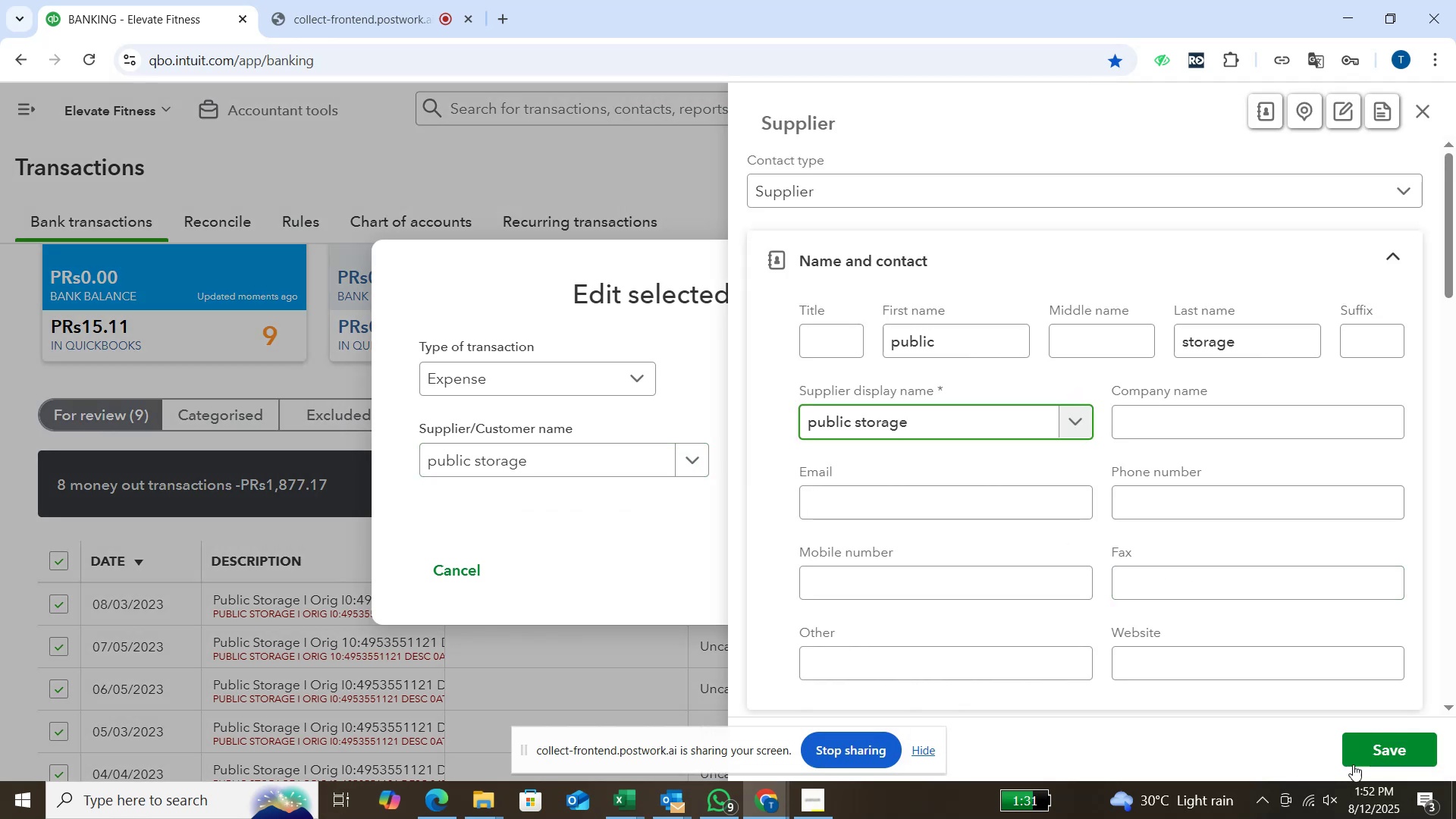 
left_click([1389, 754])
 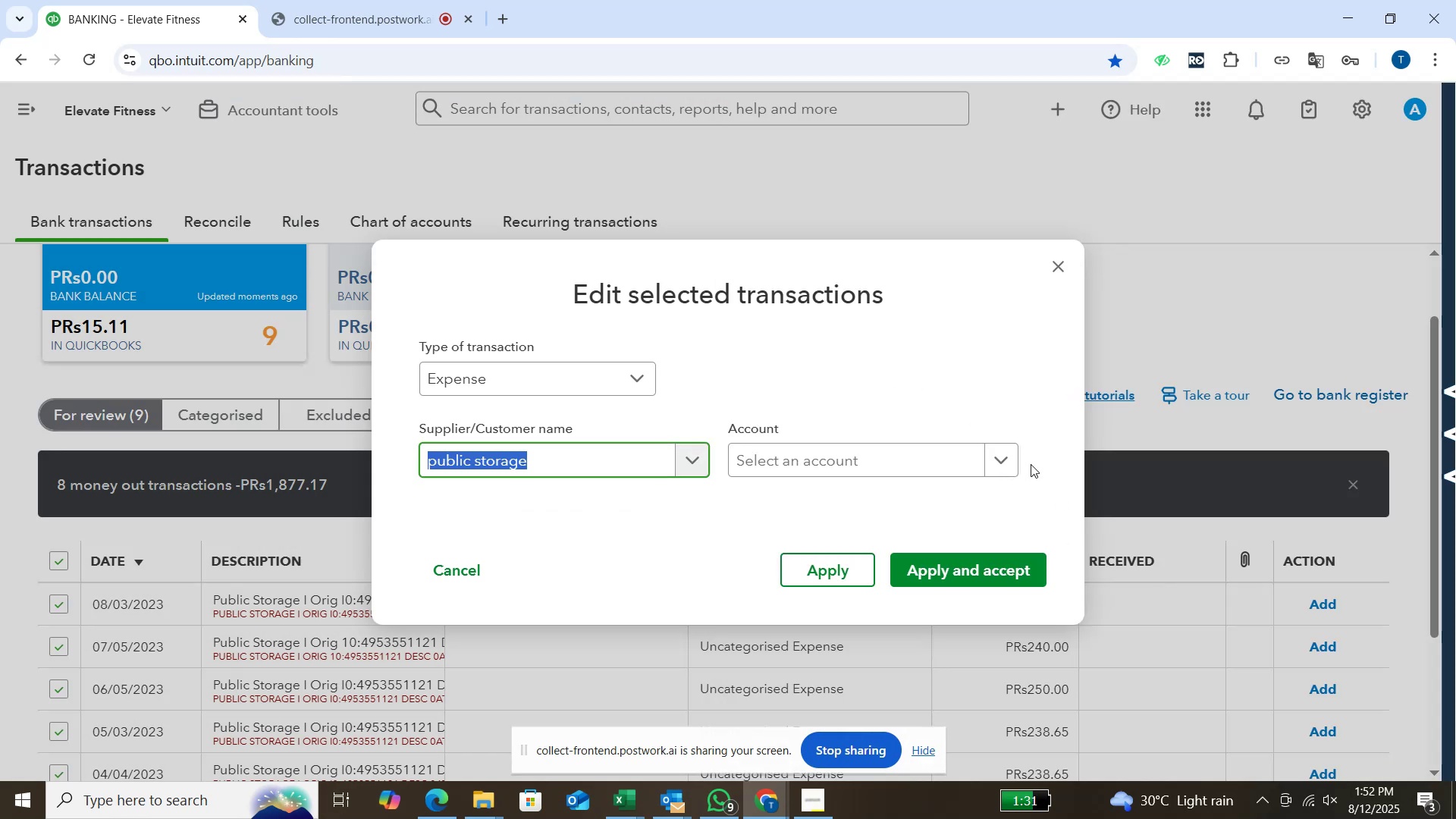 
left_click([1004, 457])
 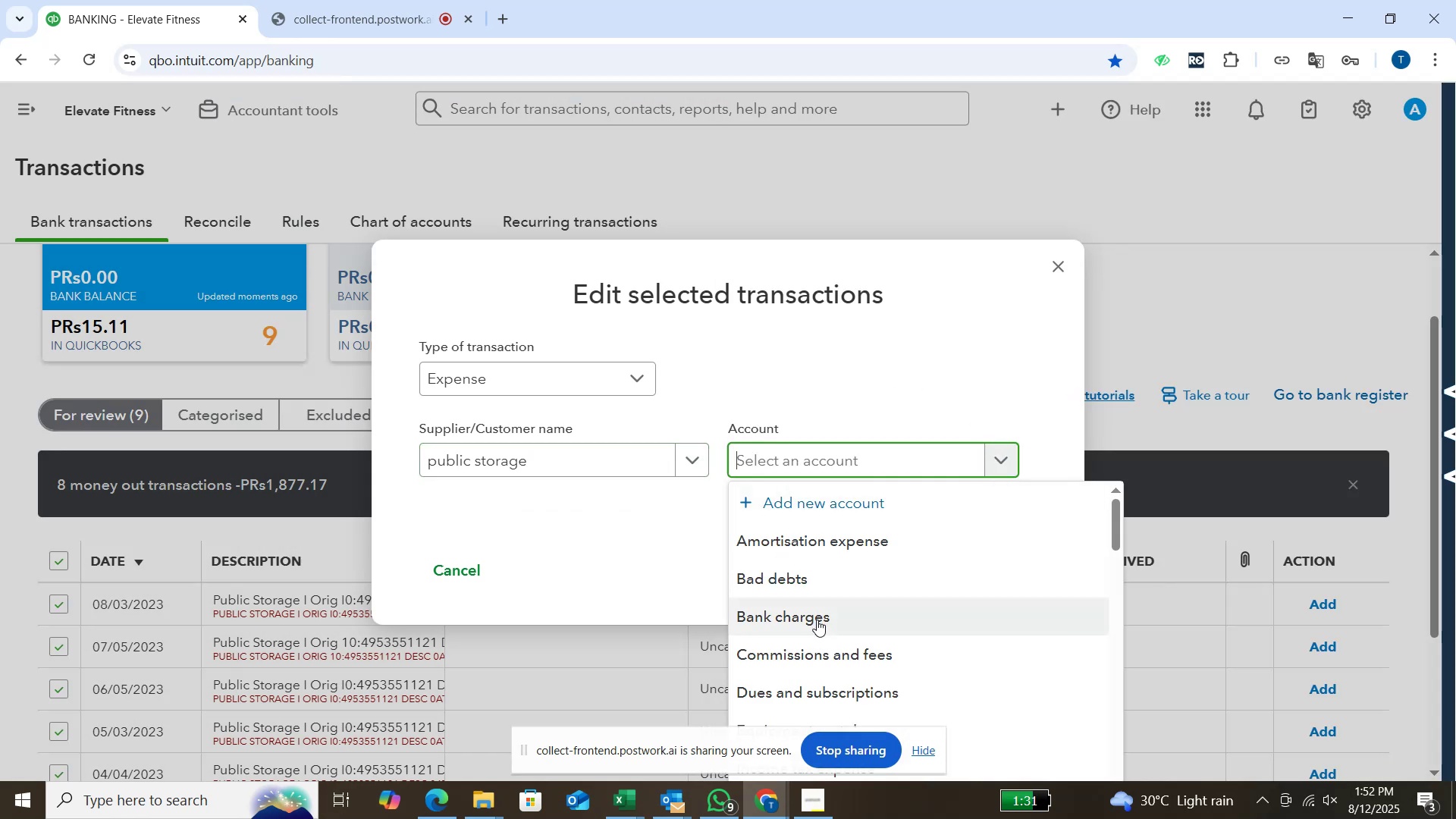 
scroll: coordinate [817, 620], scroll_direction: down, amount: 5.0
 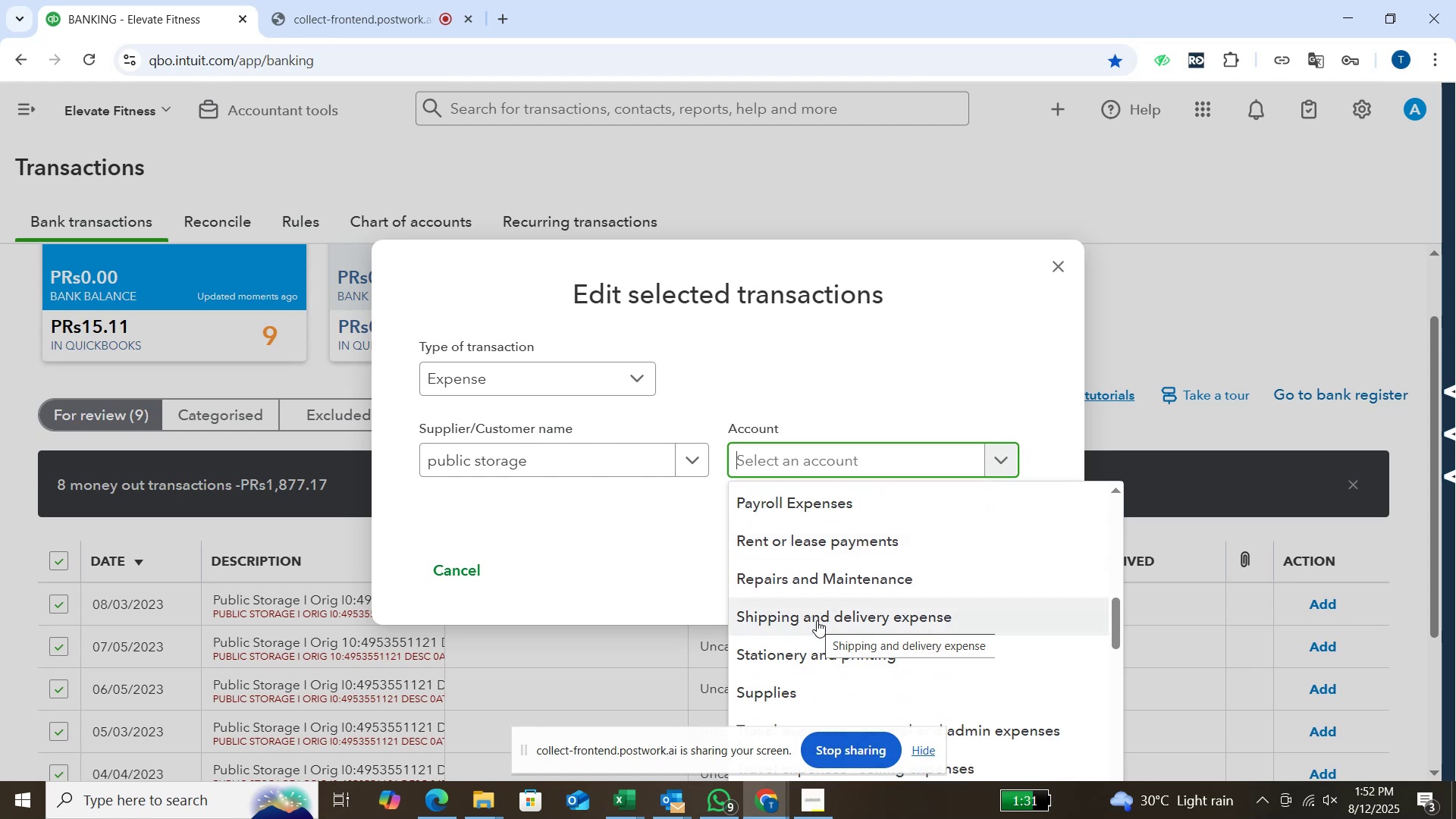 
scroll: coordinate [817, 620], scroll_direction: down, amount: 5.0
 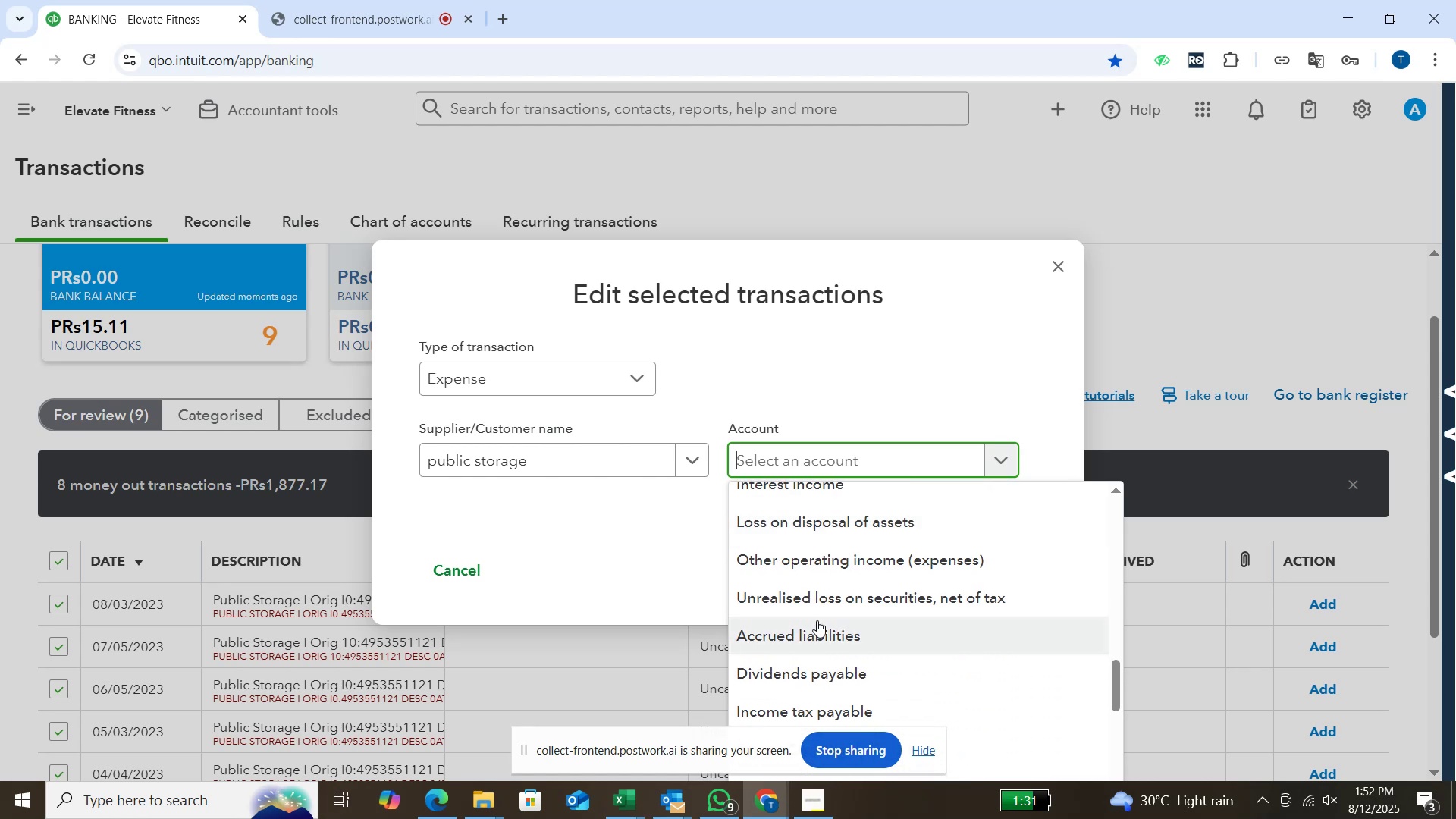 
scroll: coordinate [817, 620], scroll_direction: down, amount: 6.0
 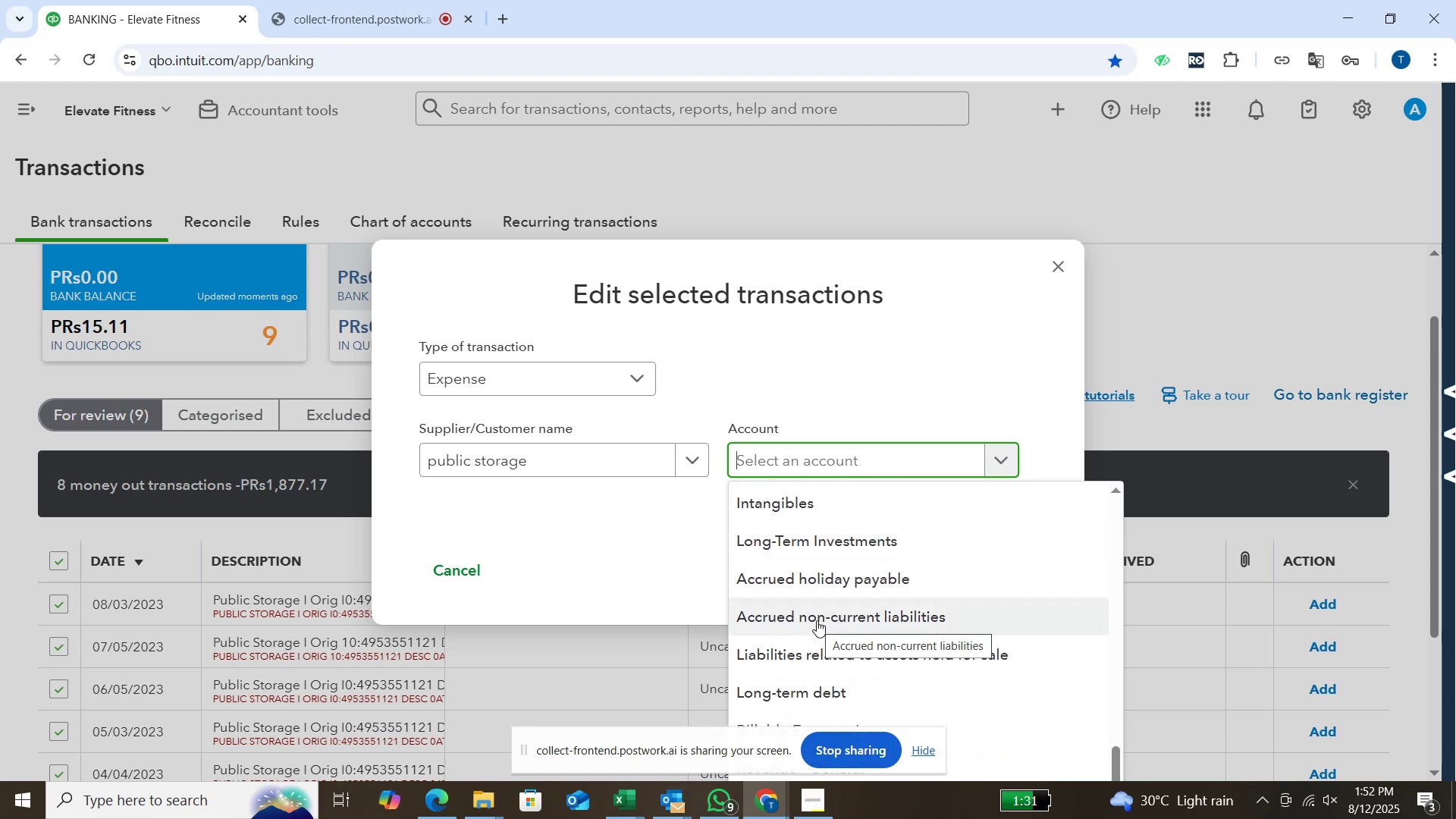 
scroll: coordinate [817, 620], scroll_direction: down, amount: 2.0
 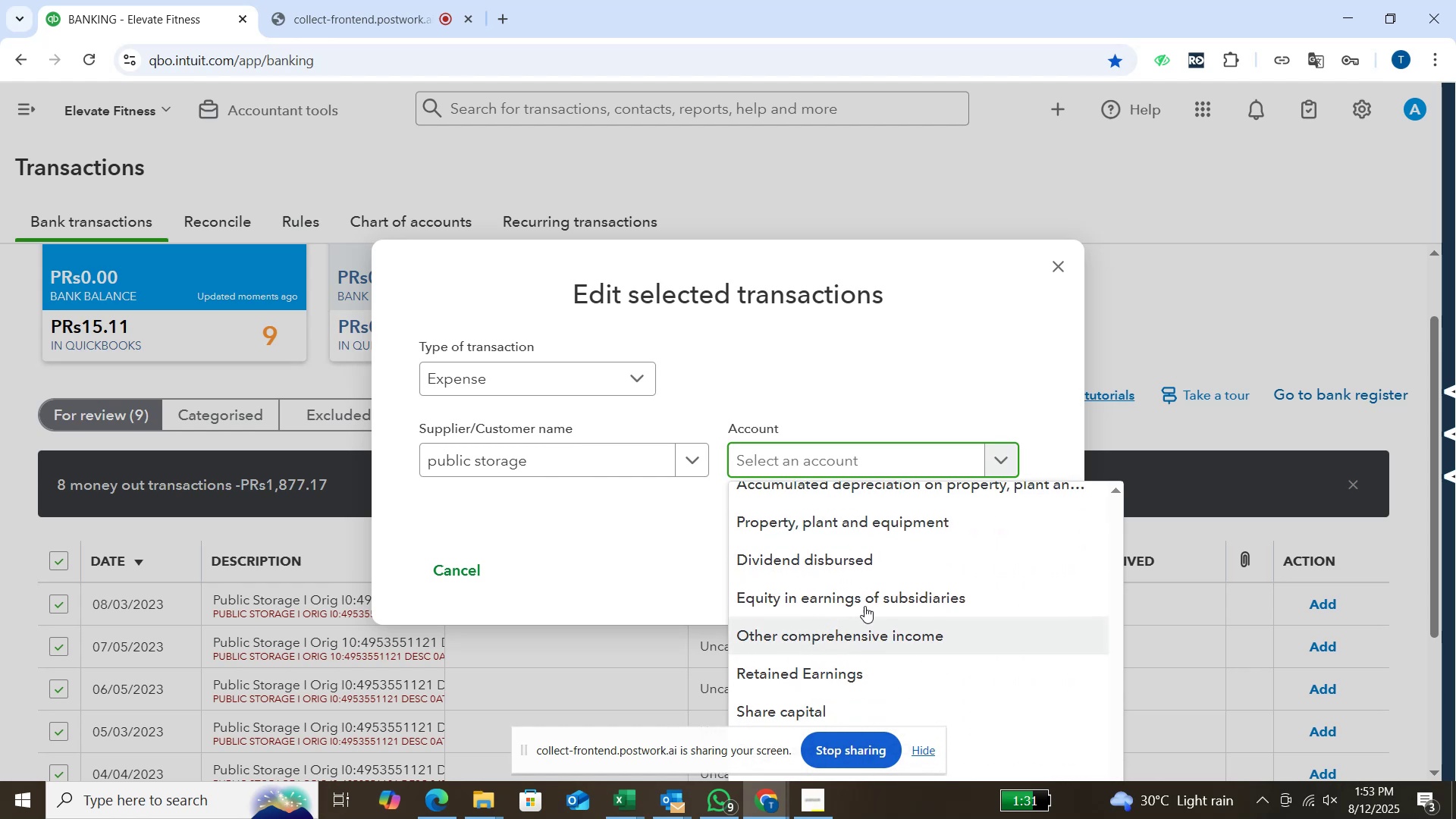 
wait(5.91)
 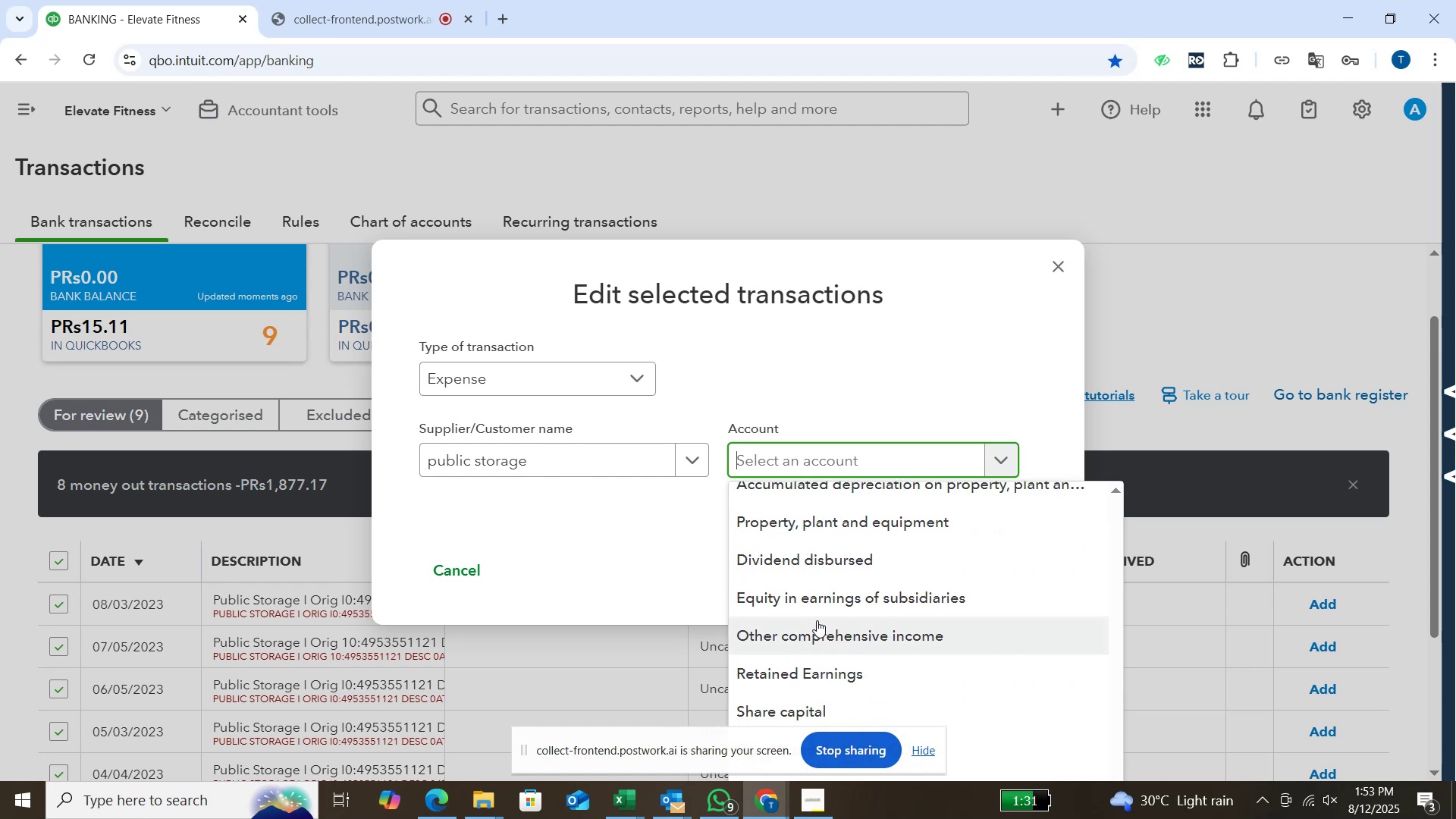 
scroll: coordinate [855, 585], scroll_direction: down, amount: 1.0
 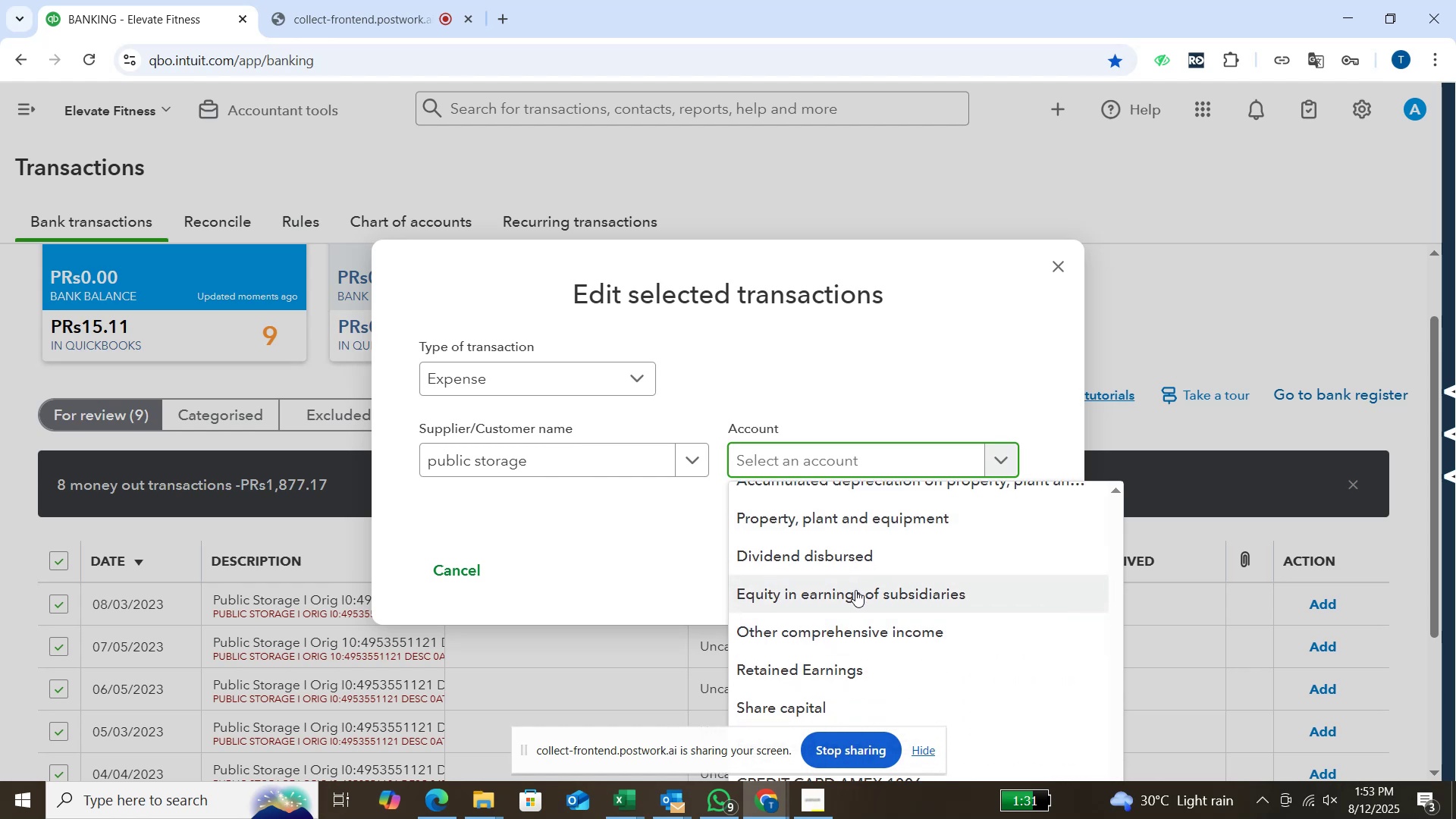 
scroll: coordinate [820, 550], scroll_direction: up, amount: 23.0
 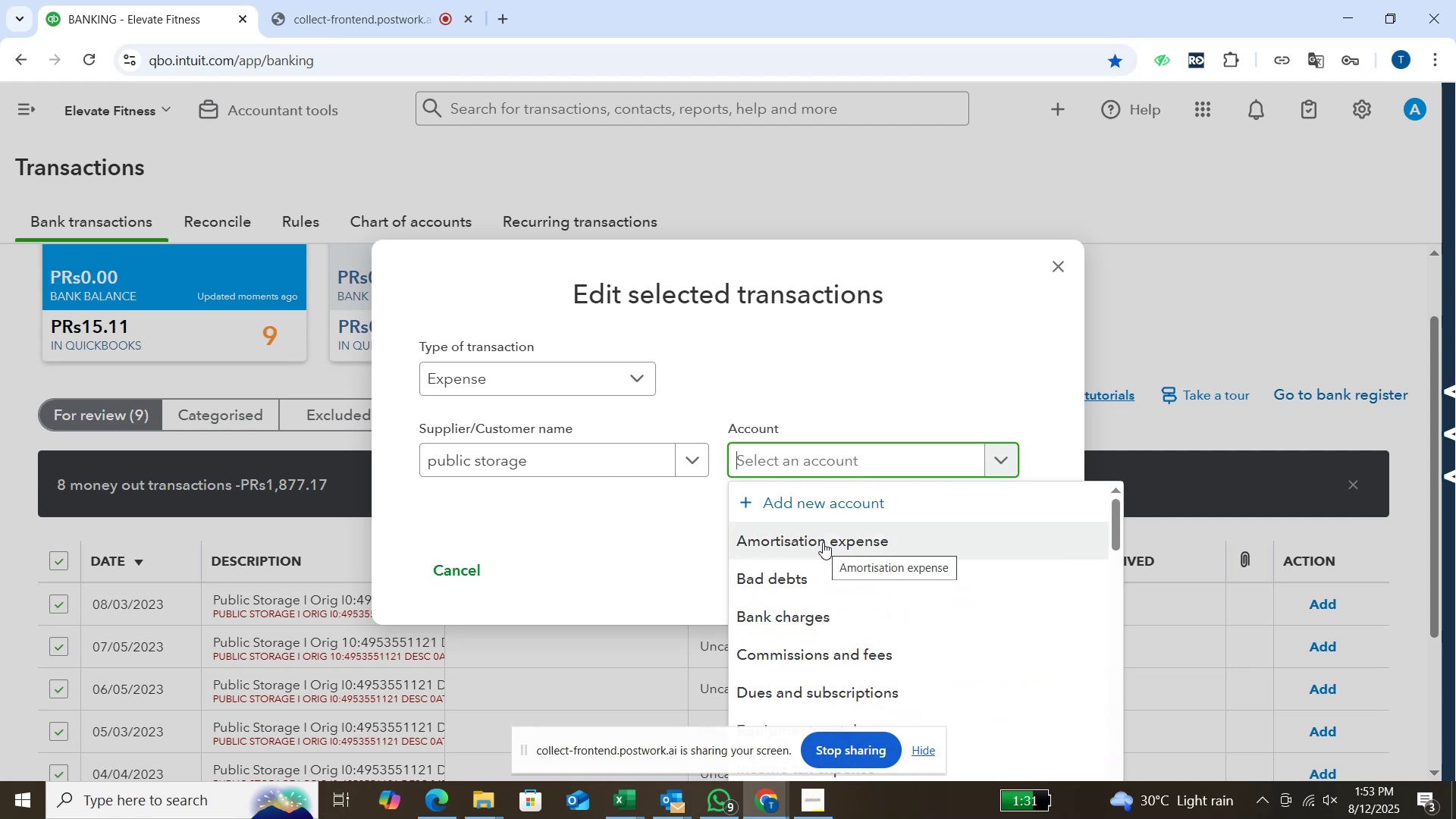 
scroll: coordinate [823, 542], scroll_direction: down, amount: 1.0
 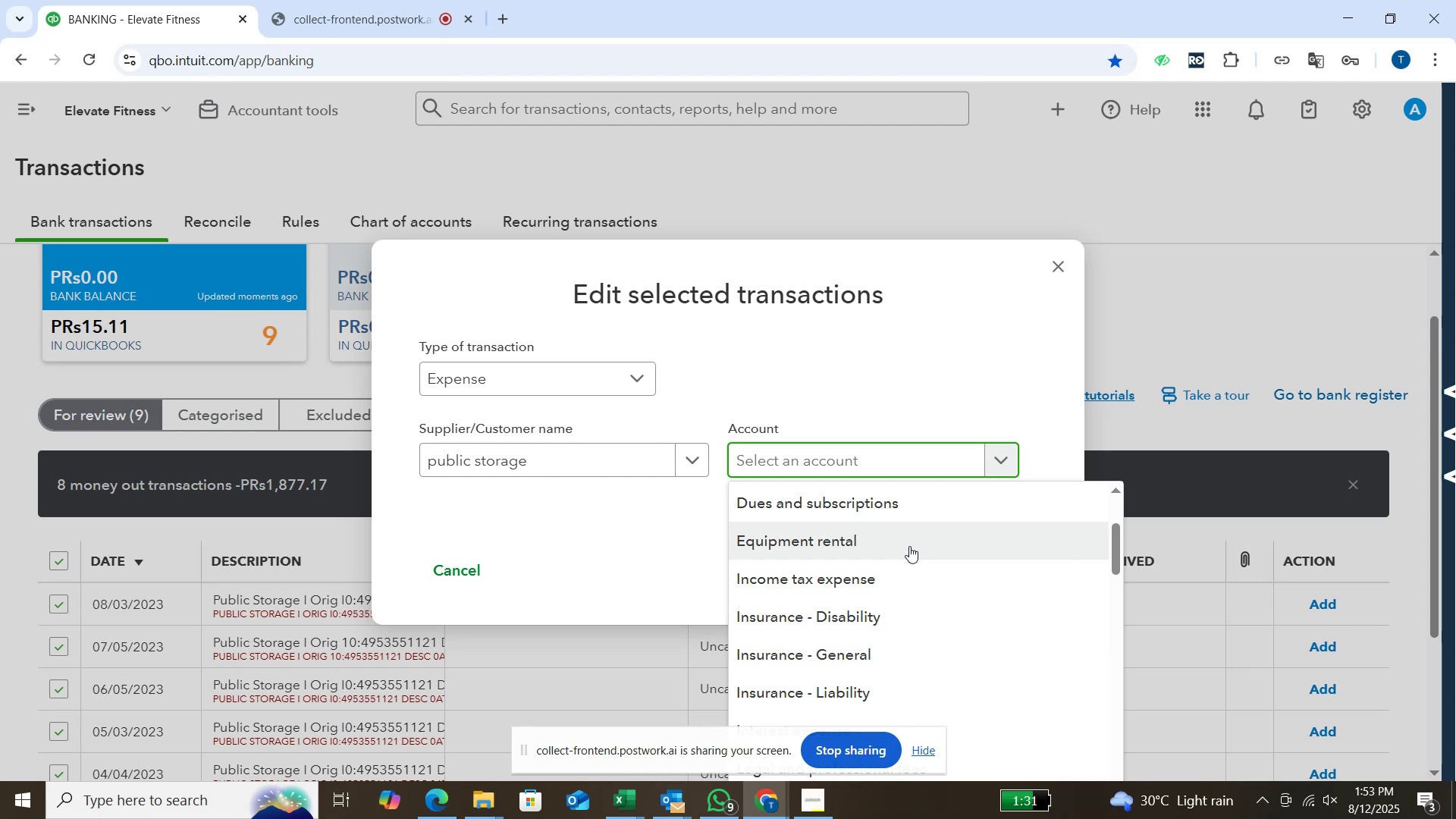 
wait(6.21)
 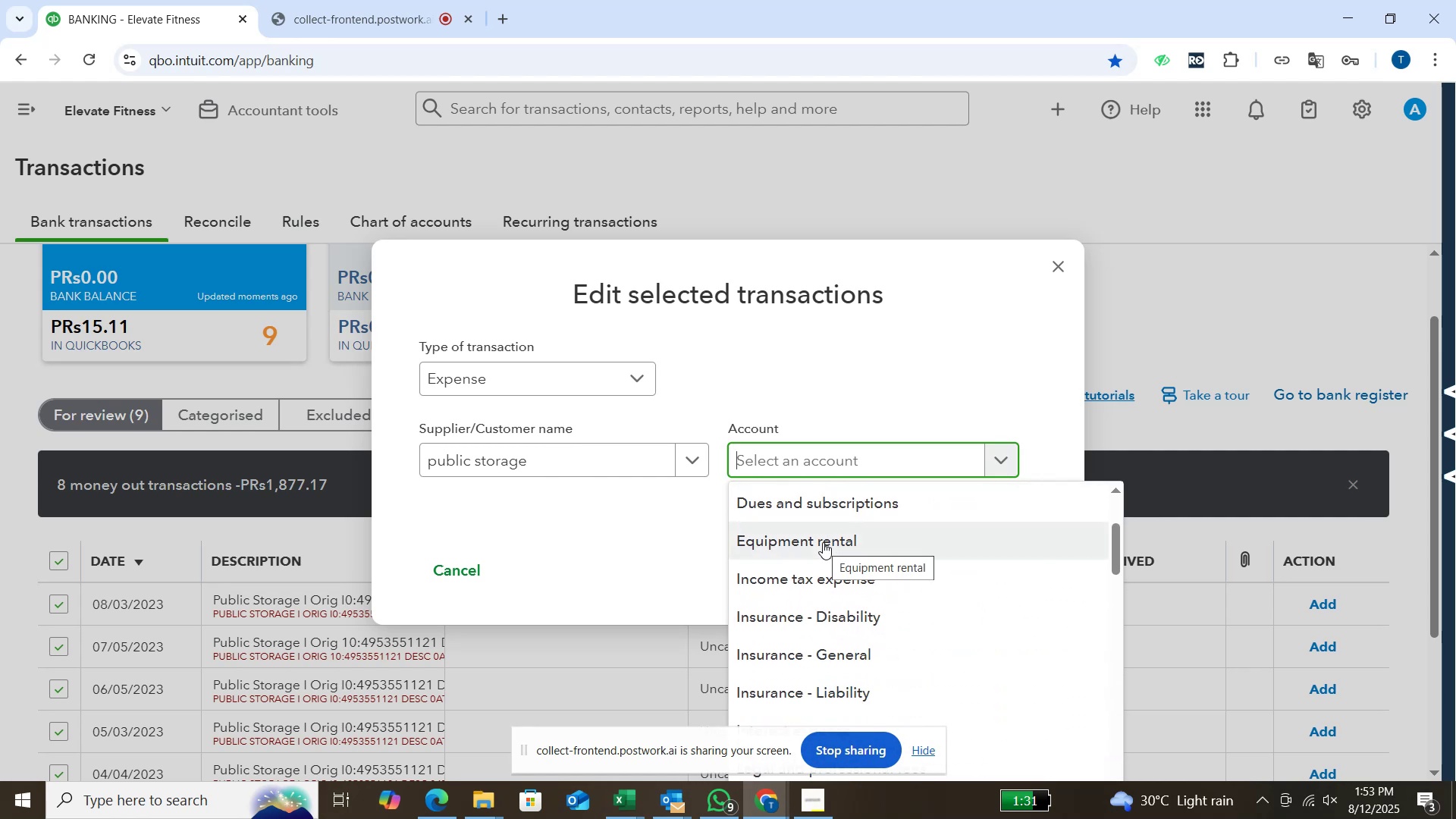 
left_click([909, 546])
 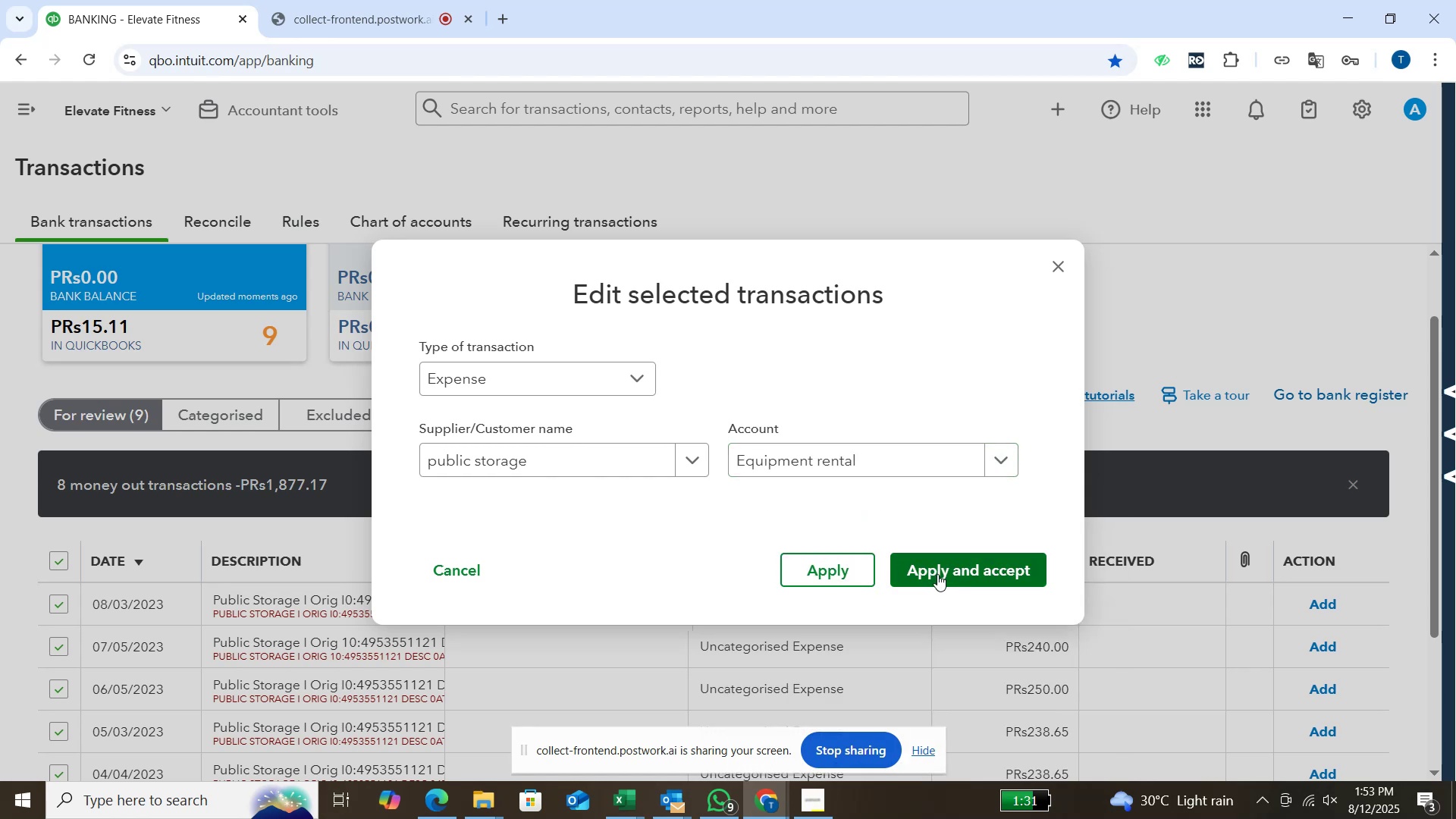 
left_click([937, 574])
 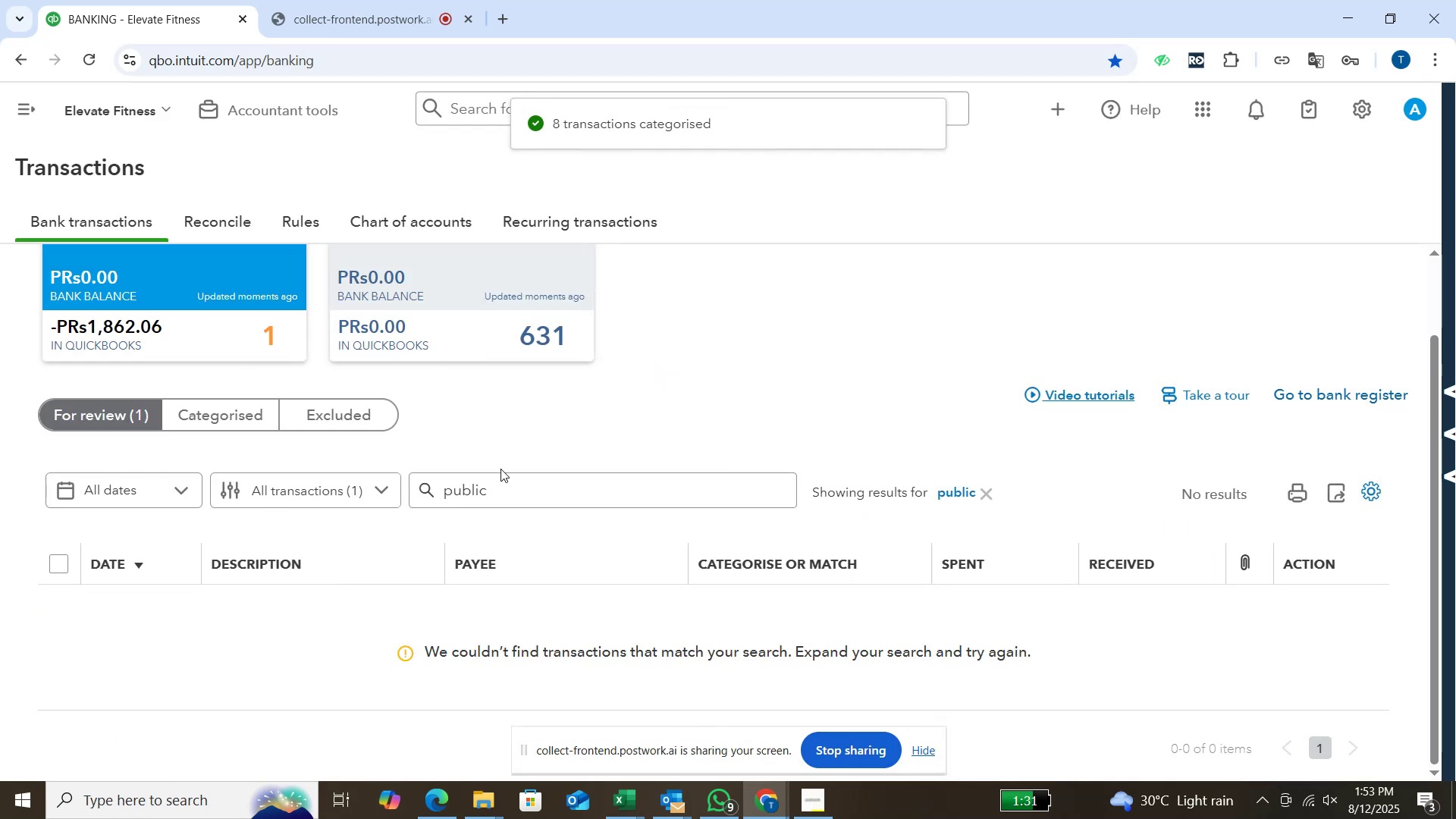 
wait(5.86)
 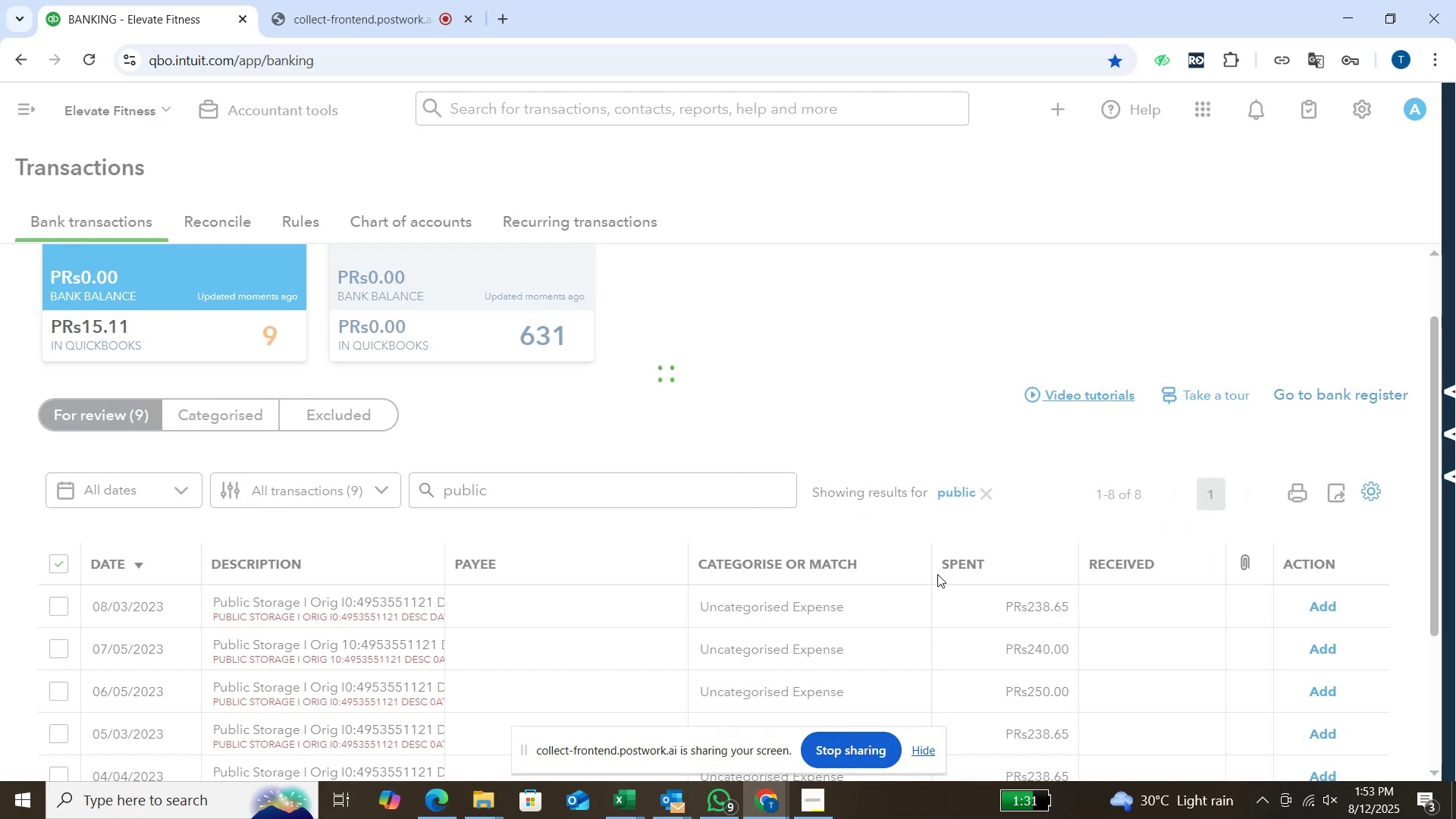 
left_click([986, 500])
 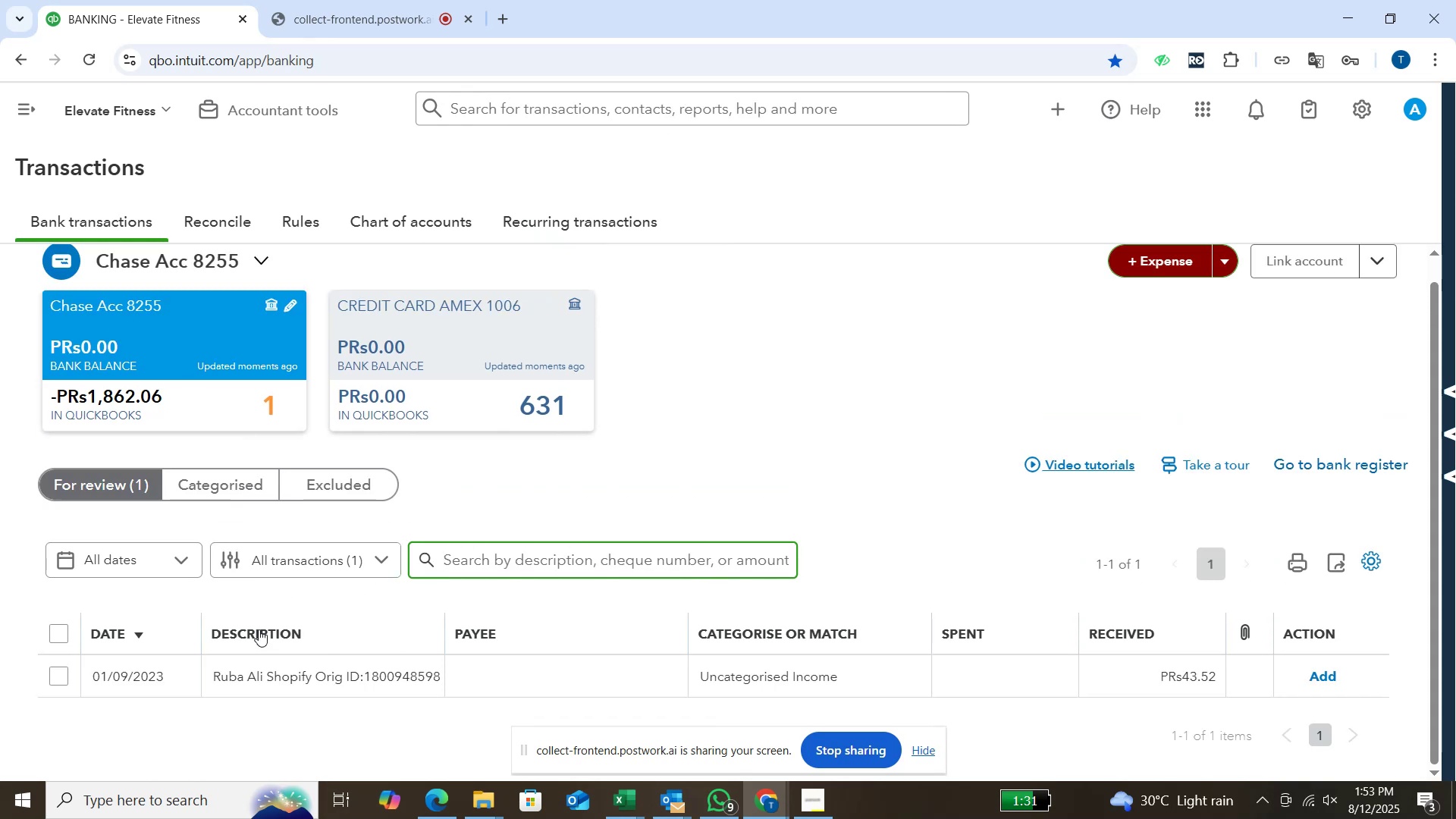 
left_click([67, 674])
 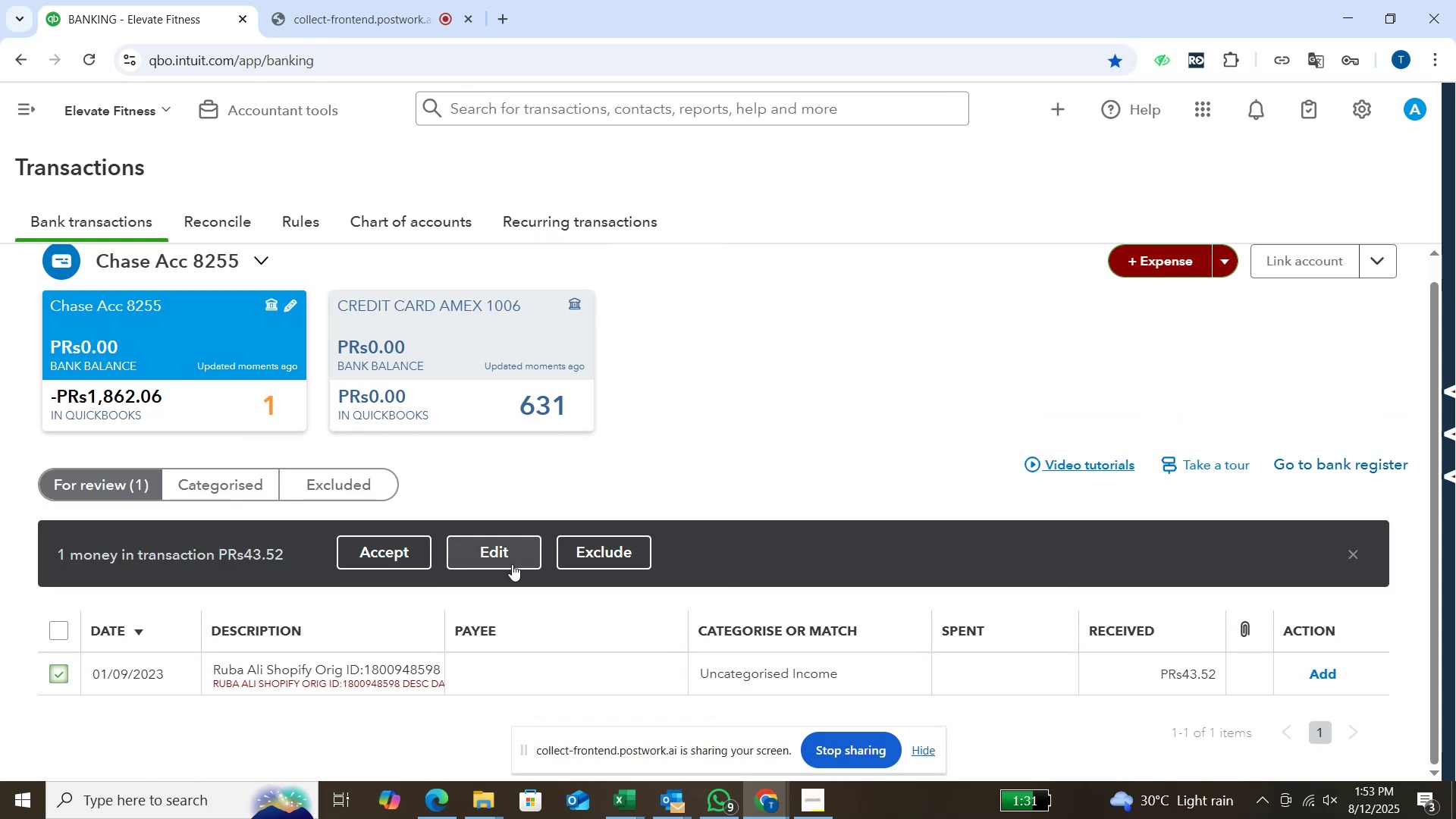 
left_click([512, 564])
 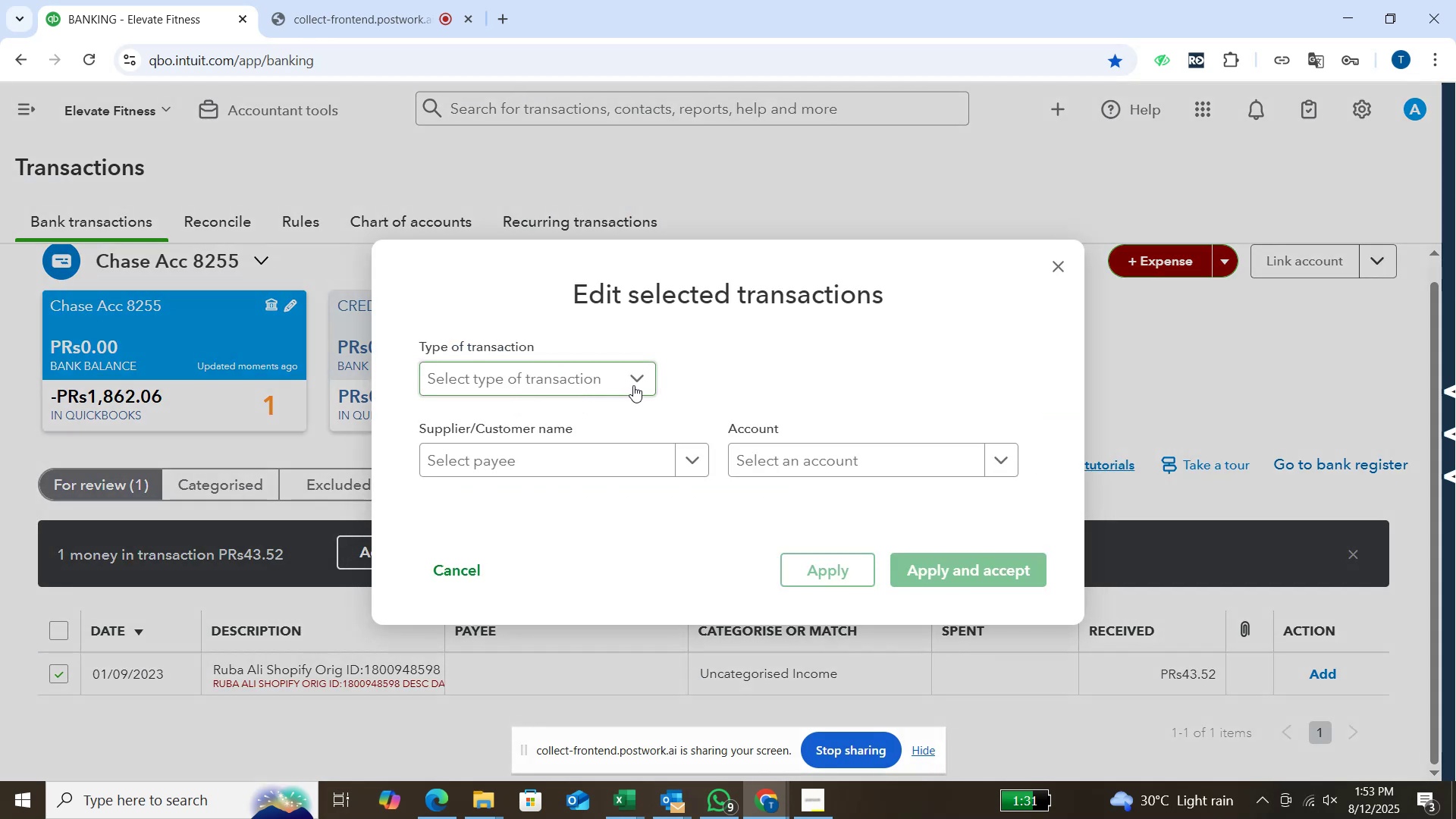 
left_click([642, 385])
 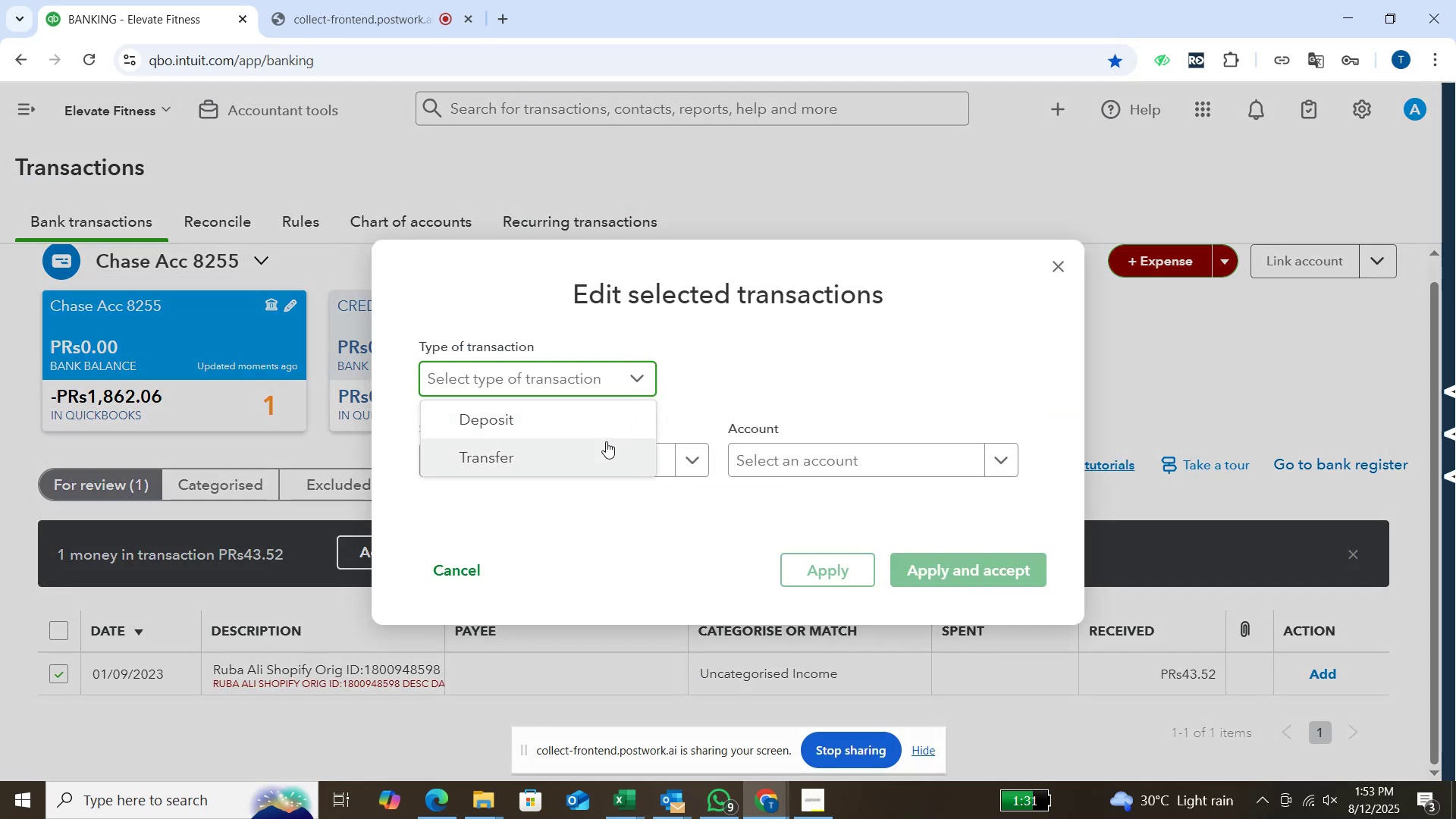 
left_click([606, 423])
 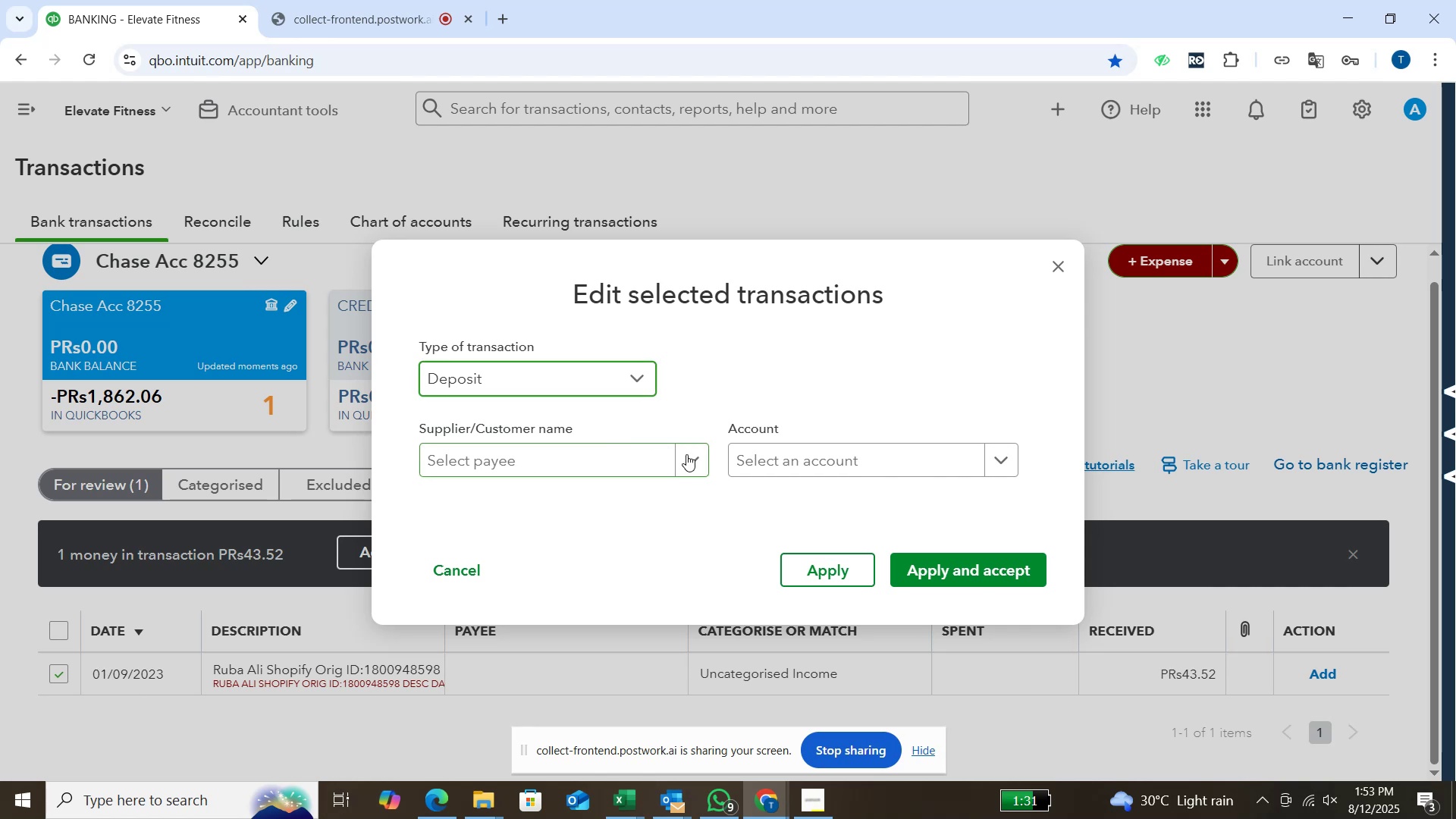 
left_click([686, 454])
 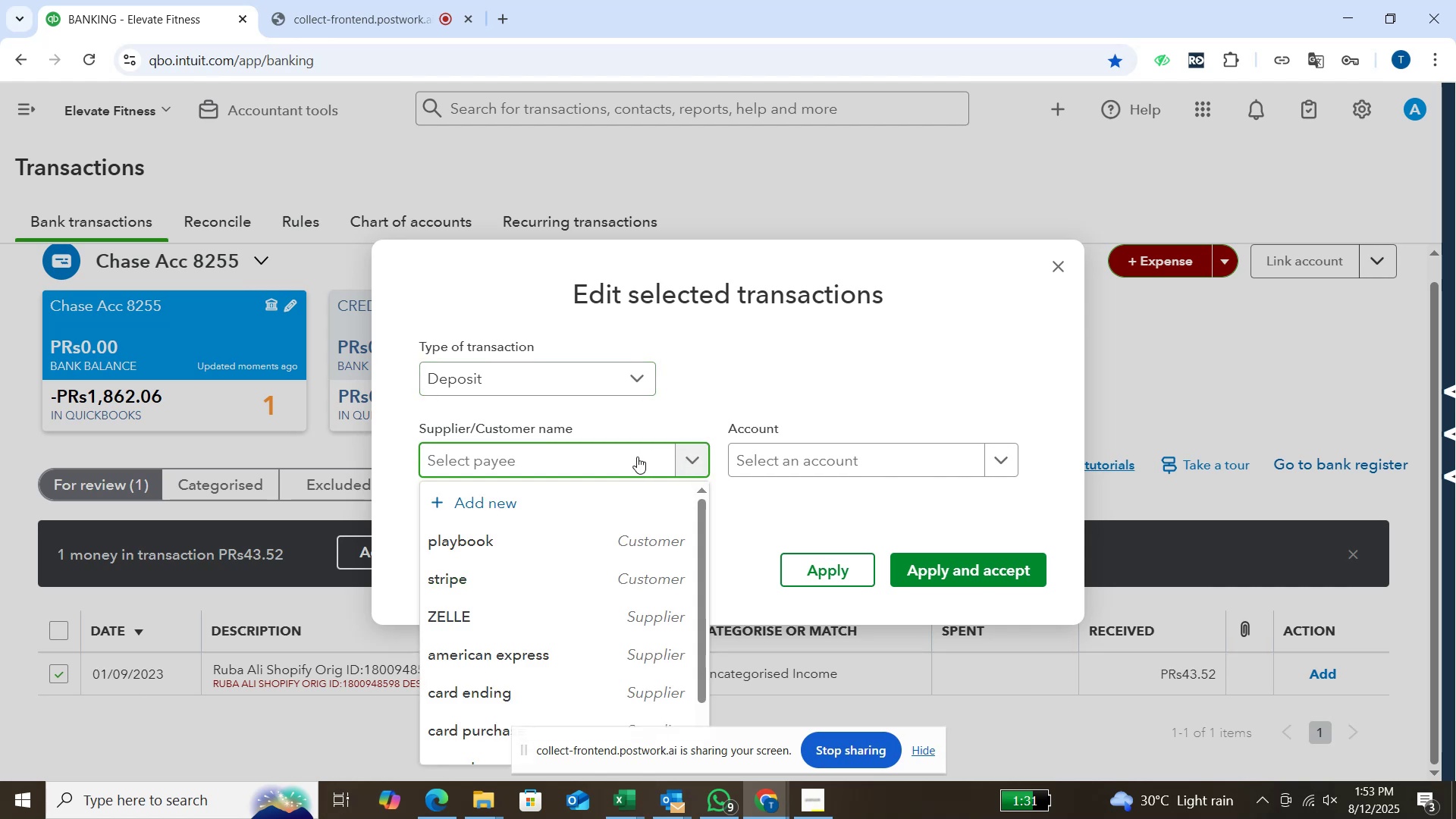 
left_click([637, 457])
 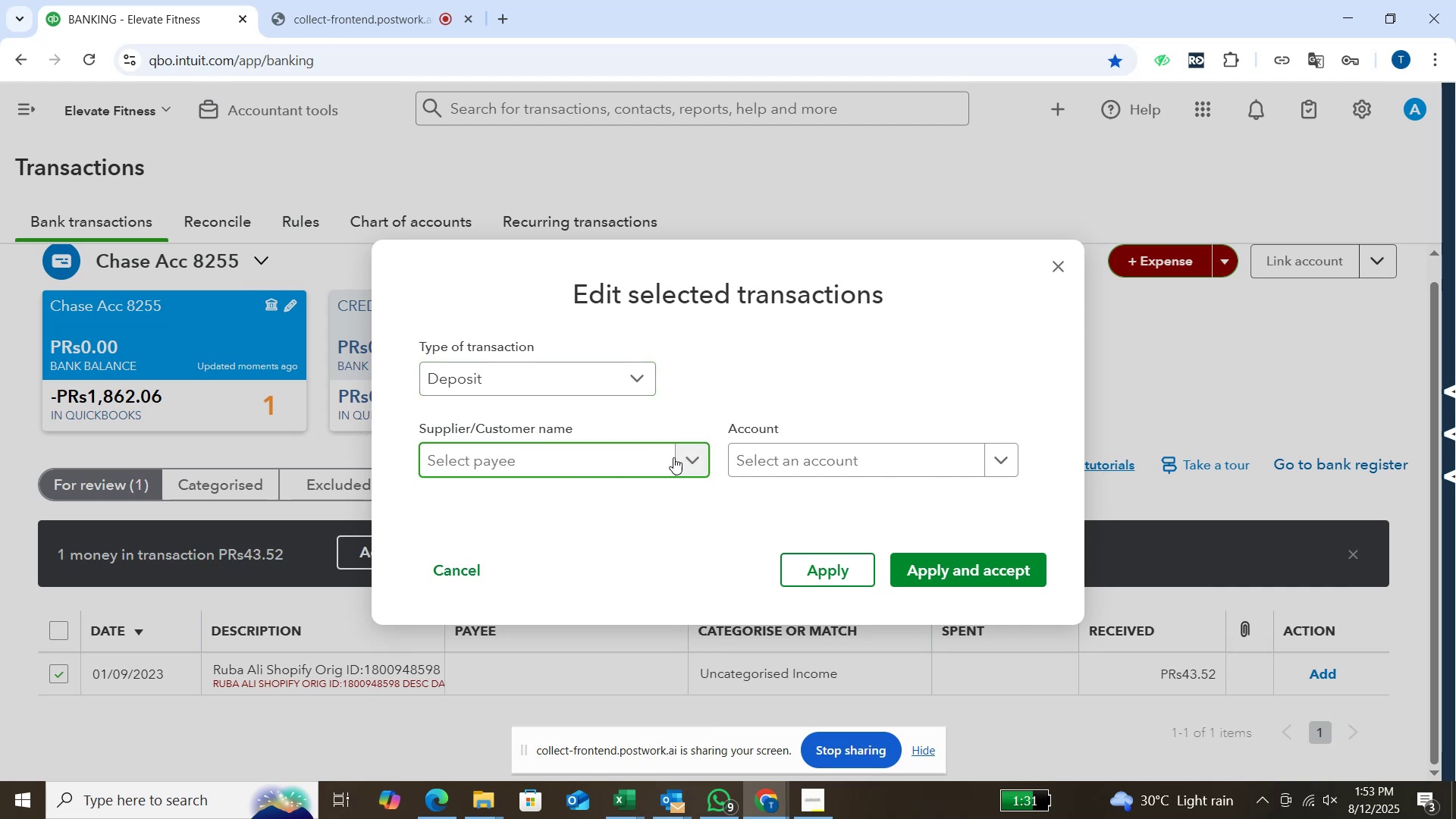 
left_click([701, 450])
 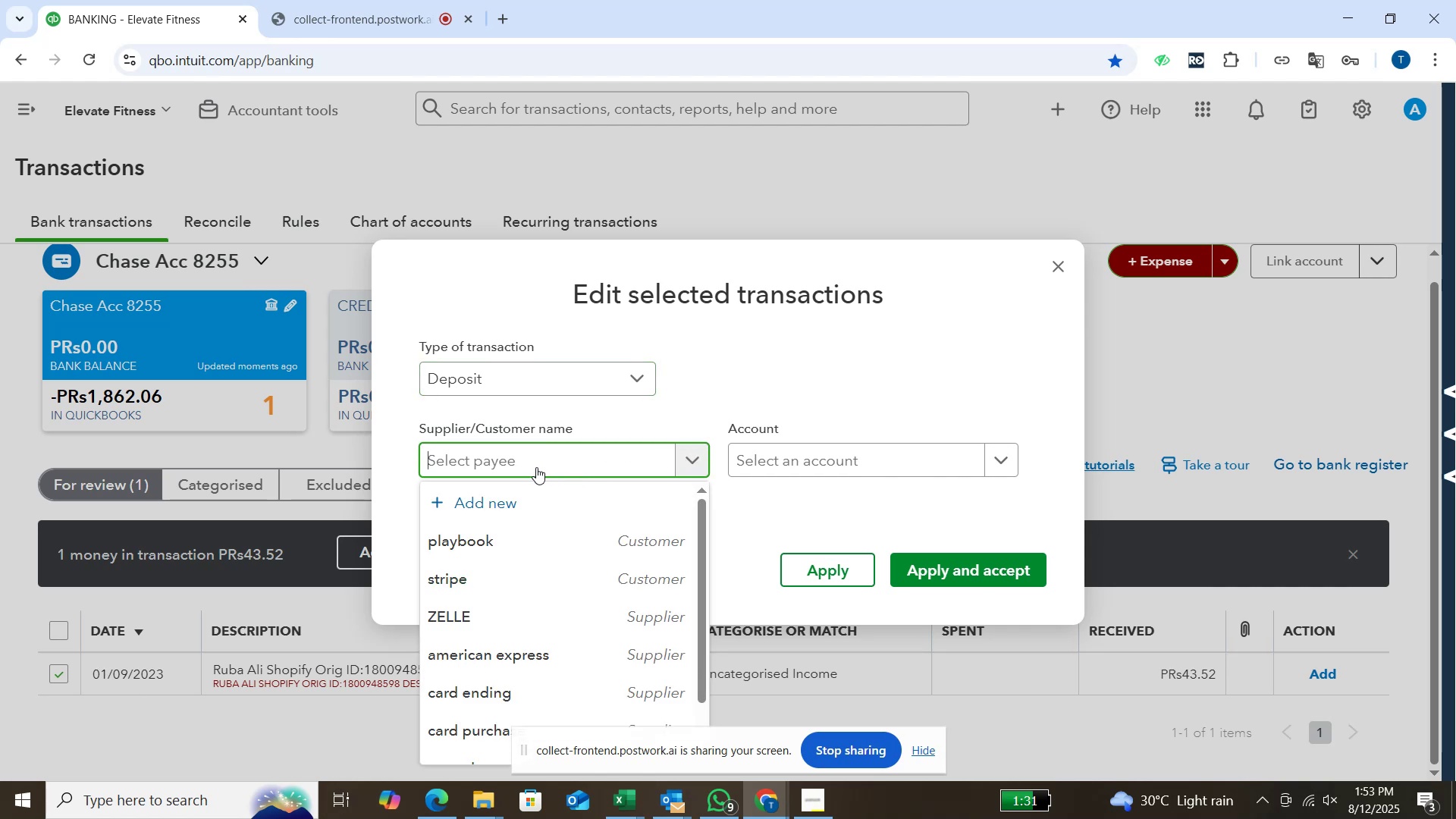 
type(SHOPIFY)
 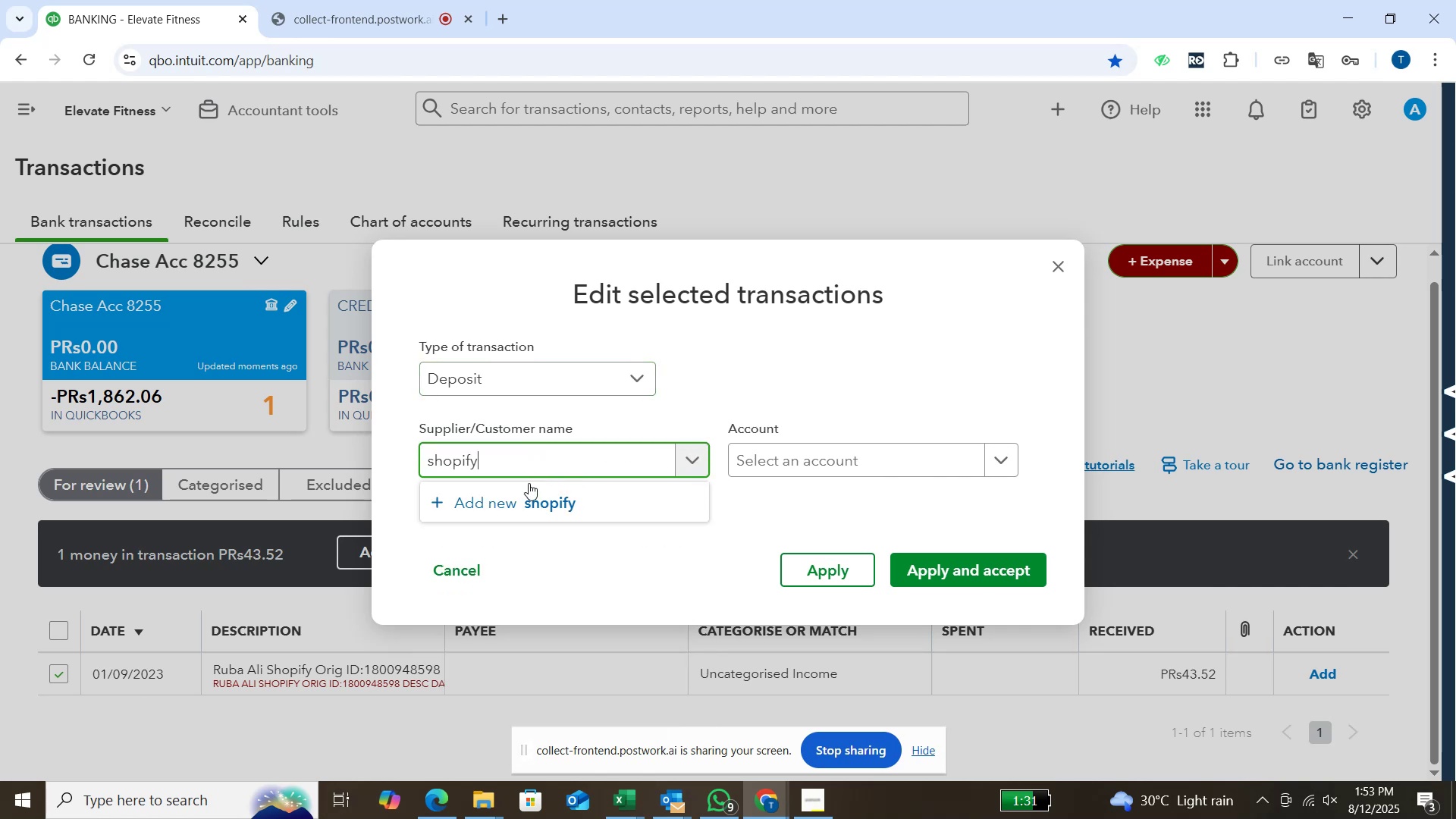 
left_click([532, 500])
 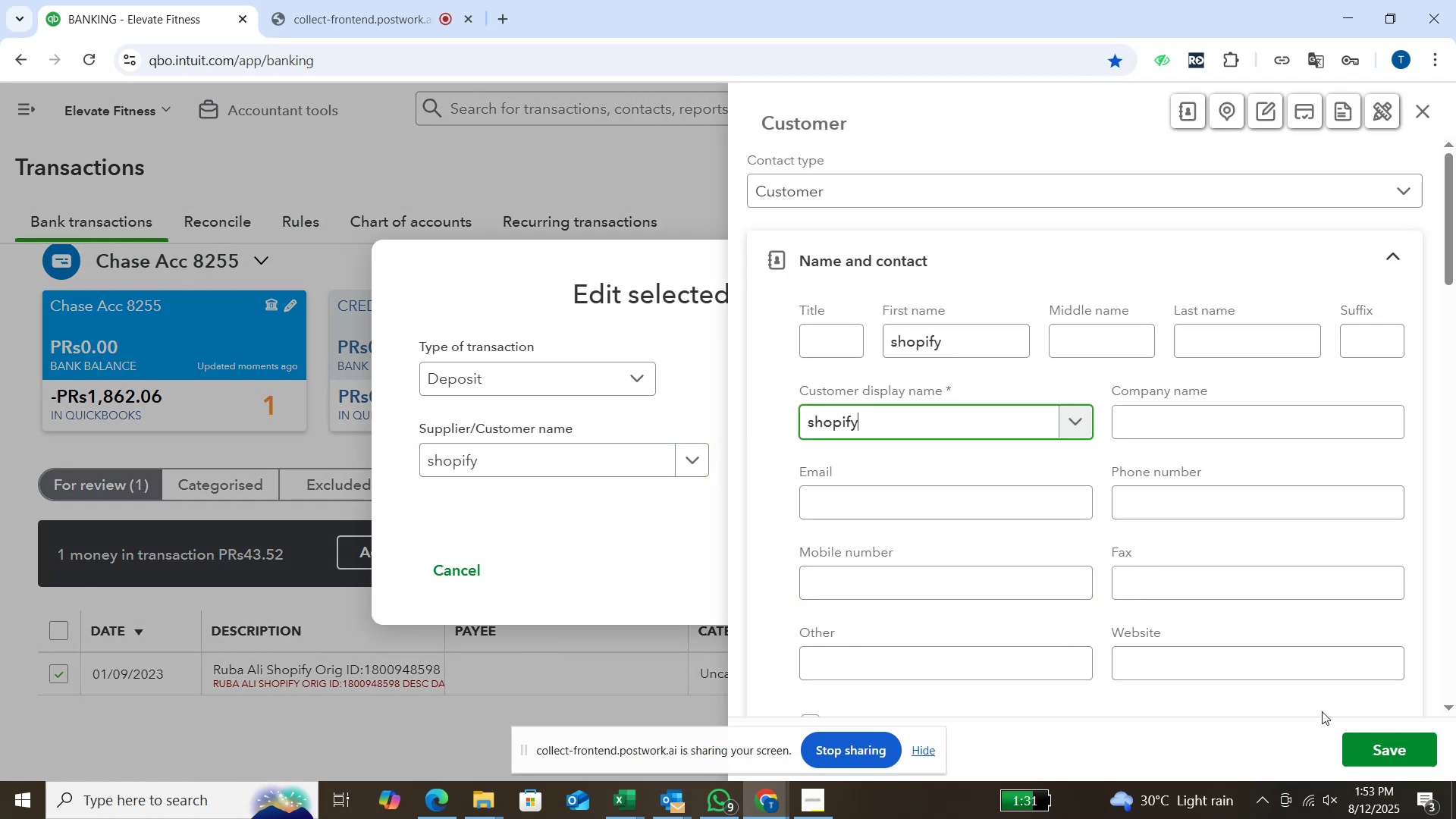 
left_click([1358, 750])
 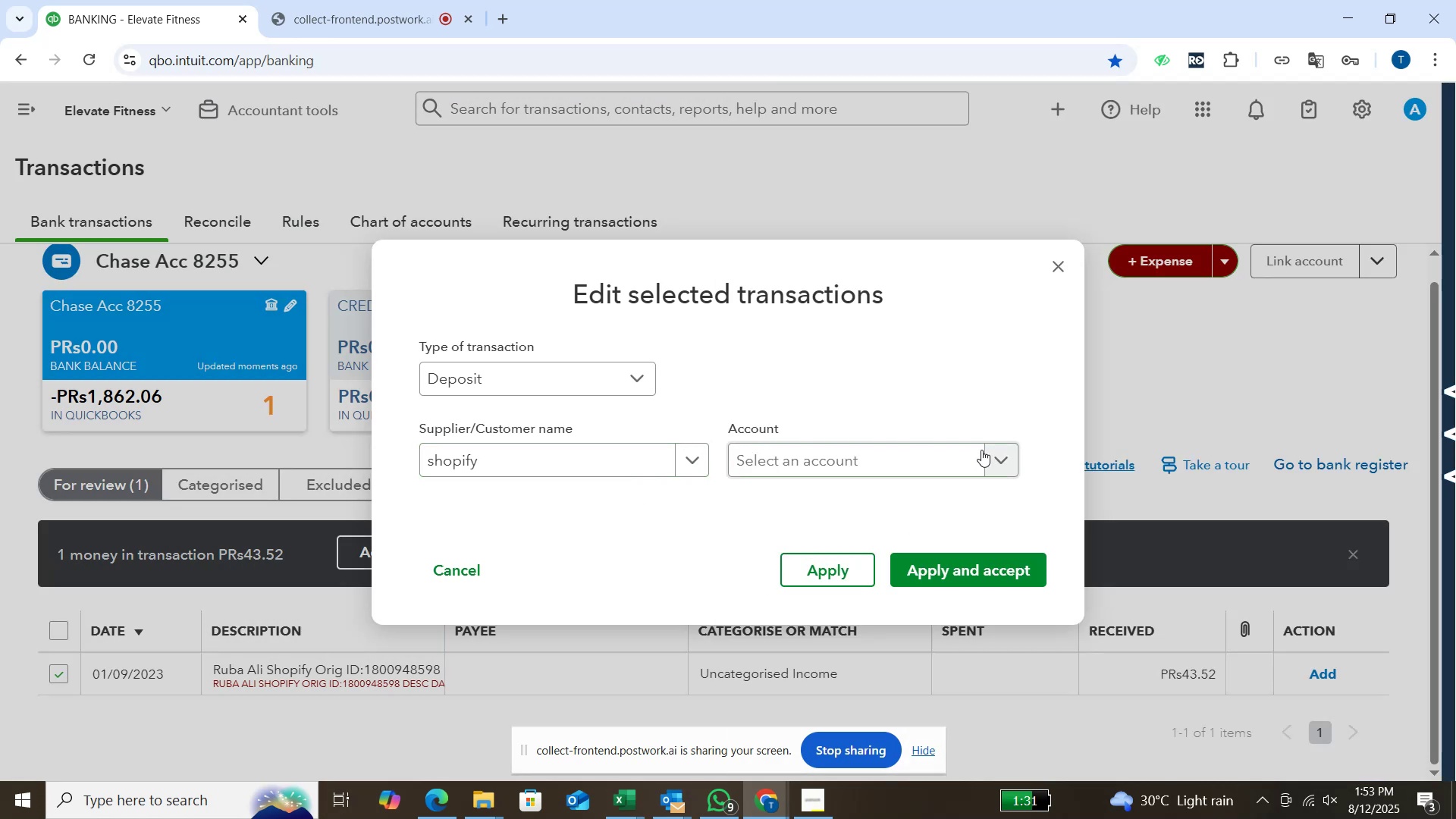 
left_click([994, 457])
 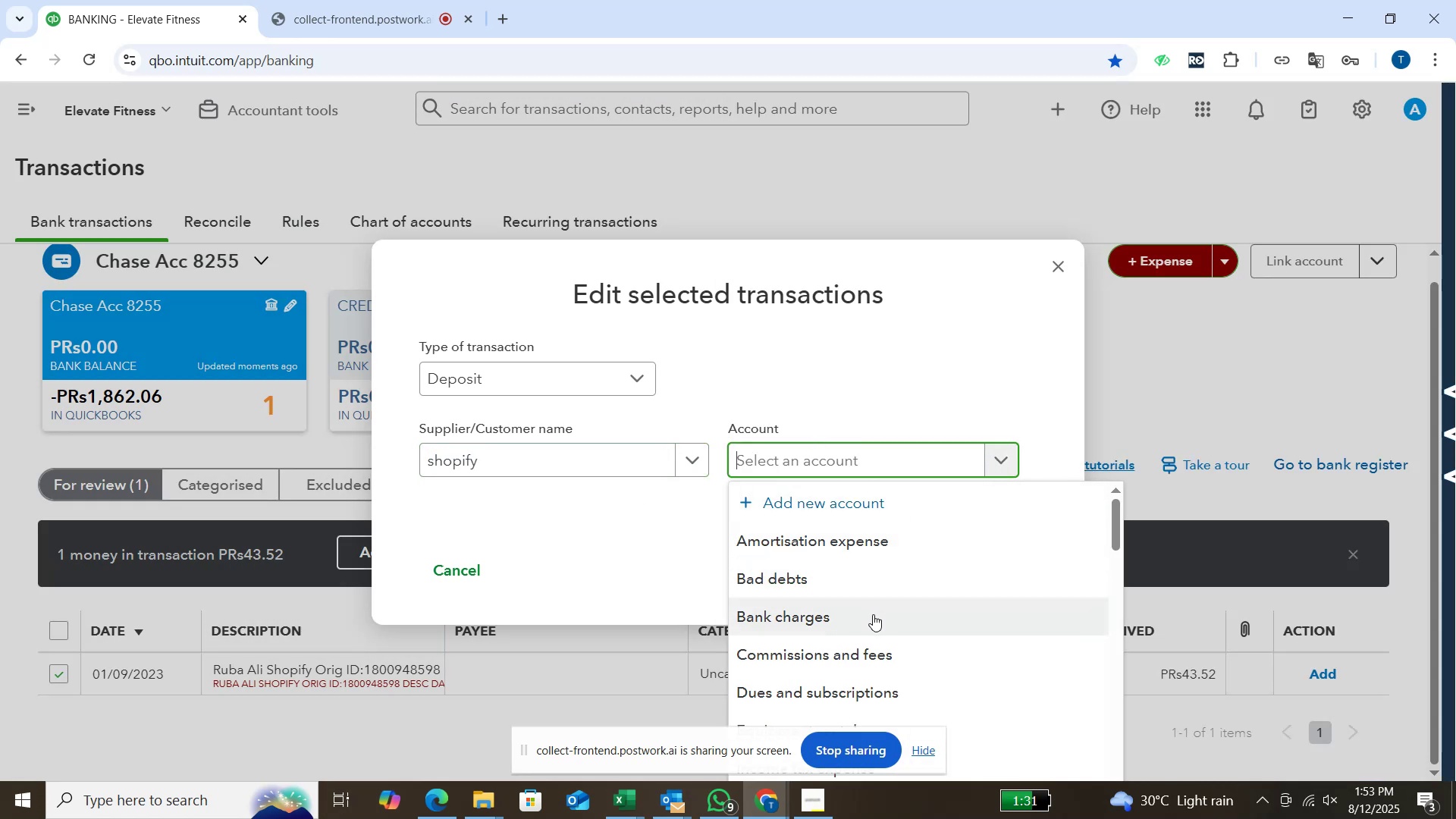 
wait(5.09)
 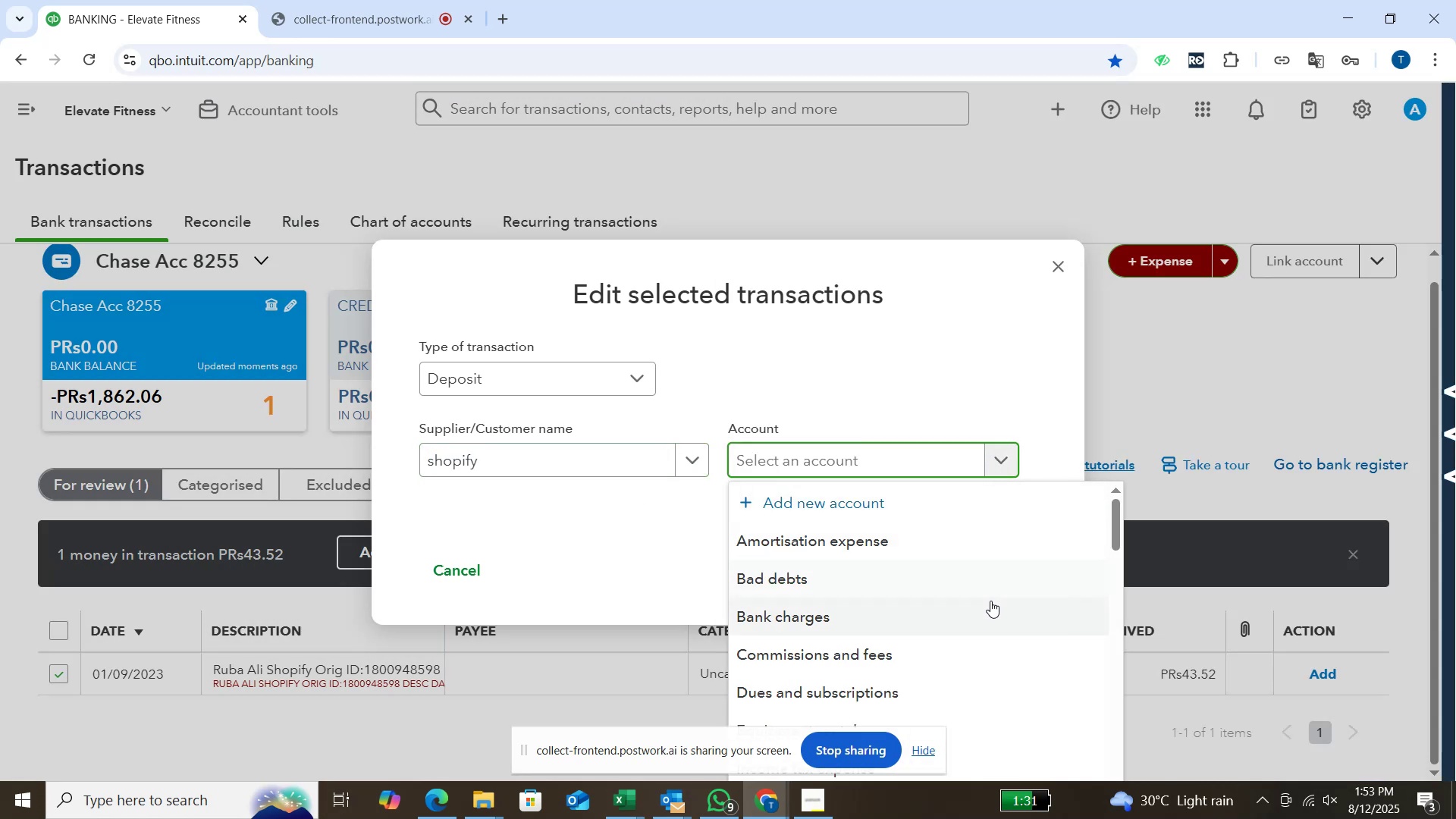 
left_click([869, 683])
 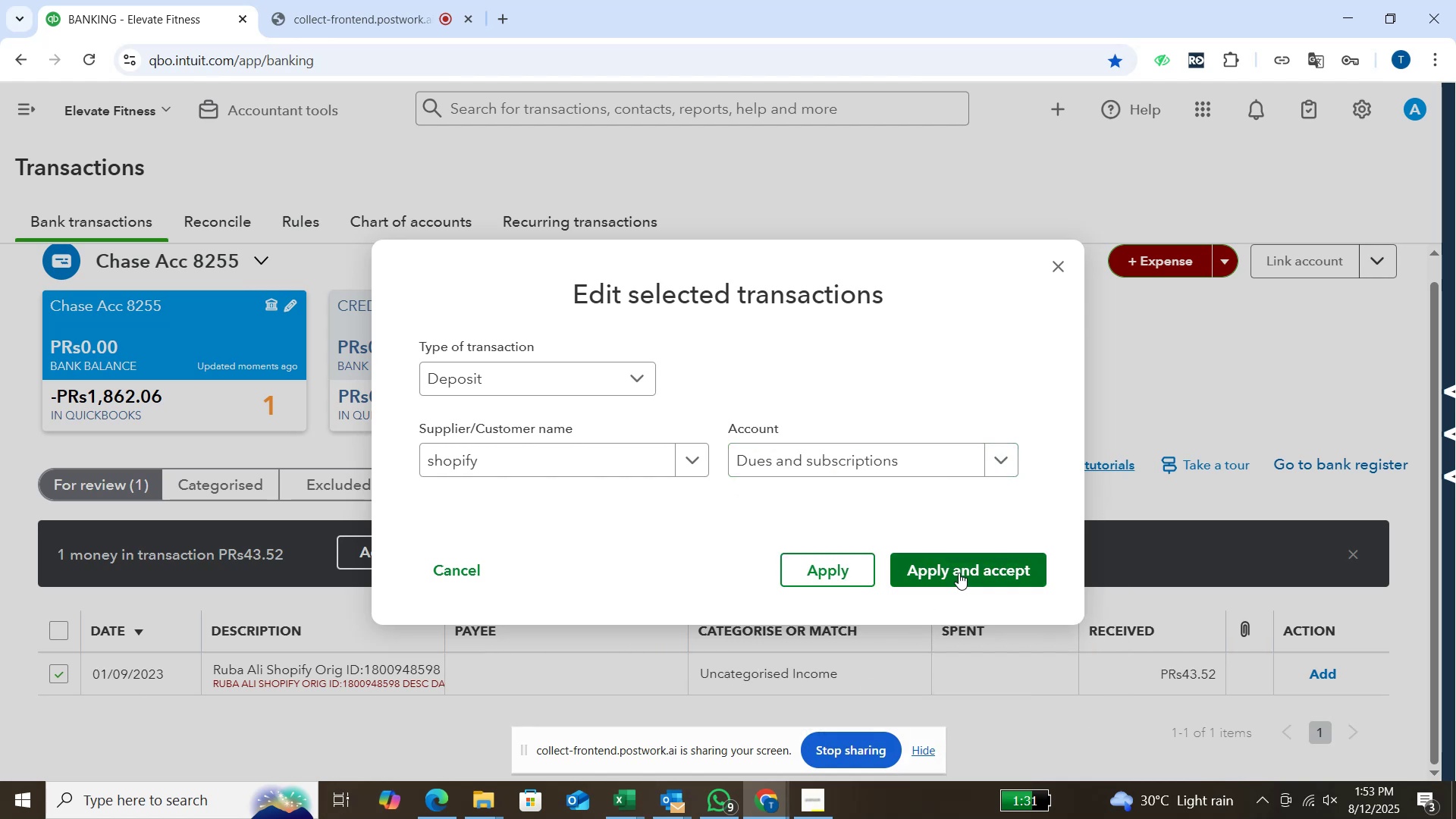 
left_click([959, 573])
 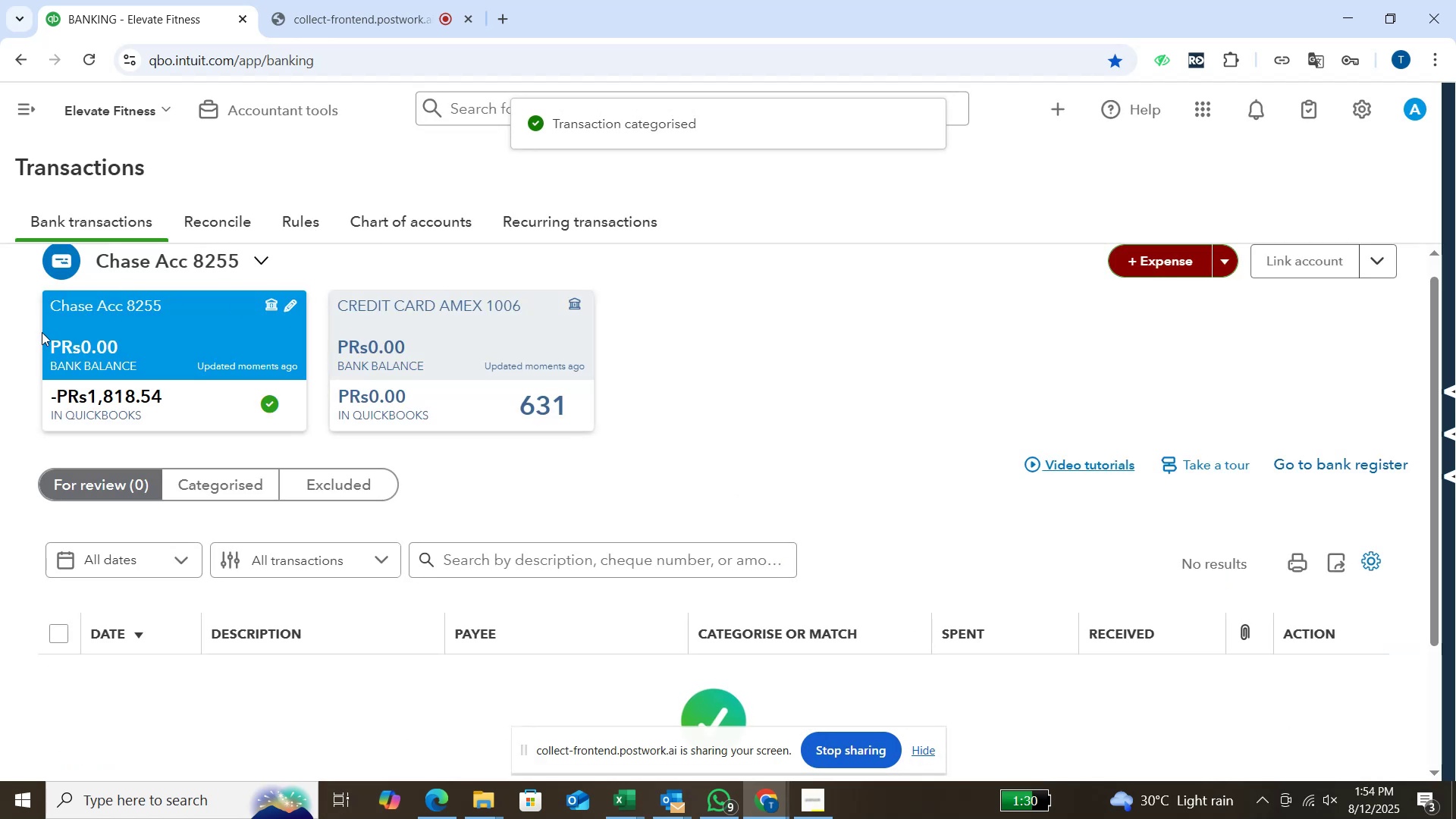 
wait(10.72)
 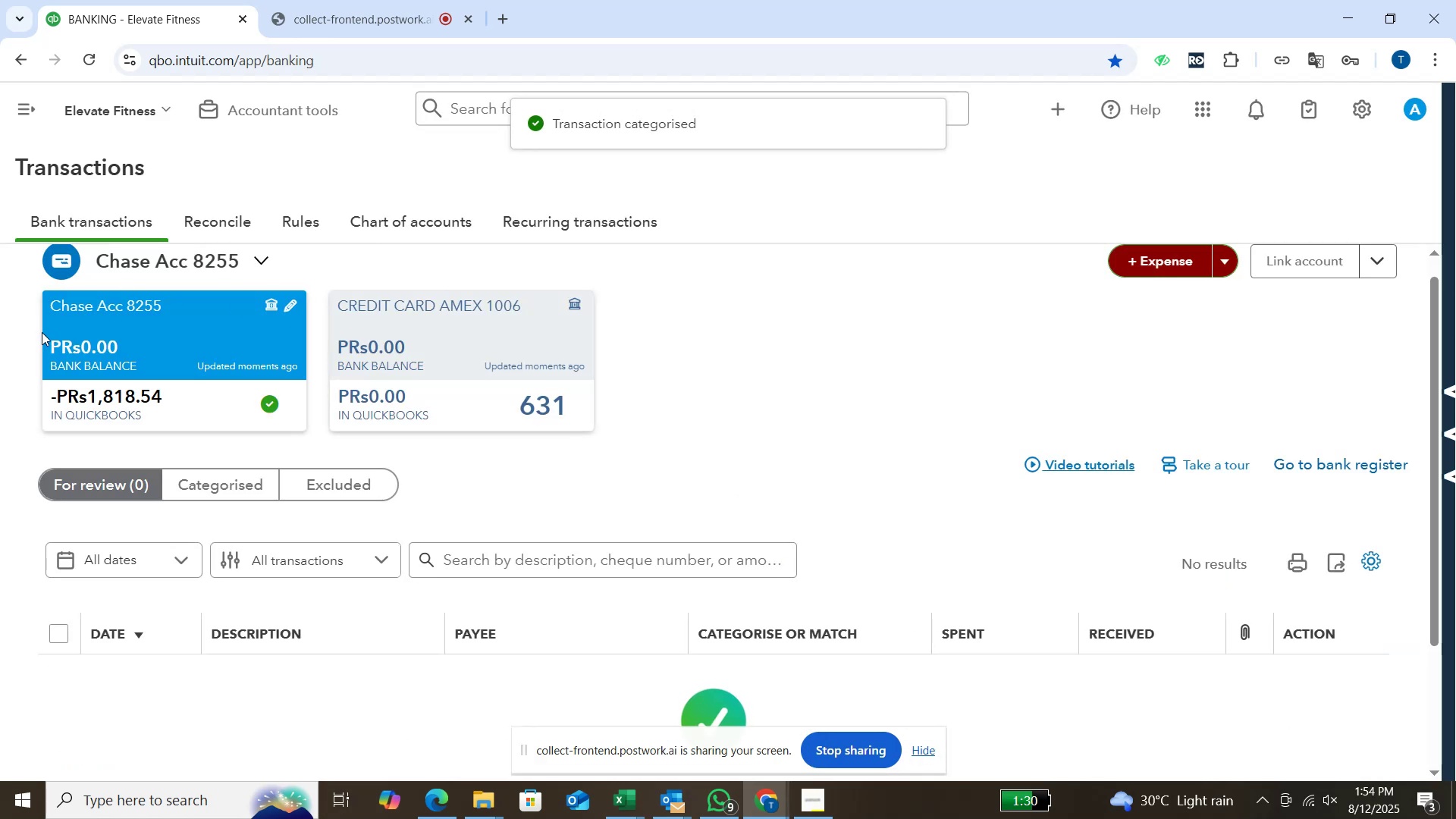 
mouse_move([610, 791])
 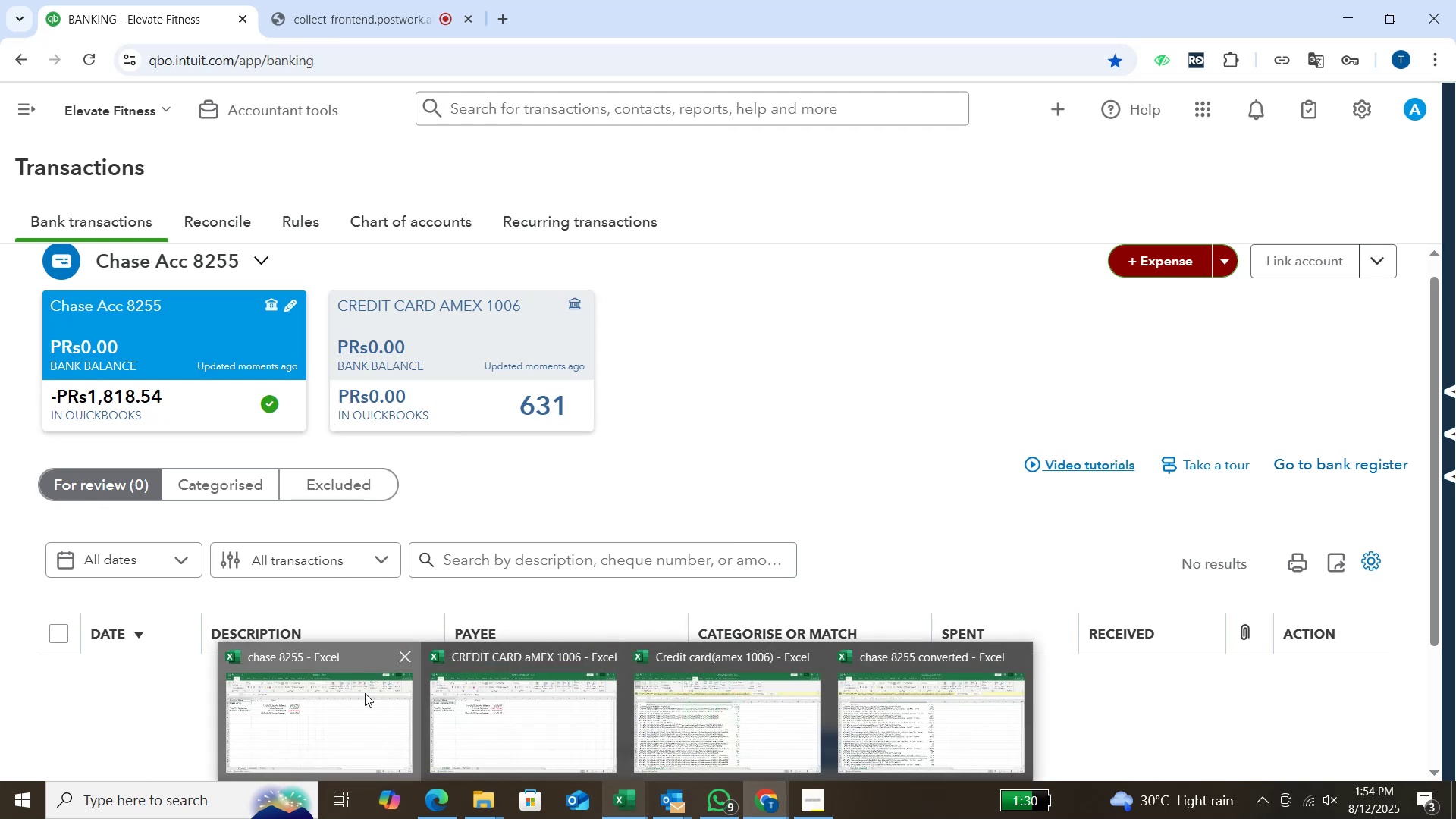 
left_click([365, 693])
 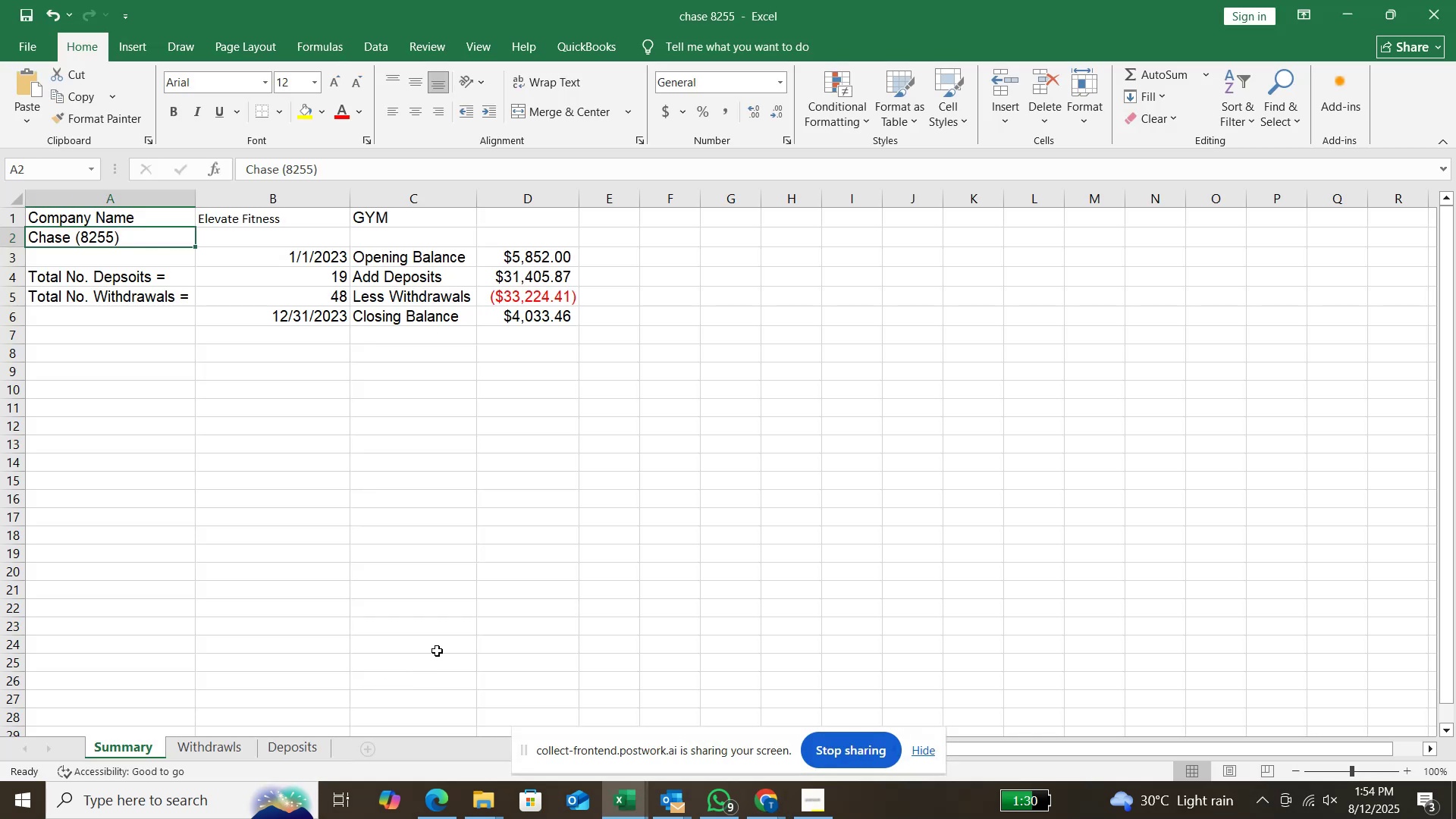 
wait(8.1)
 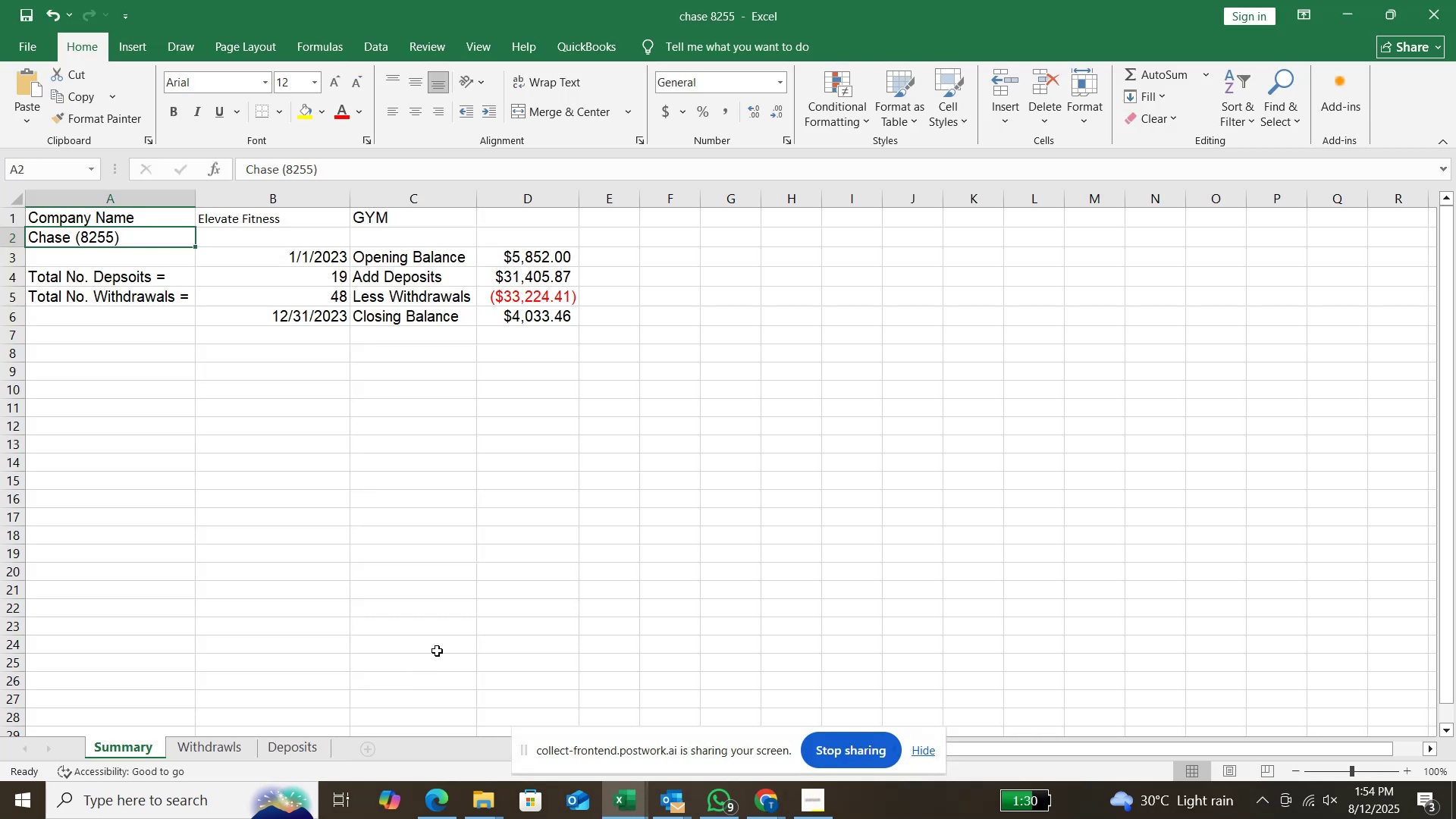 
mouse_move([754, 798])
 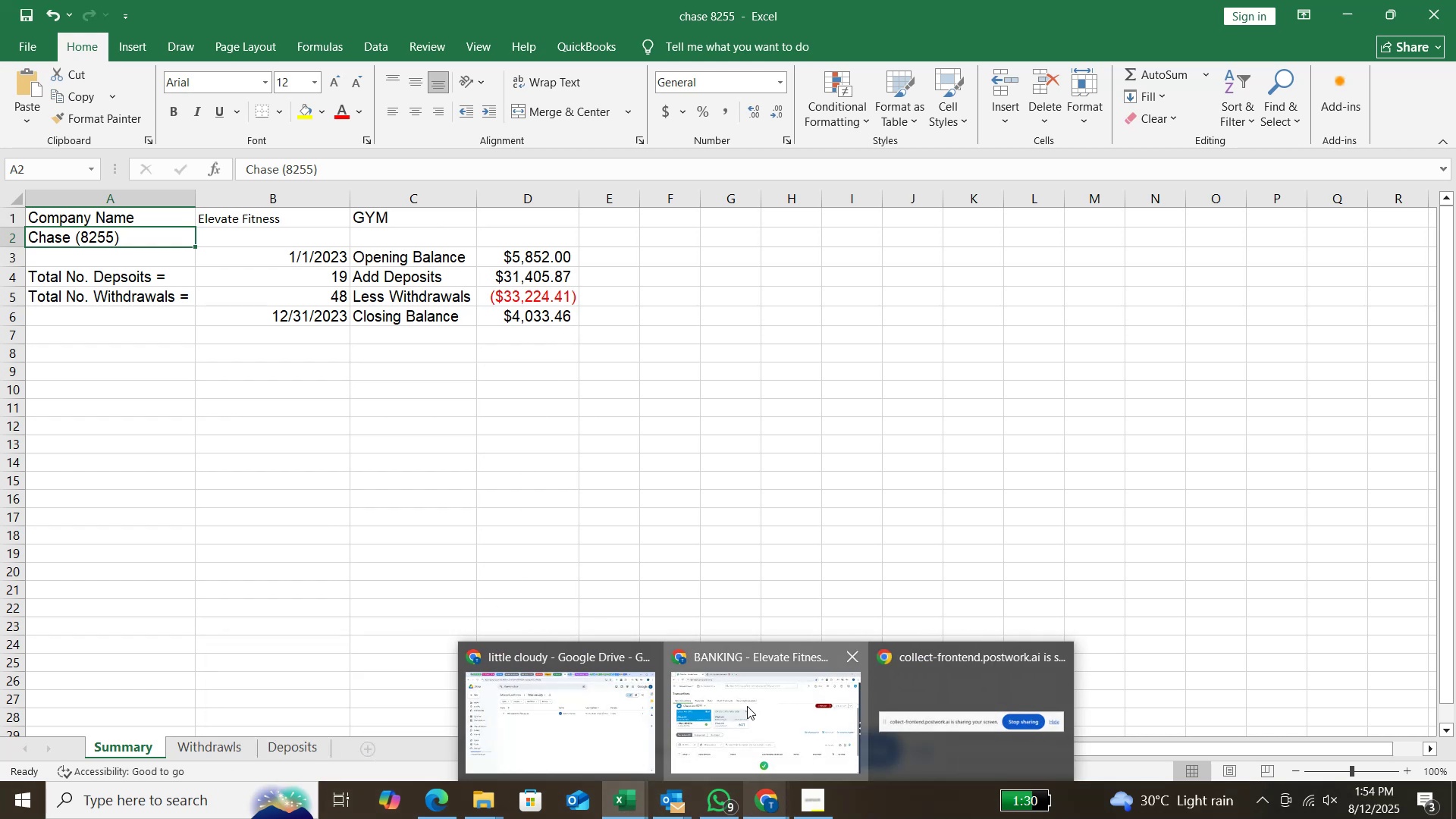 
left_click([747, 706])
 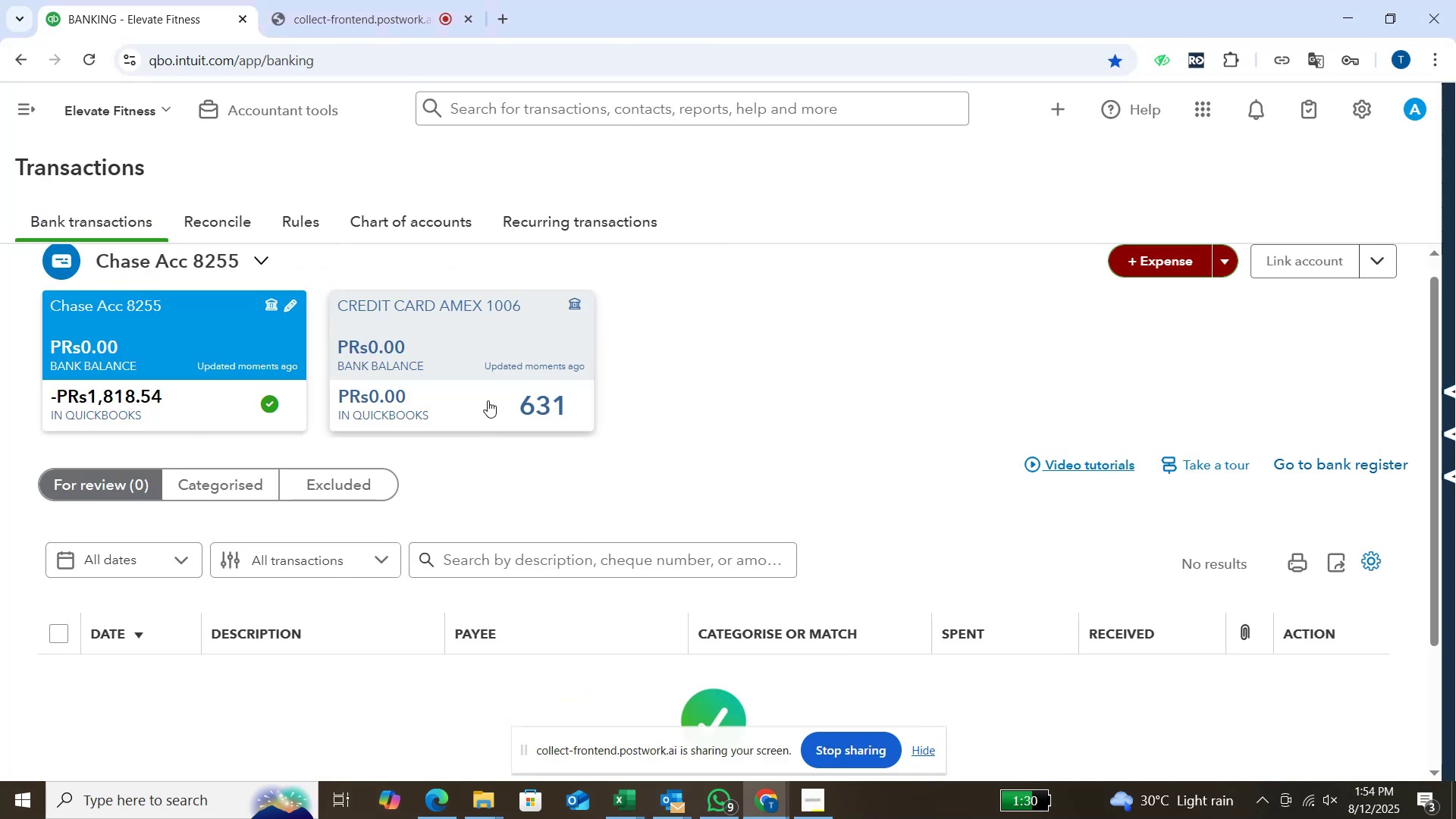 
left_click([482, 388])
 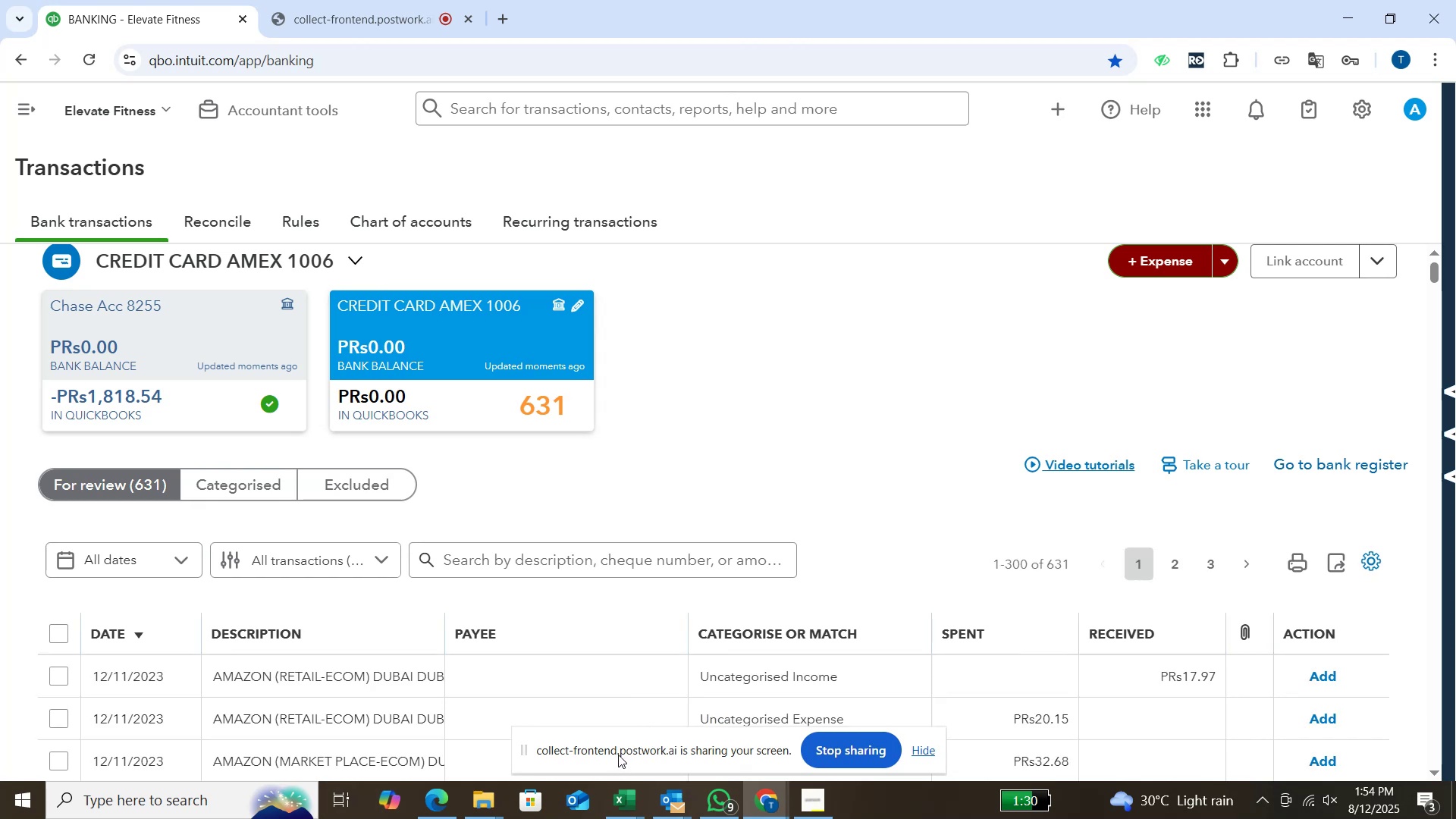 
wait(5.32)
 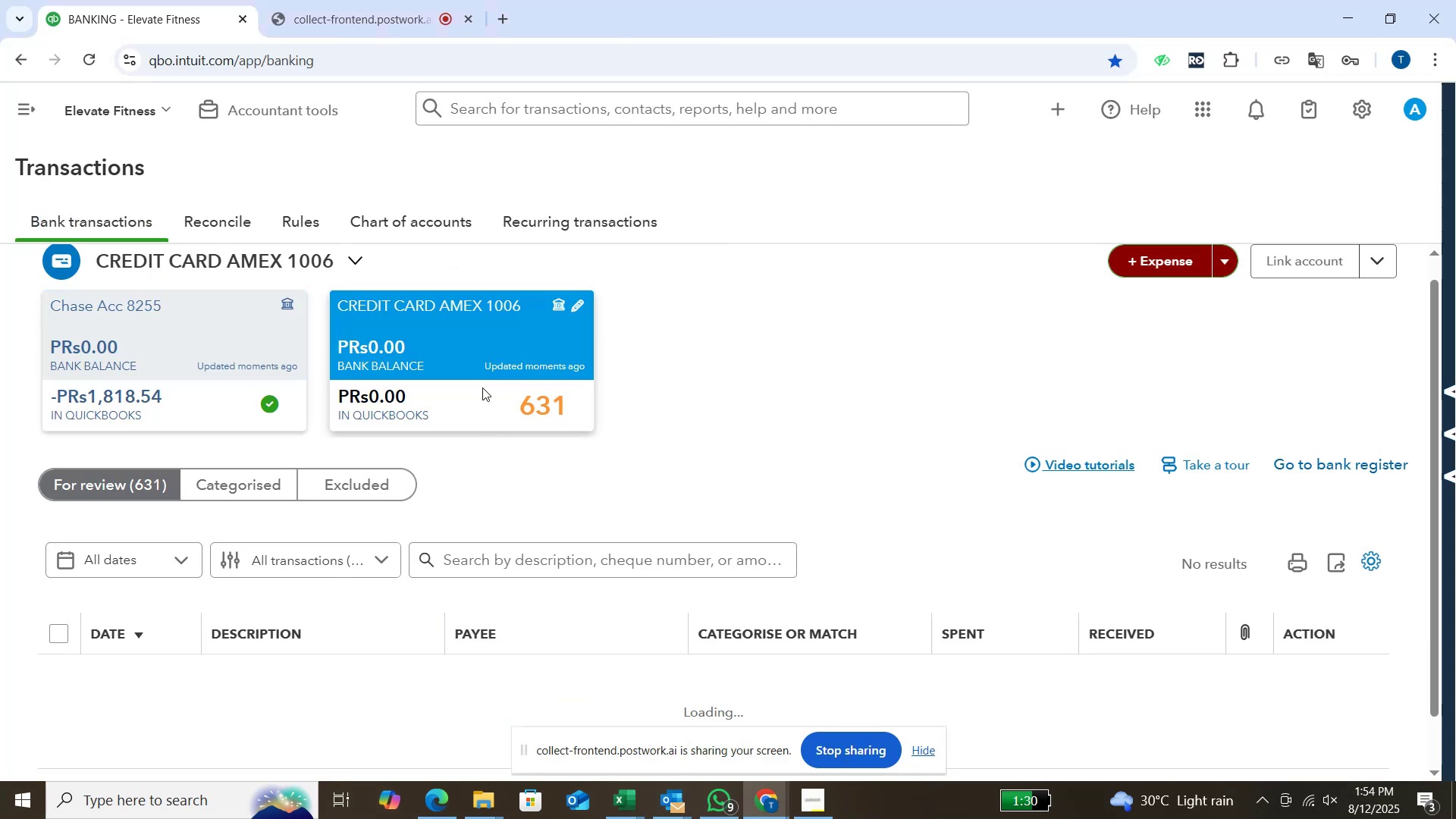 
left_click([339, 20])
 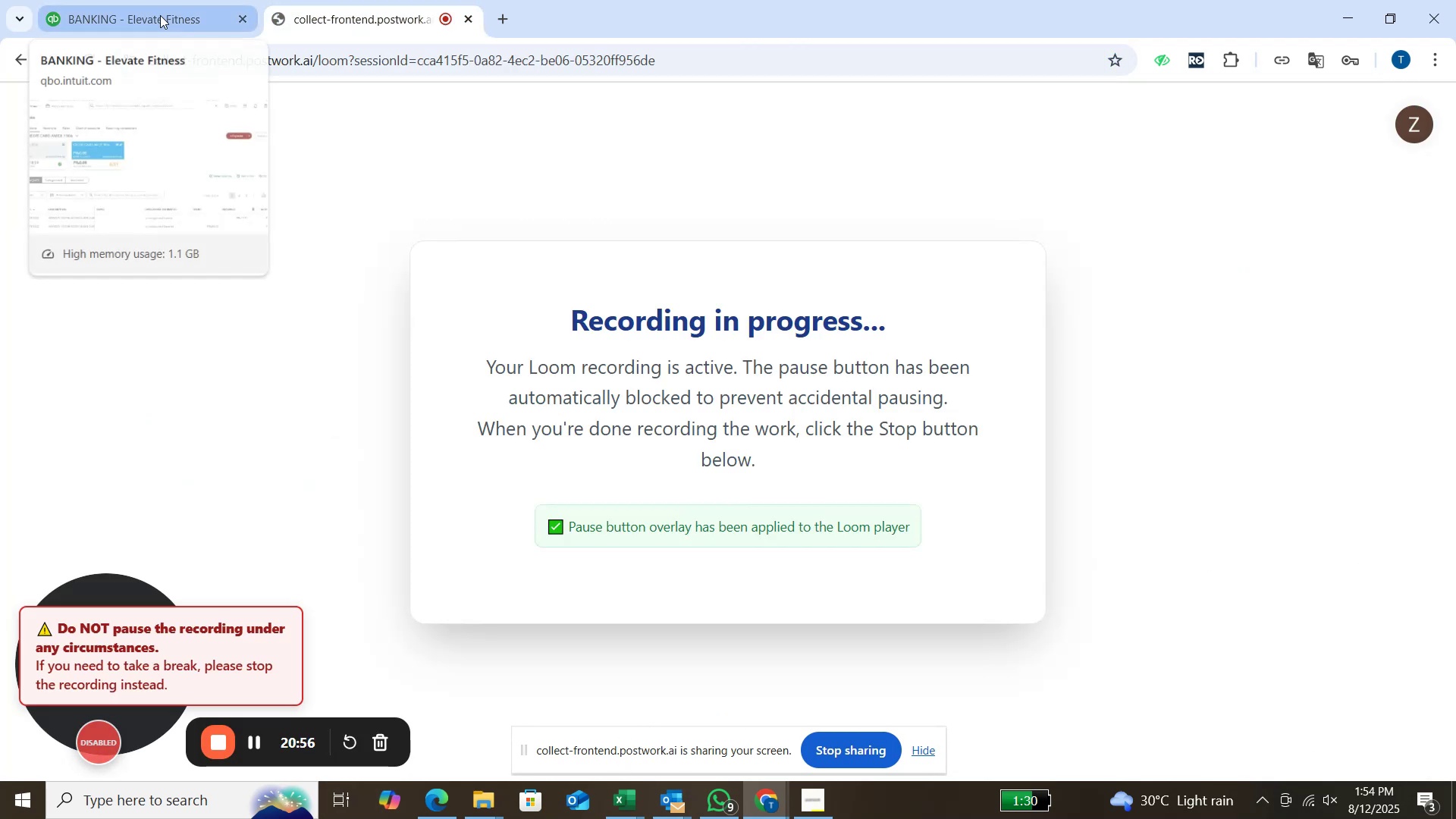 
wait(6.93)
 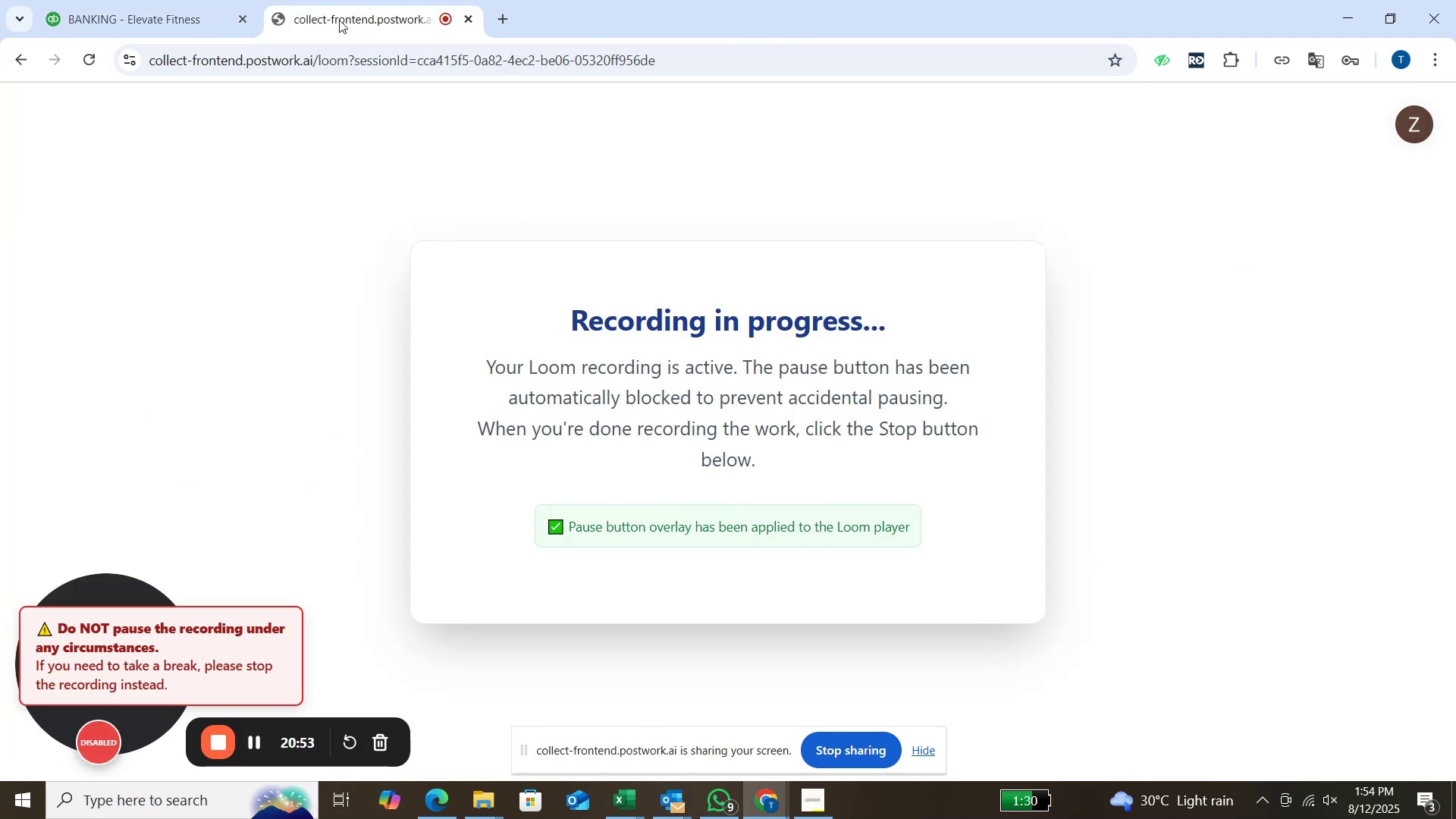 
left_click([160, 15])
 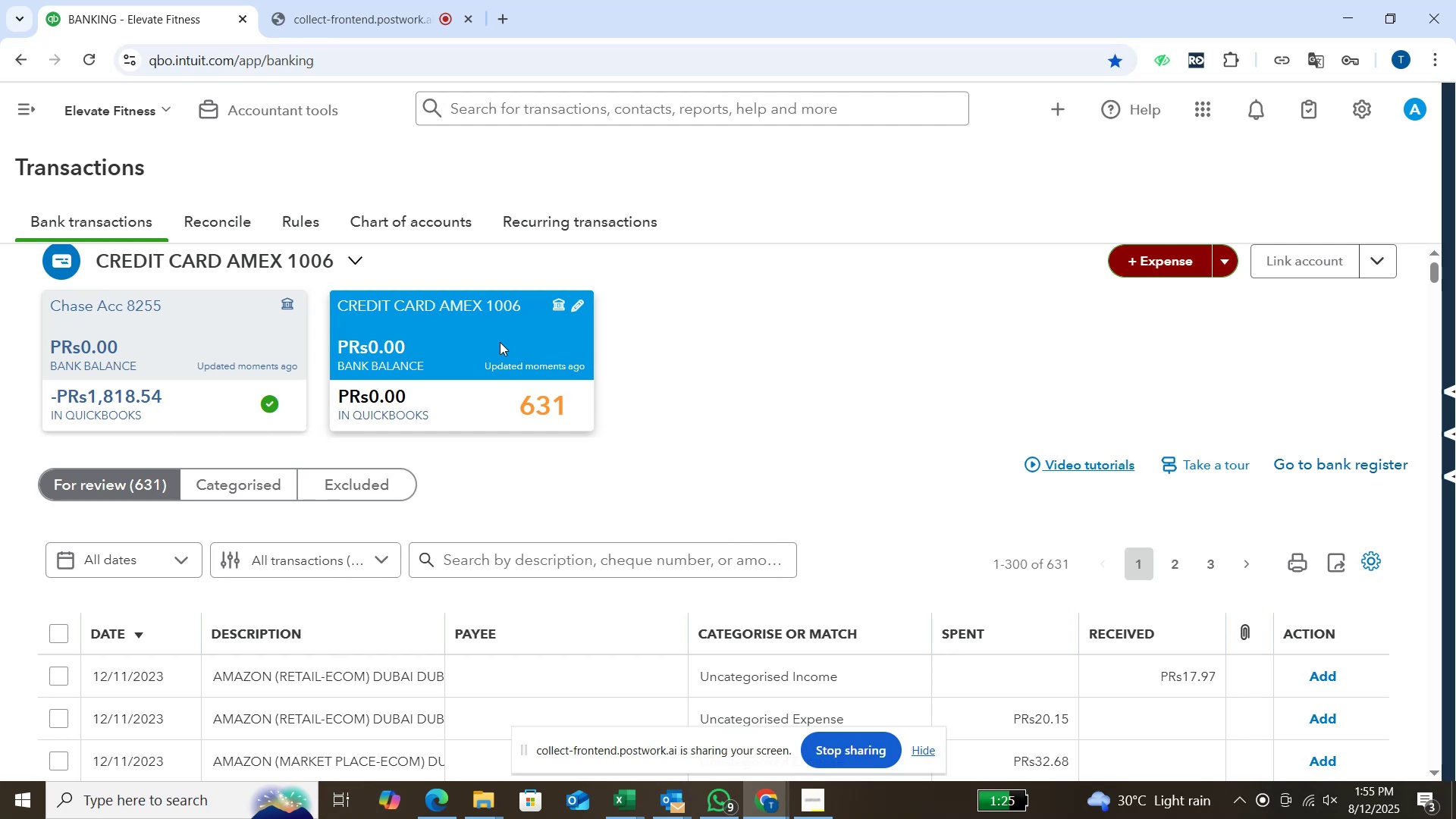 
wait(49.45)
 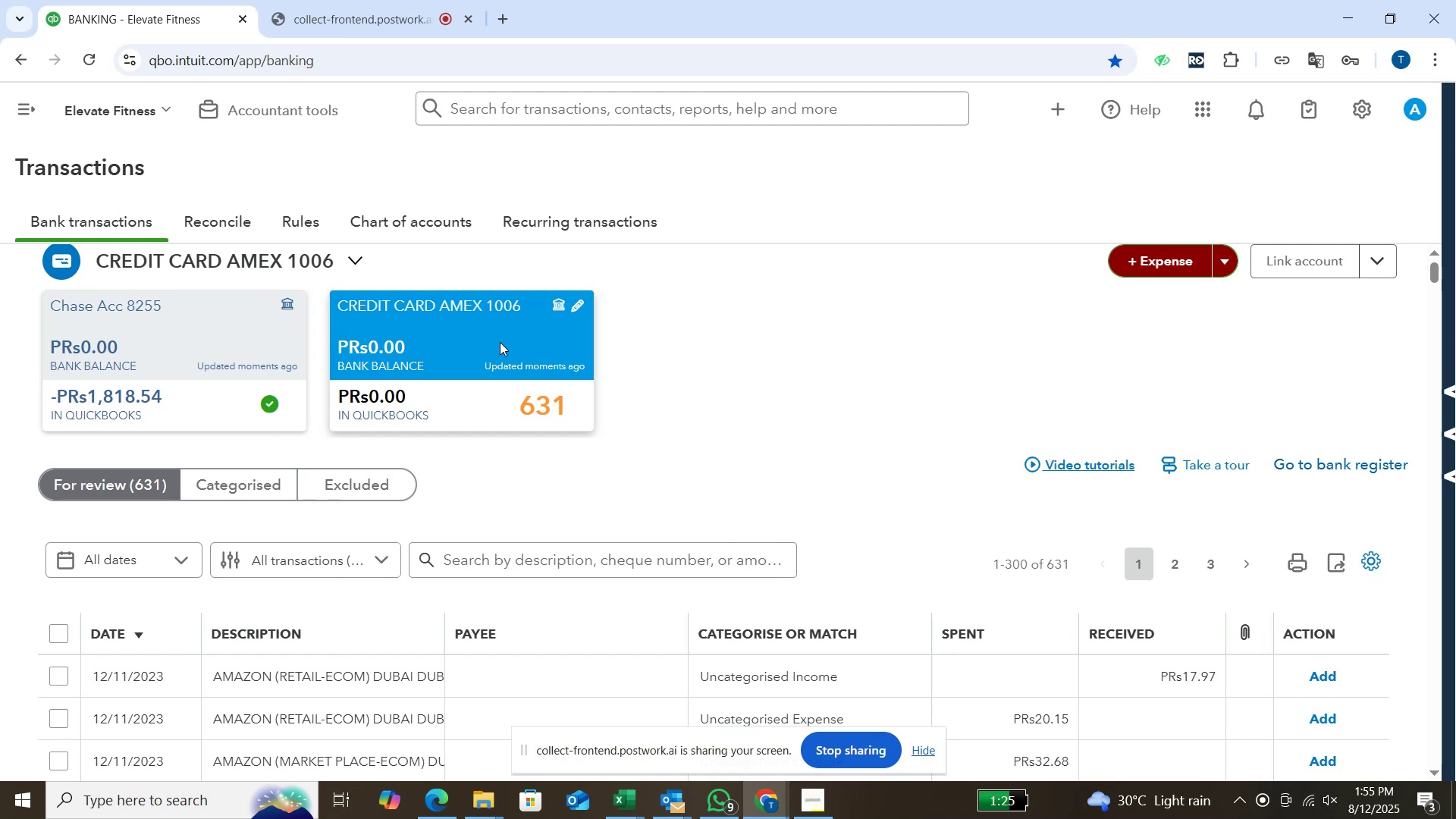 
left_click([381, 556])
 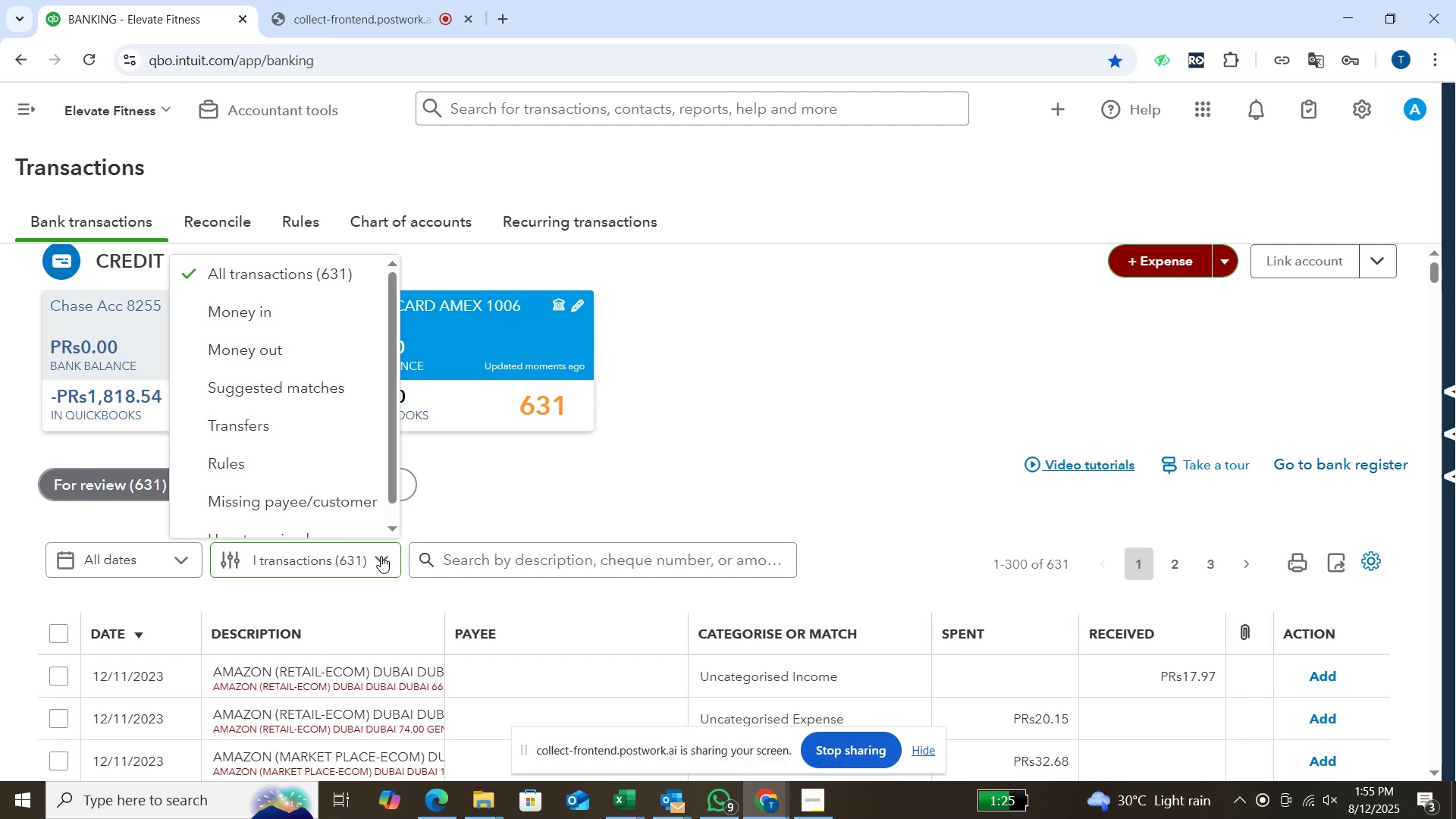 
left_click([381, 556])
 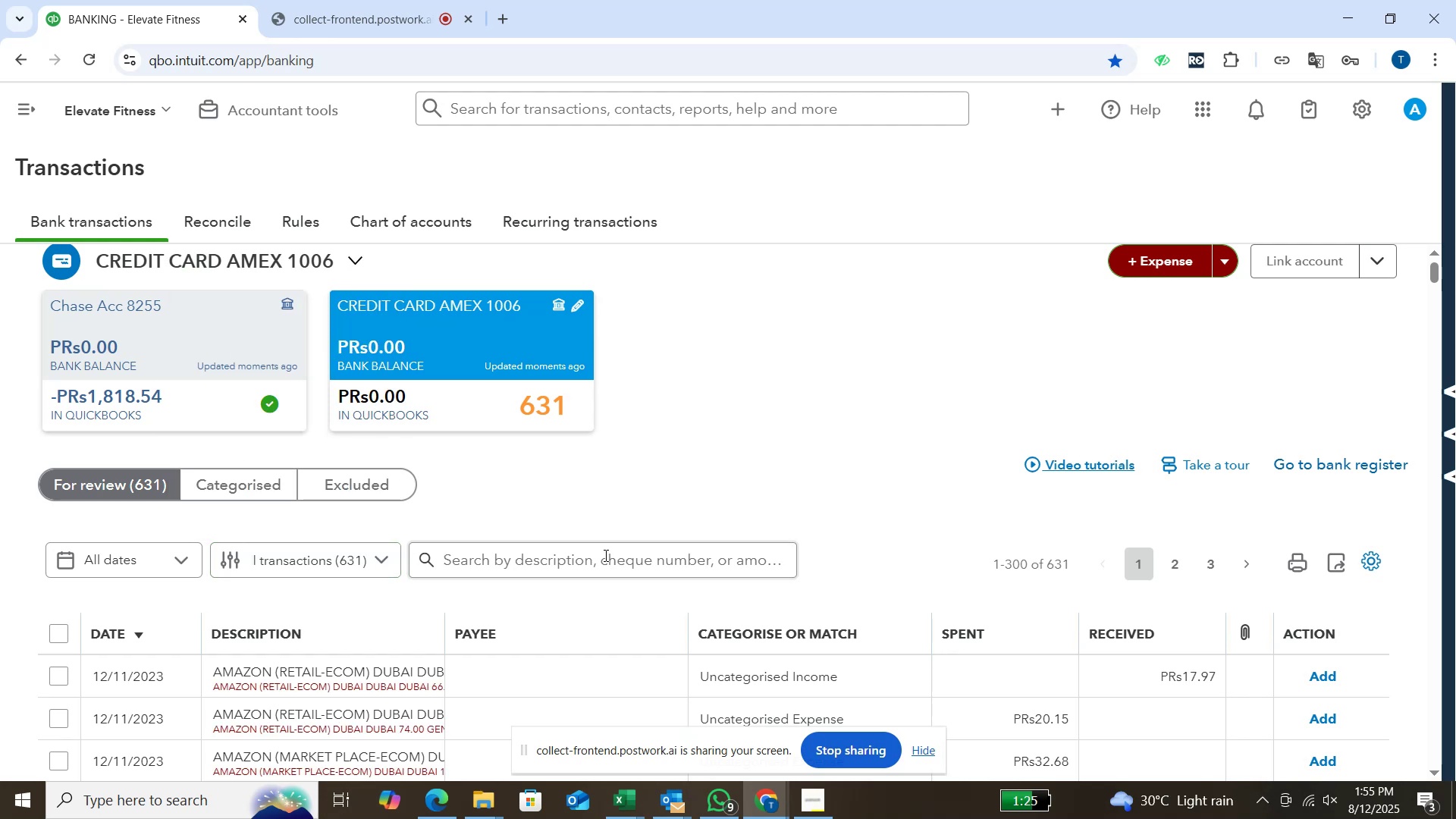 
left_click([604, 563])
 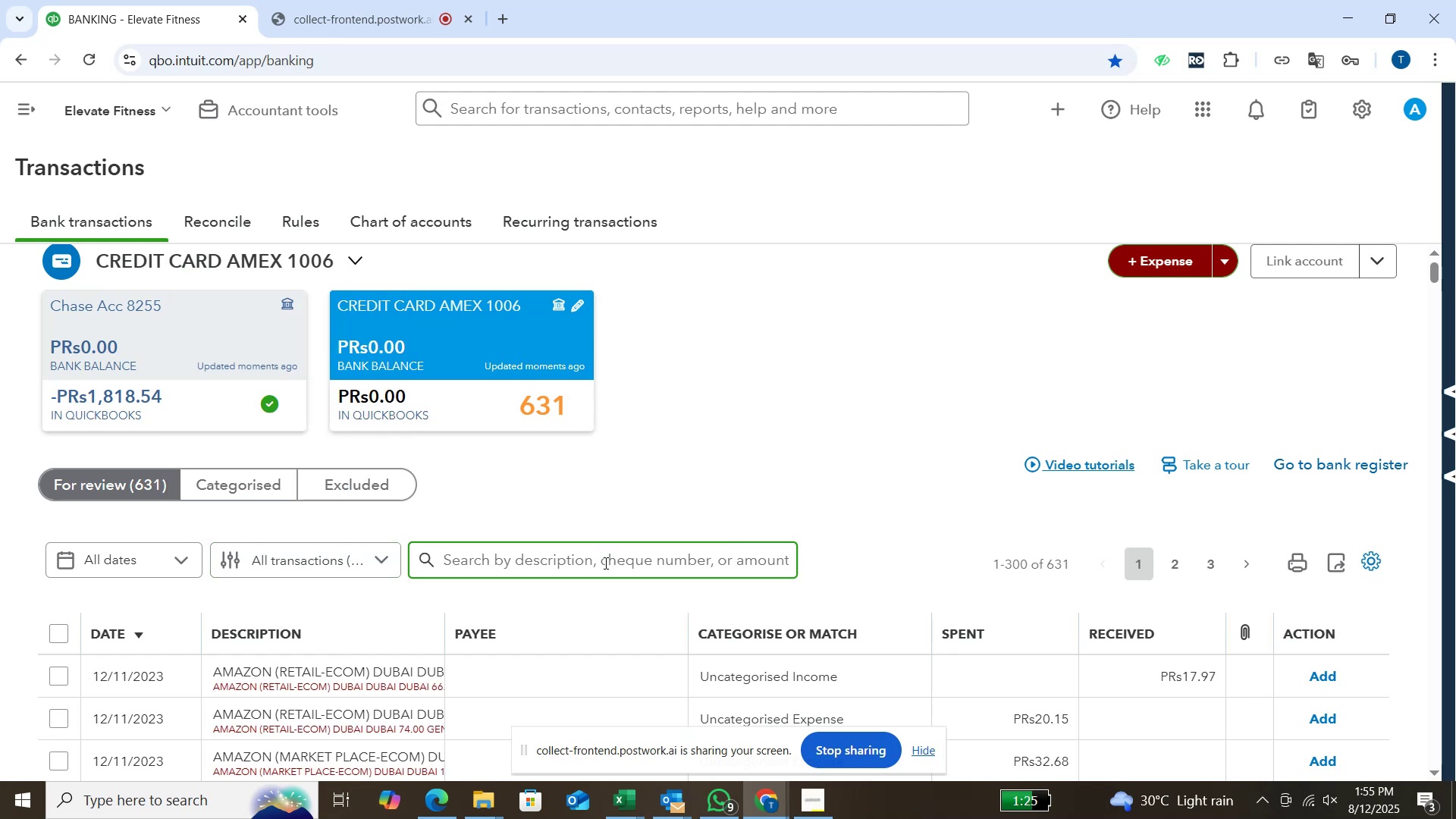 
wait(8.93)
 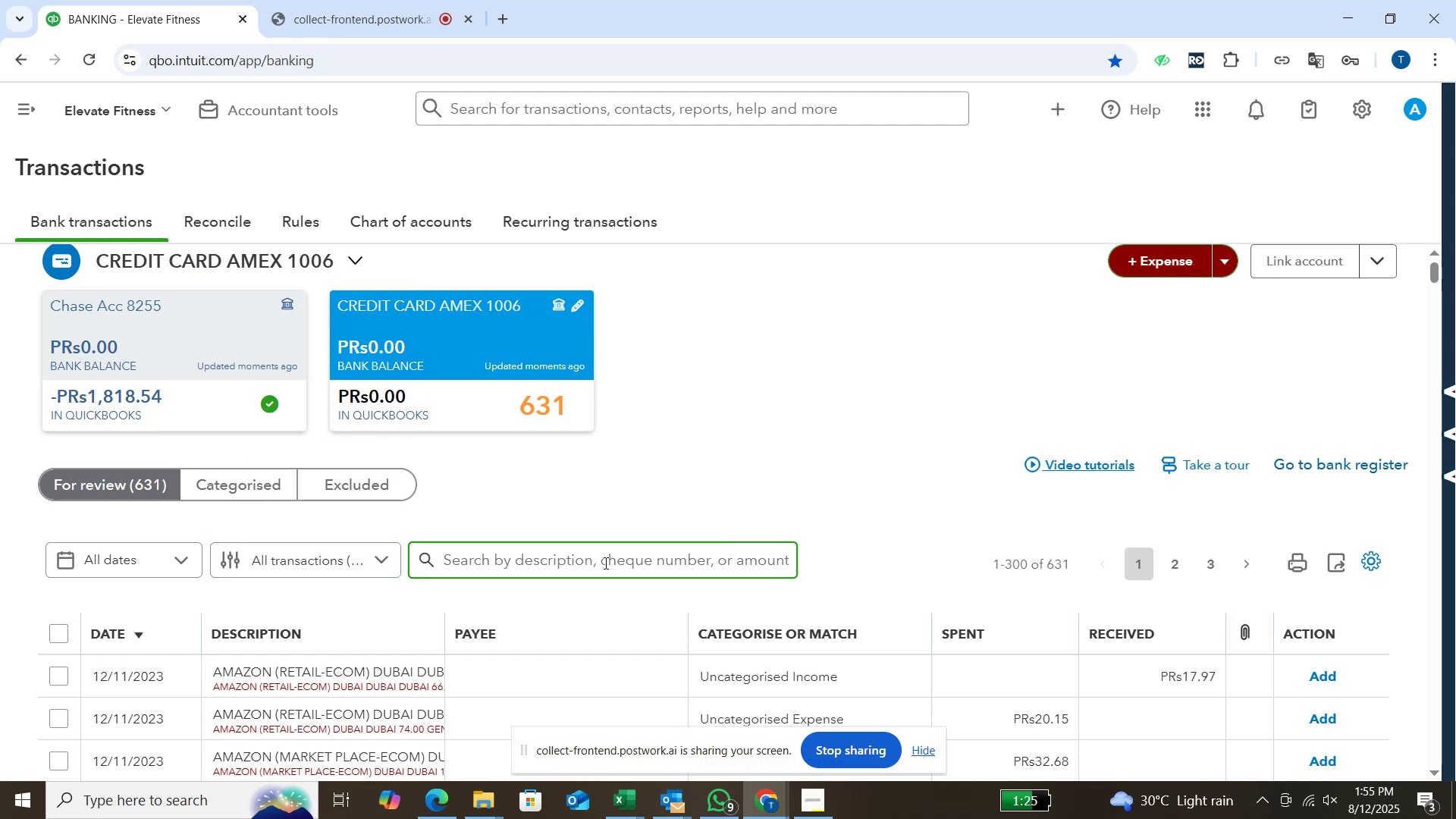 
type(AMAZO)
 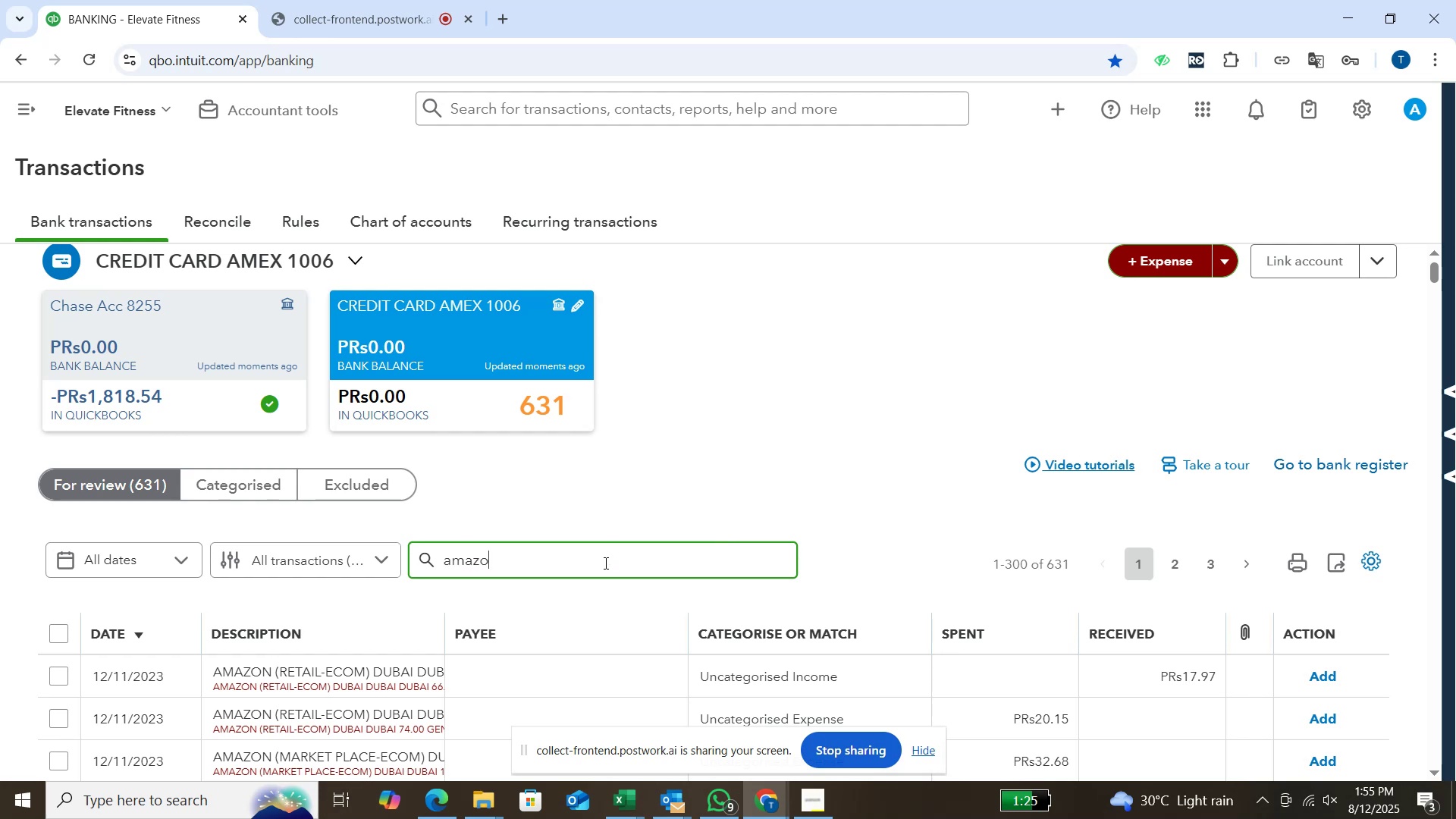 
key(N)
 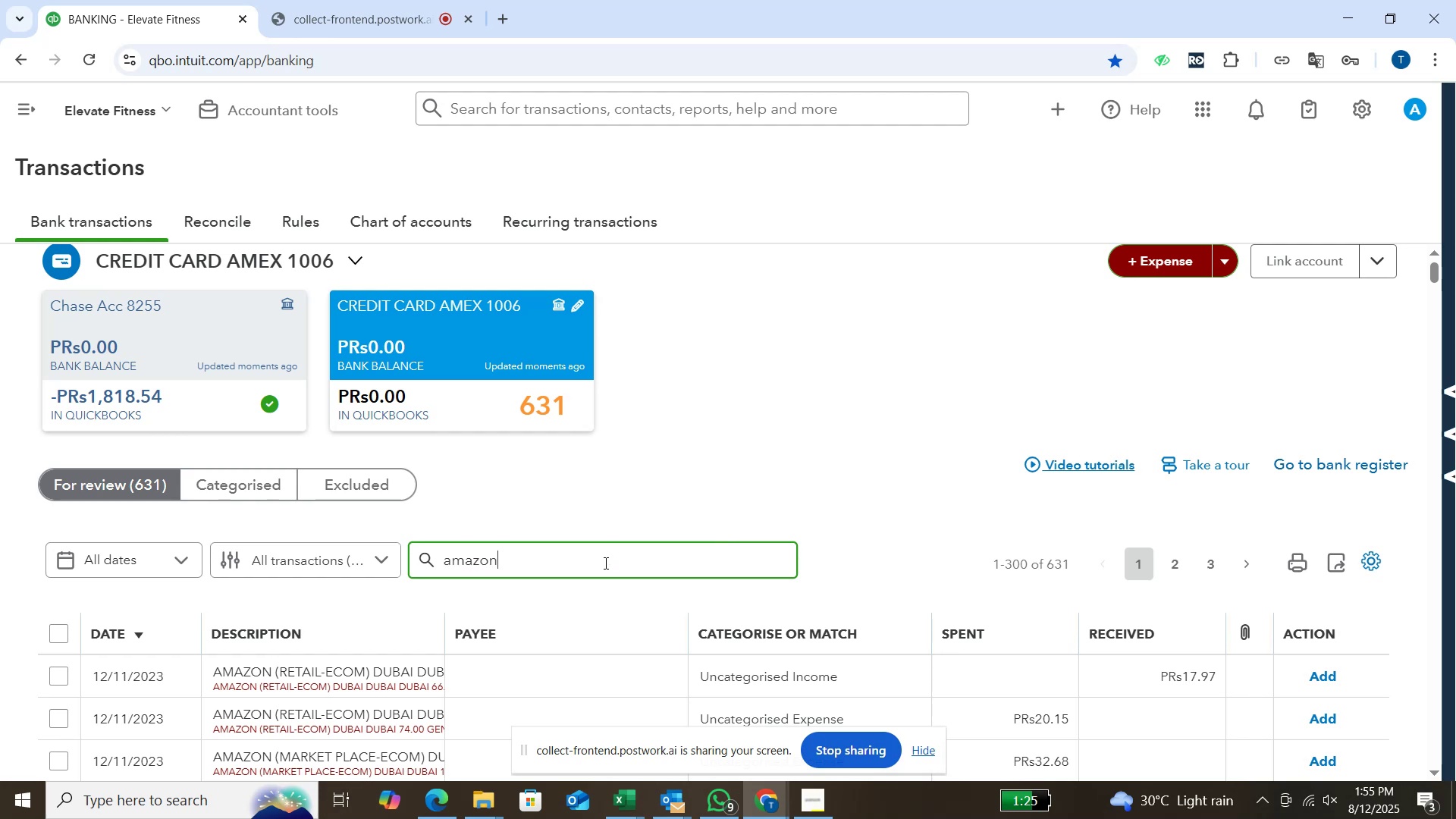 
key(Enter)
 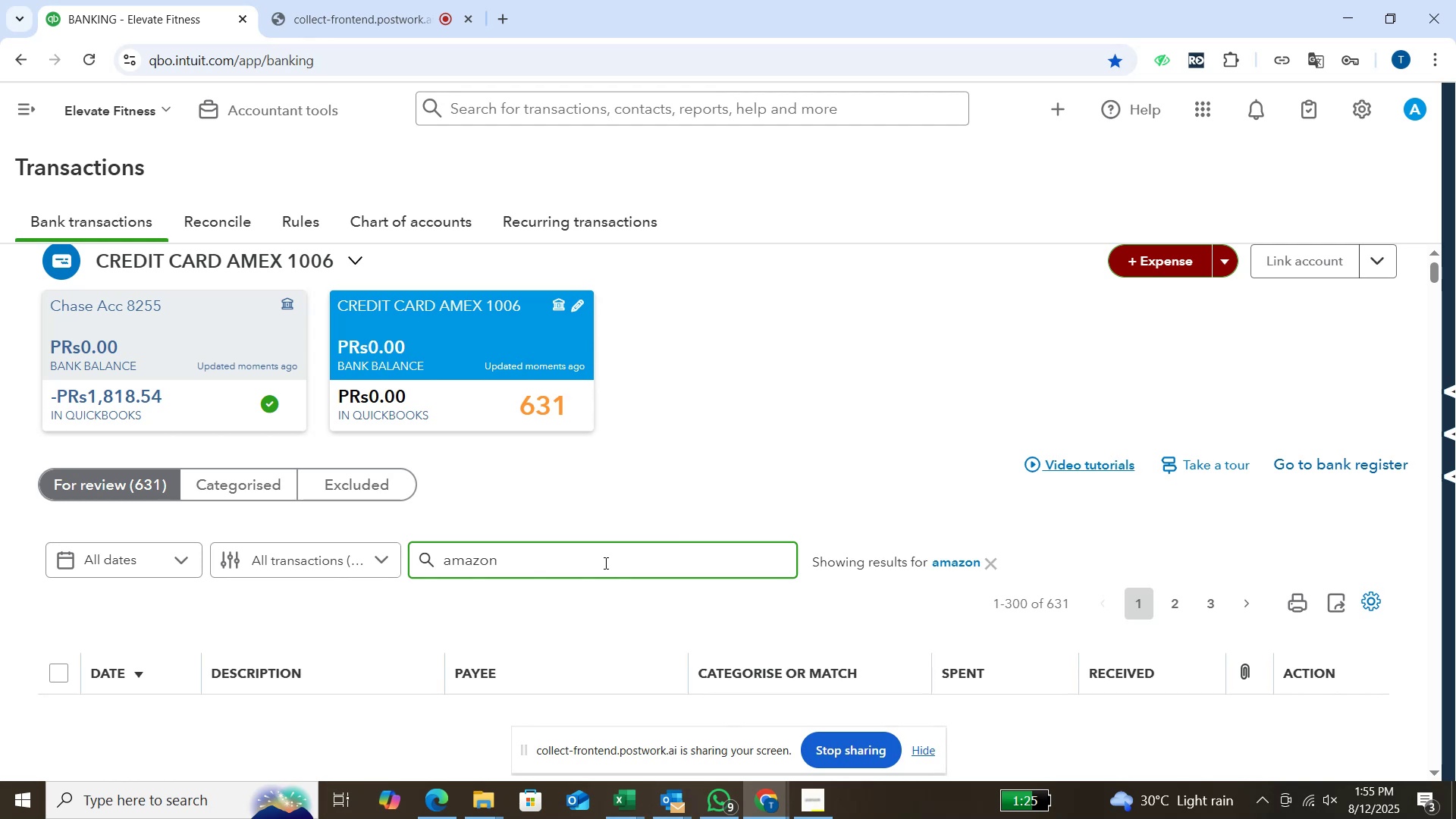 
wait(5.12)
 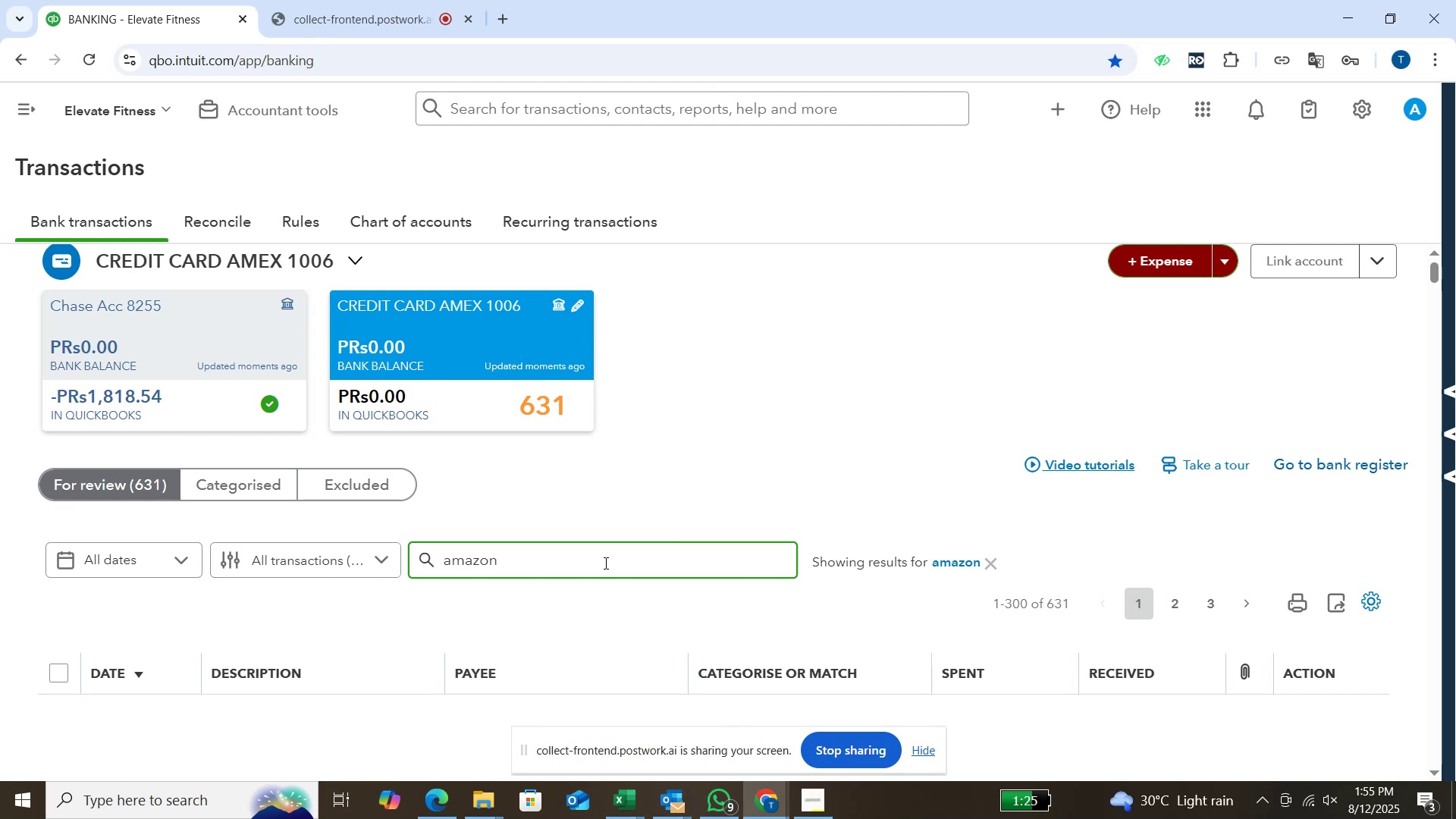 
scroll: coordinate [727, 575], scroll_direction: down, amount: 16.0
 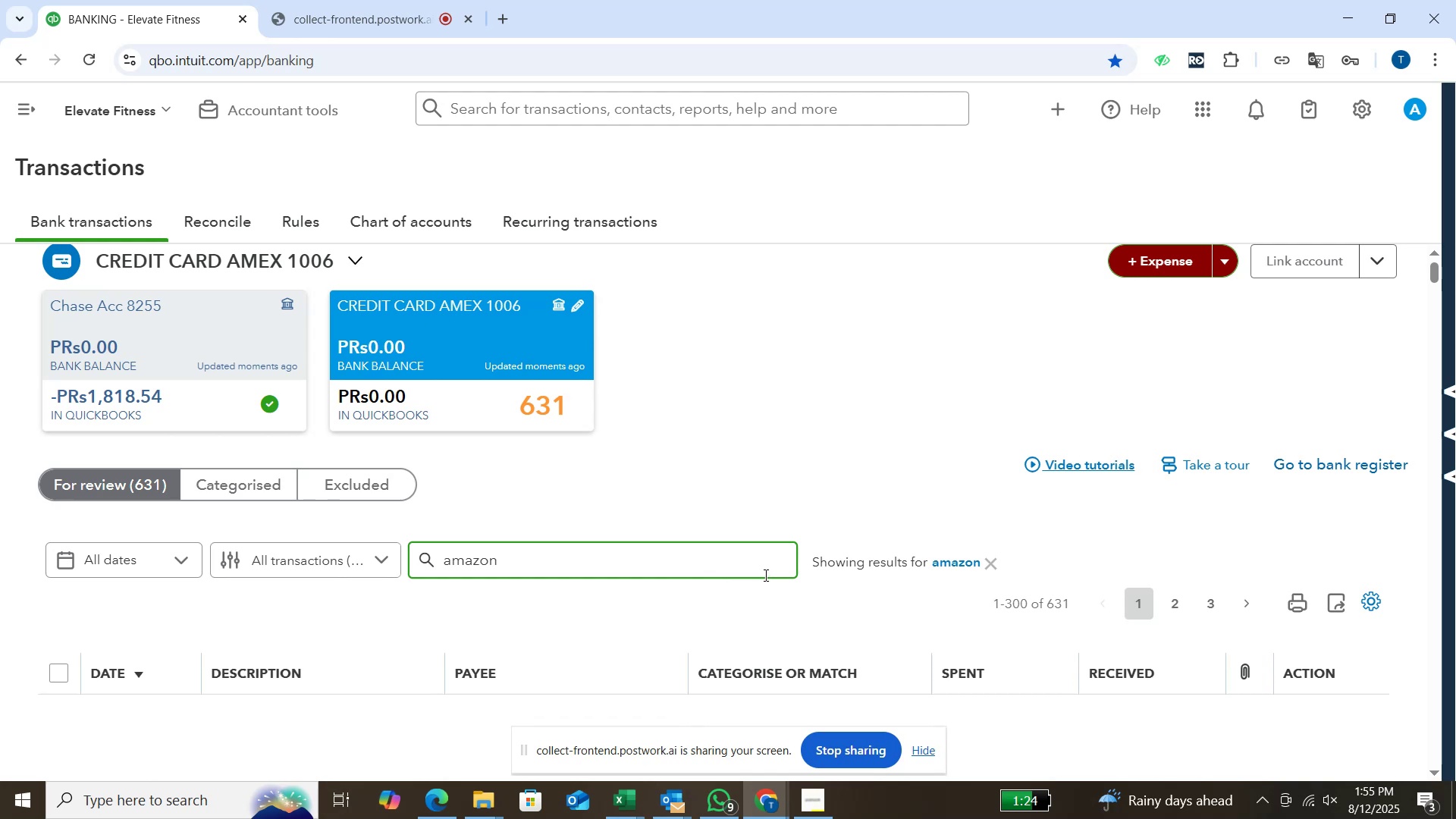 
left_click([717, 558])
 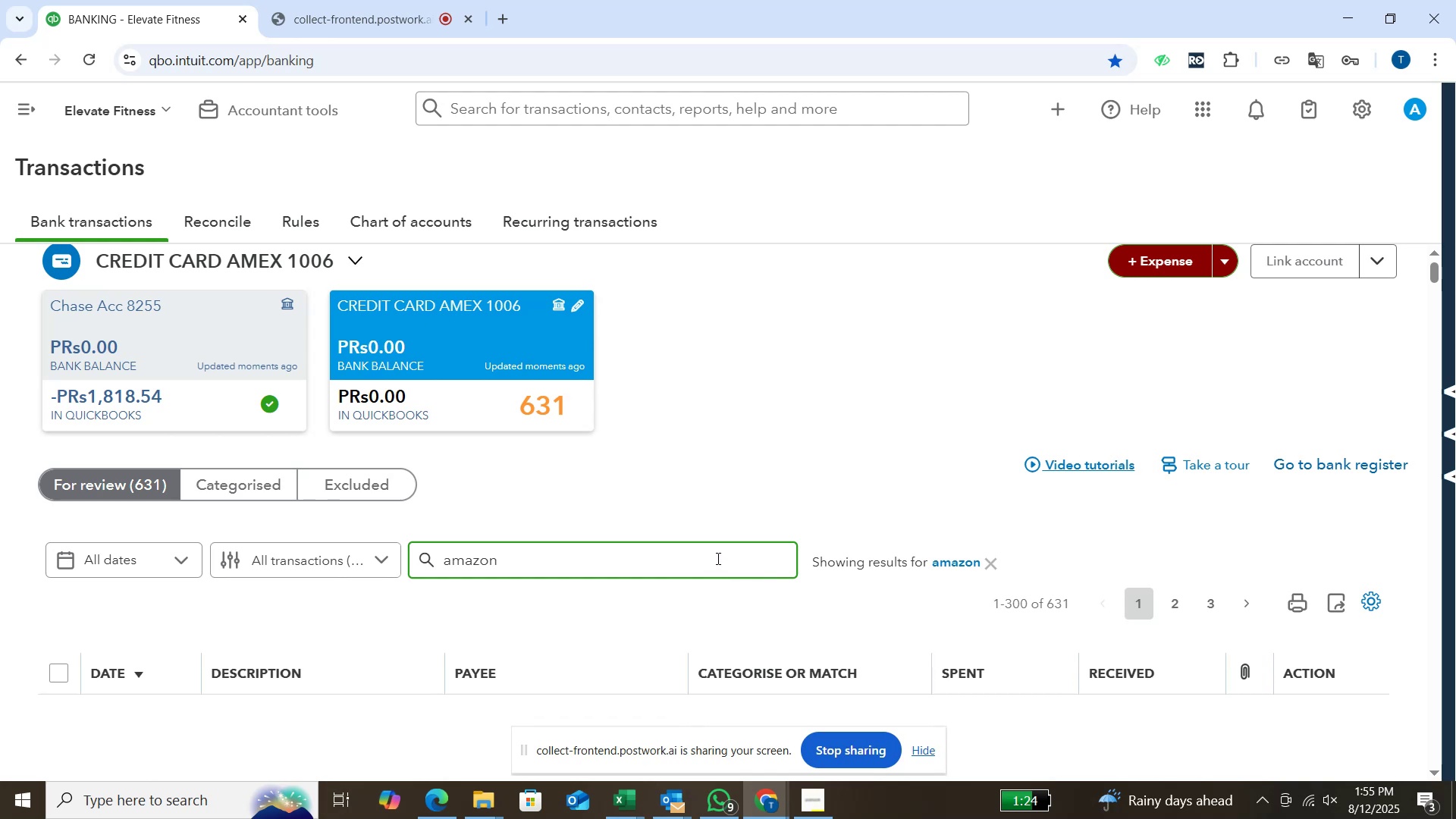 
double_click([717, 558])
 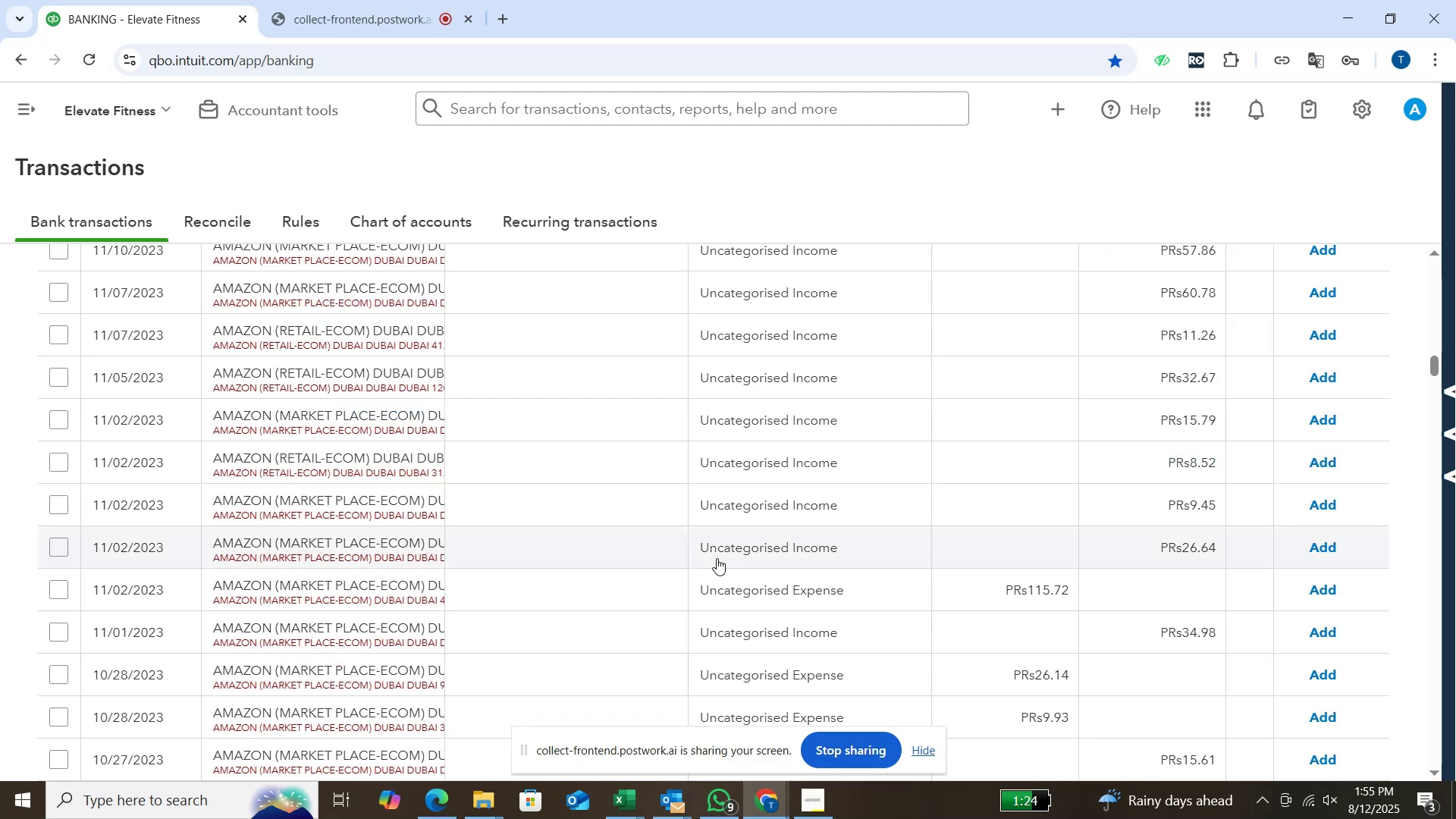 
scroll: coordinate [707, 440], scroll_direction: up, amount: 32.0
 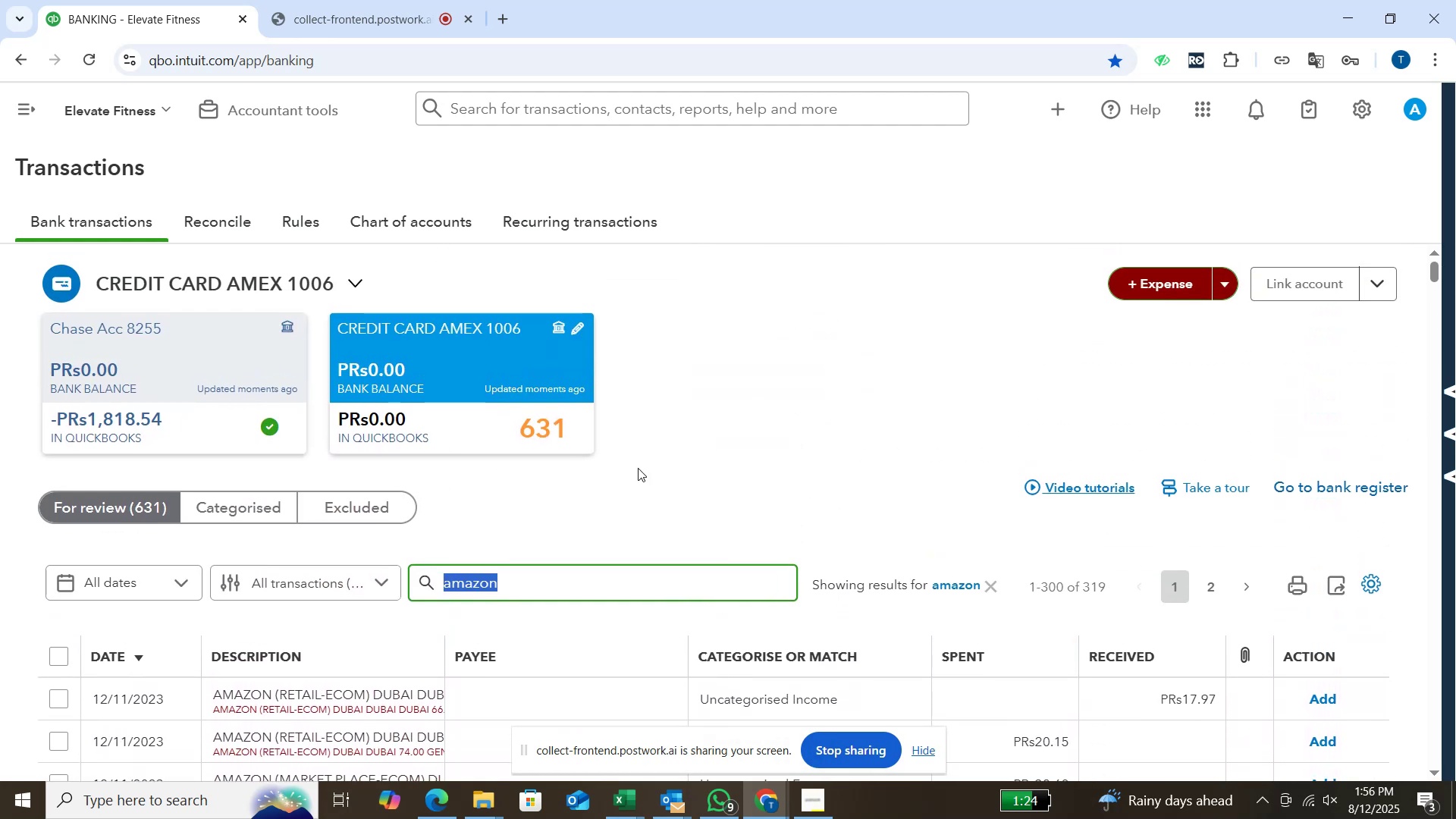 
left_click_drag(start_coordinate=[591, 507], to_coordinate=[535, 541])
 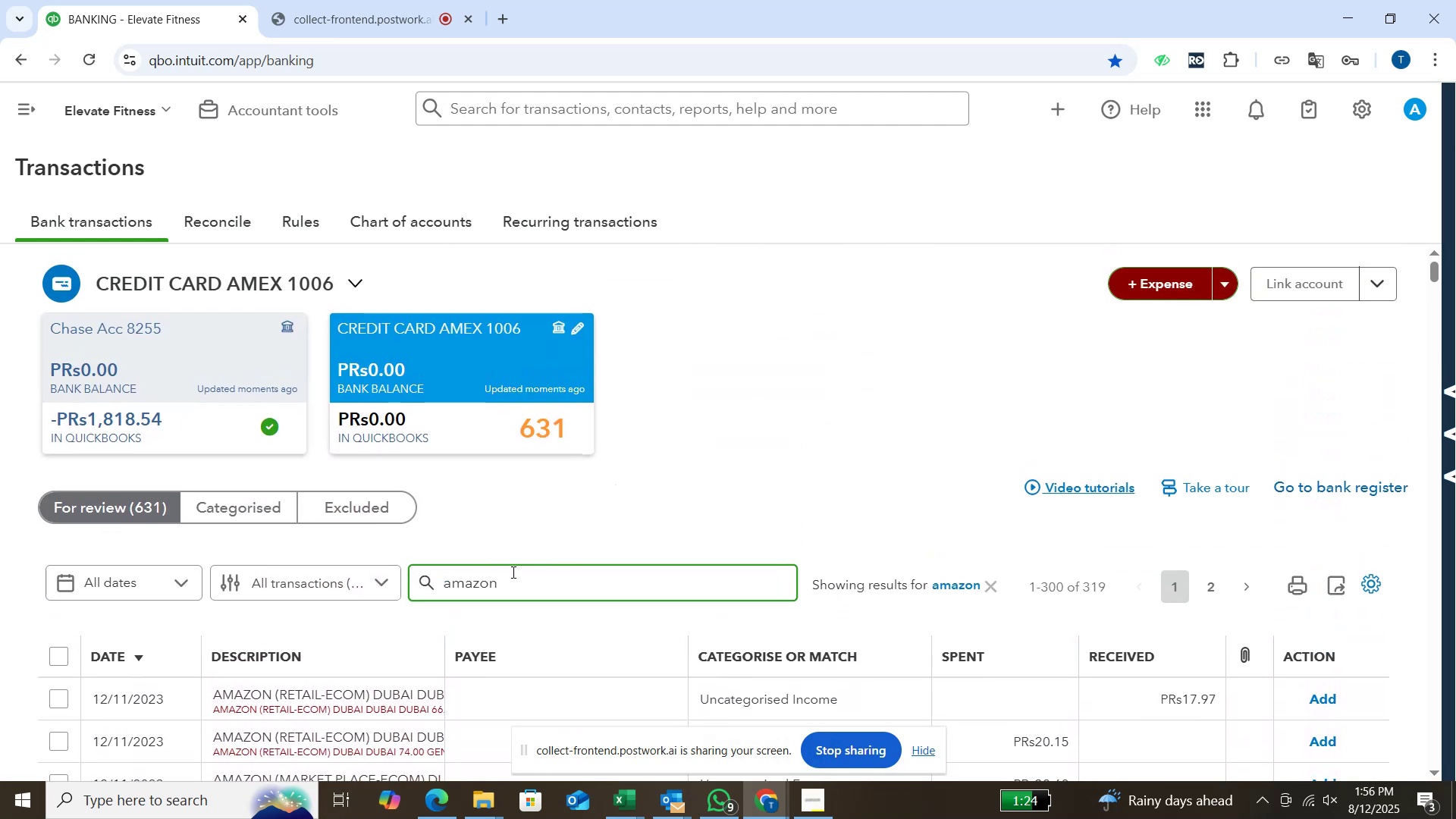 
type( MARKET)
 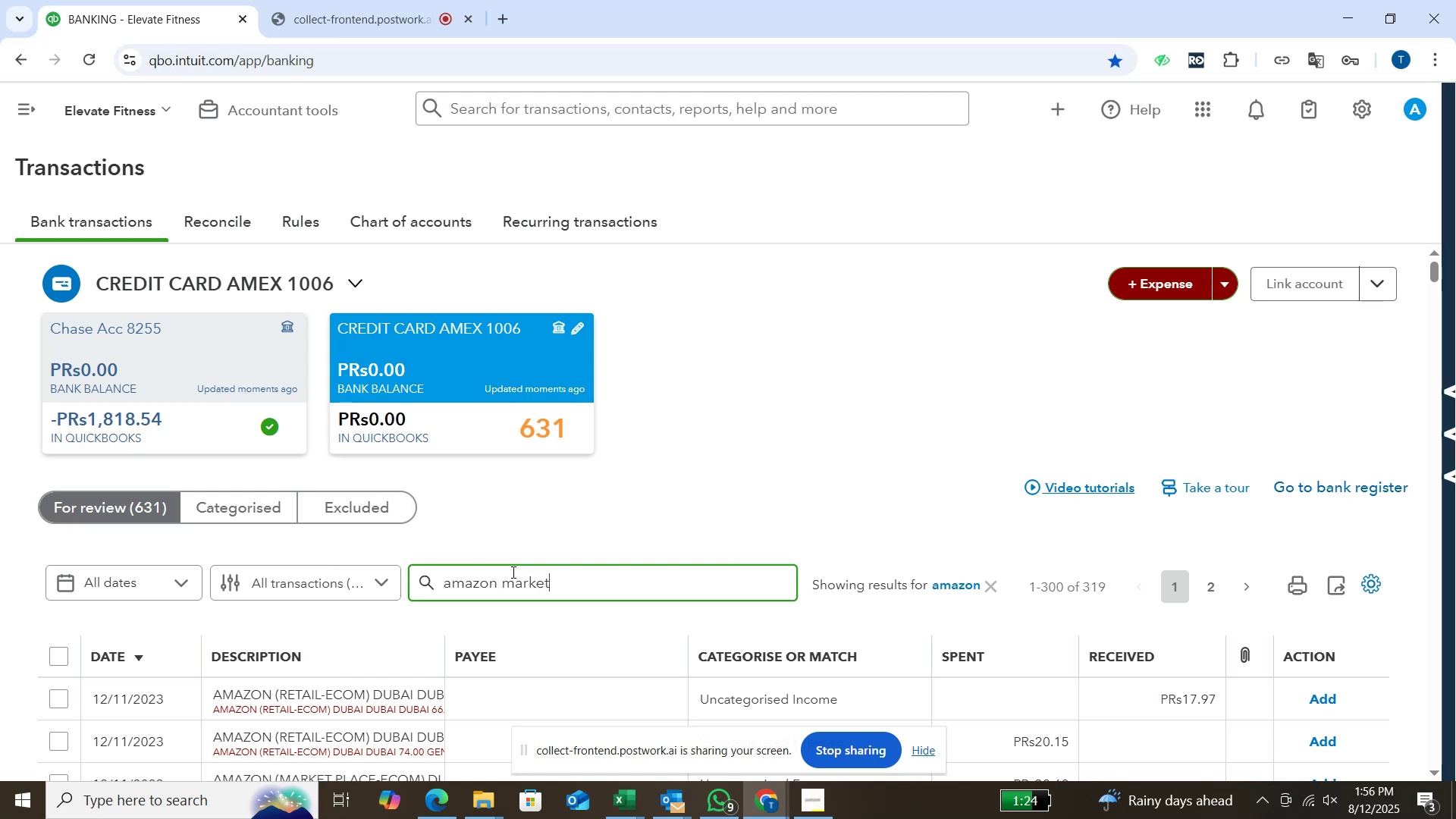 
key(Enter)
 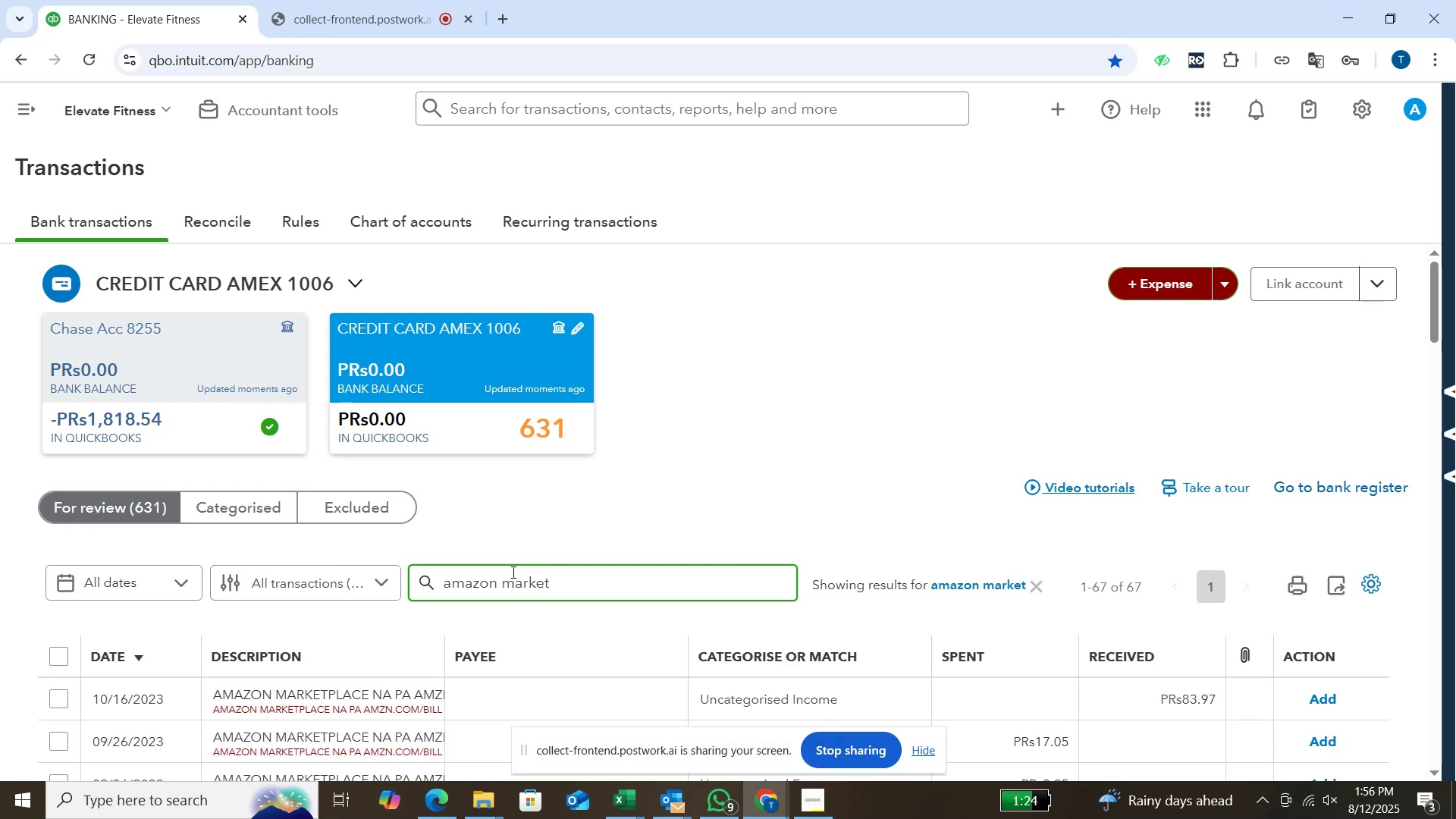 
wait(6.38)
 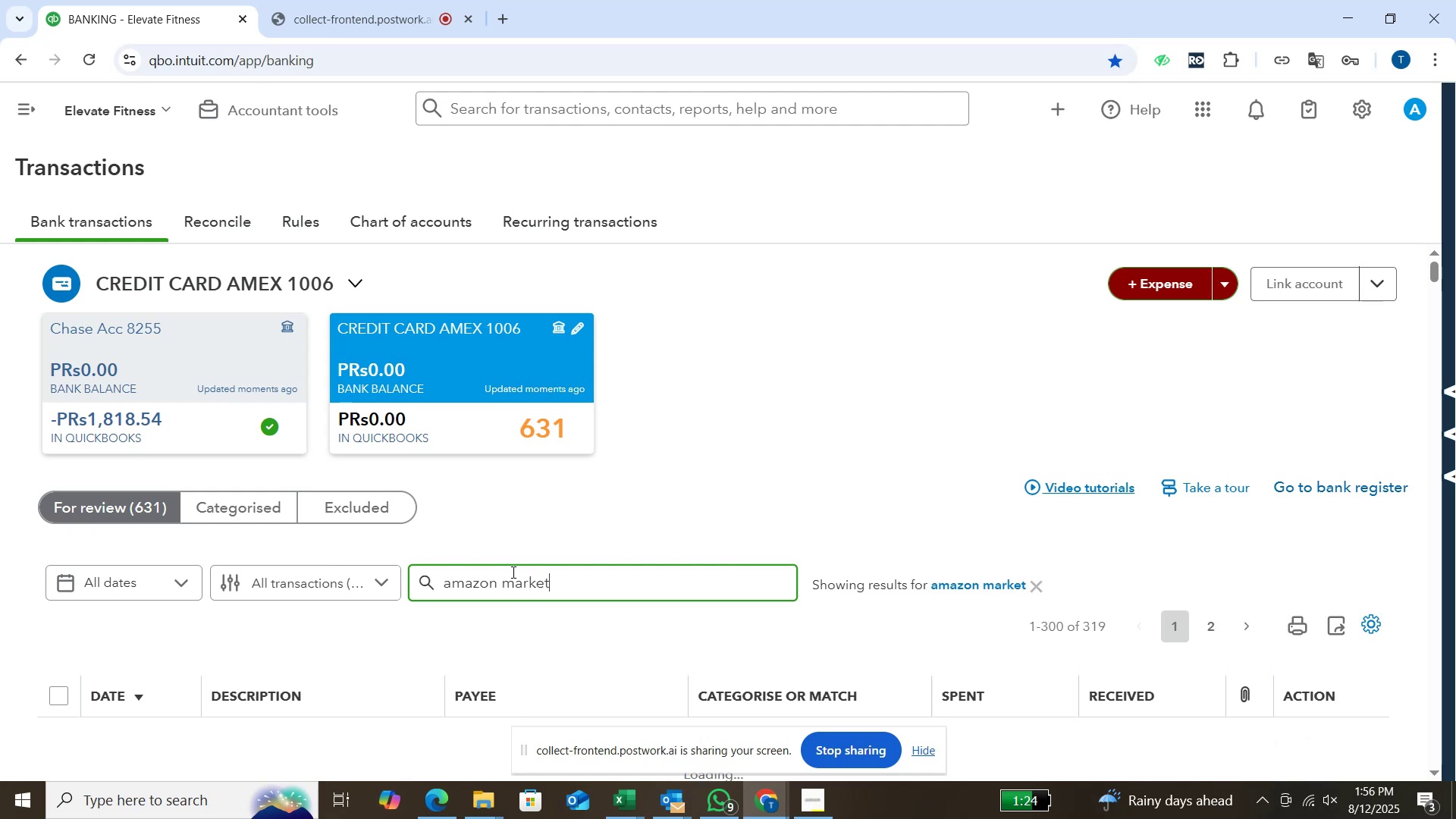 
scroll: coordinate [544, 584], scroll_direction: down, amount: 1.0
 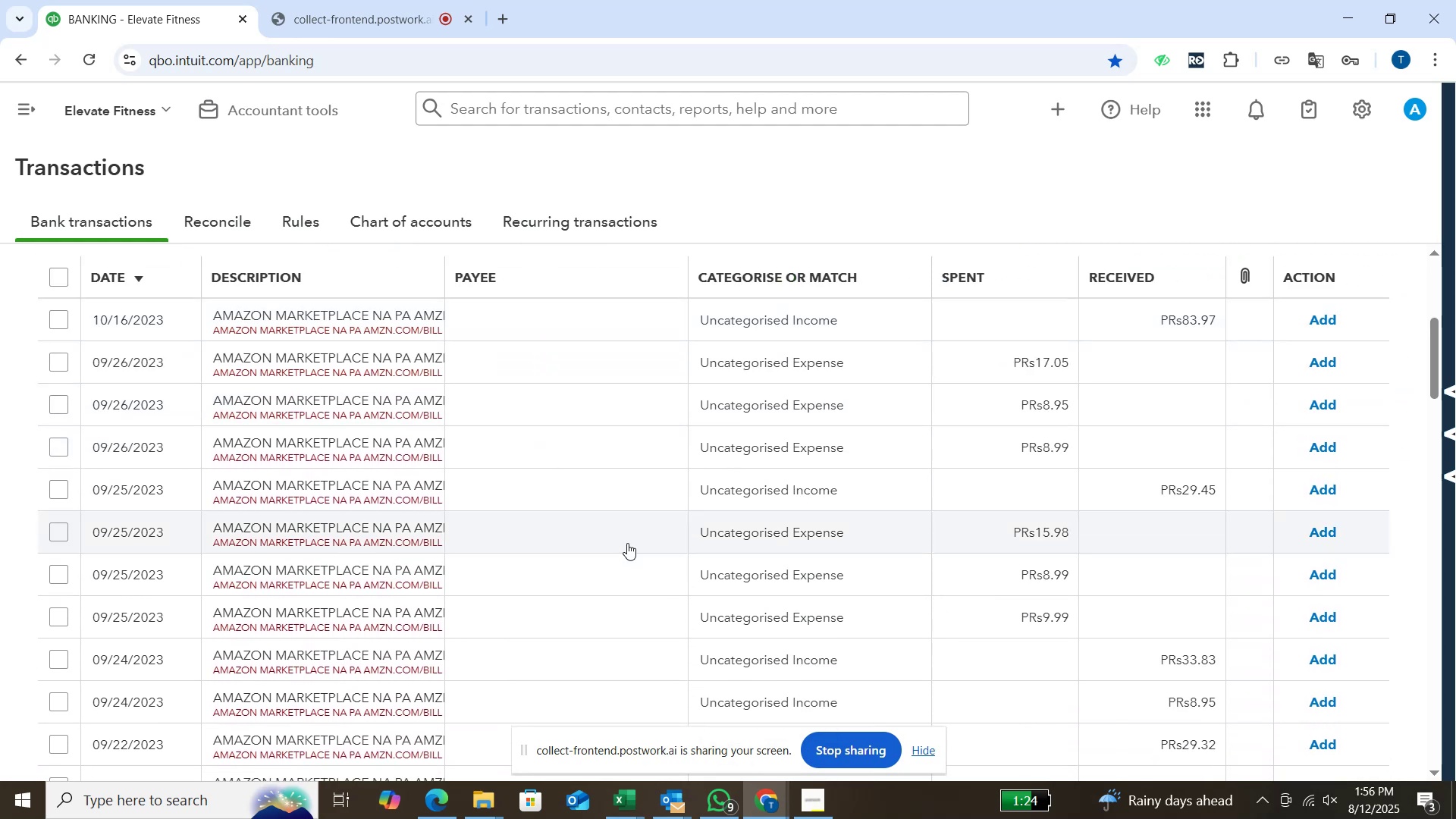 
wait(10.4)
 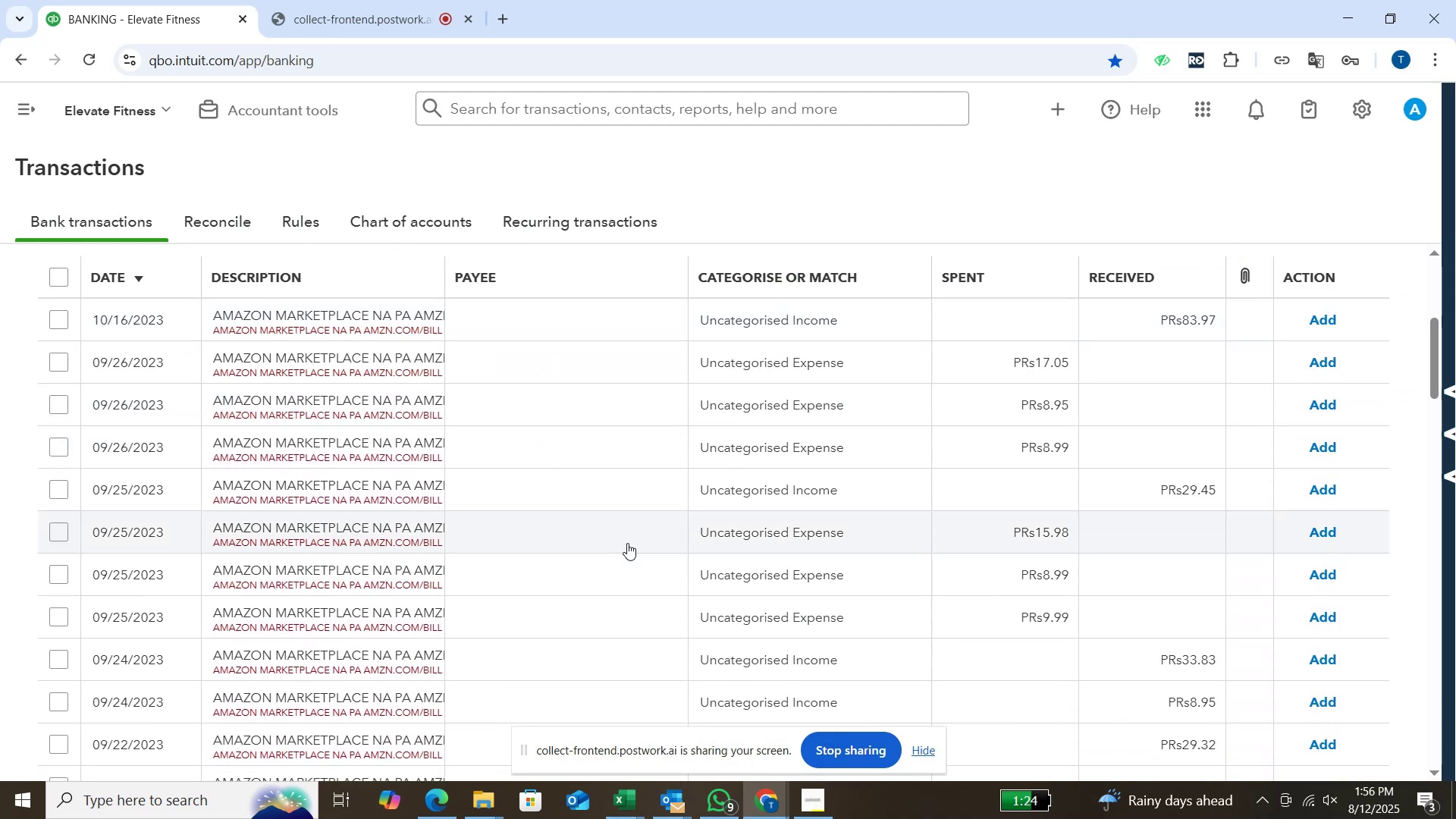 
scroll: coordinate [619, 543], scroll_direction: down, amount: 16.0
 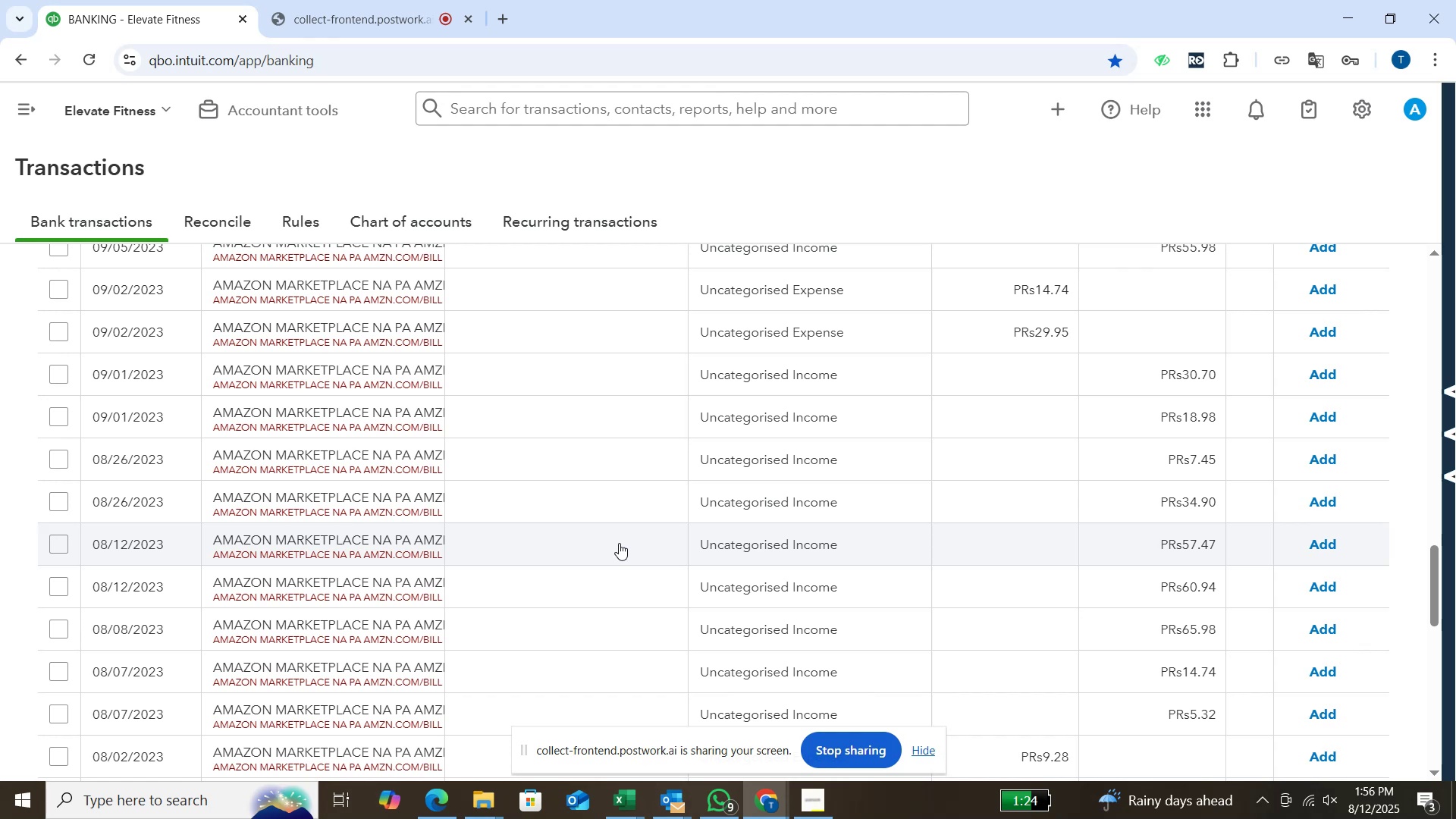 
scroll: coordinate [619, 543], scroll_direction: up, amount: 23.0
 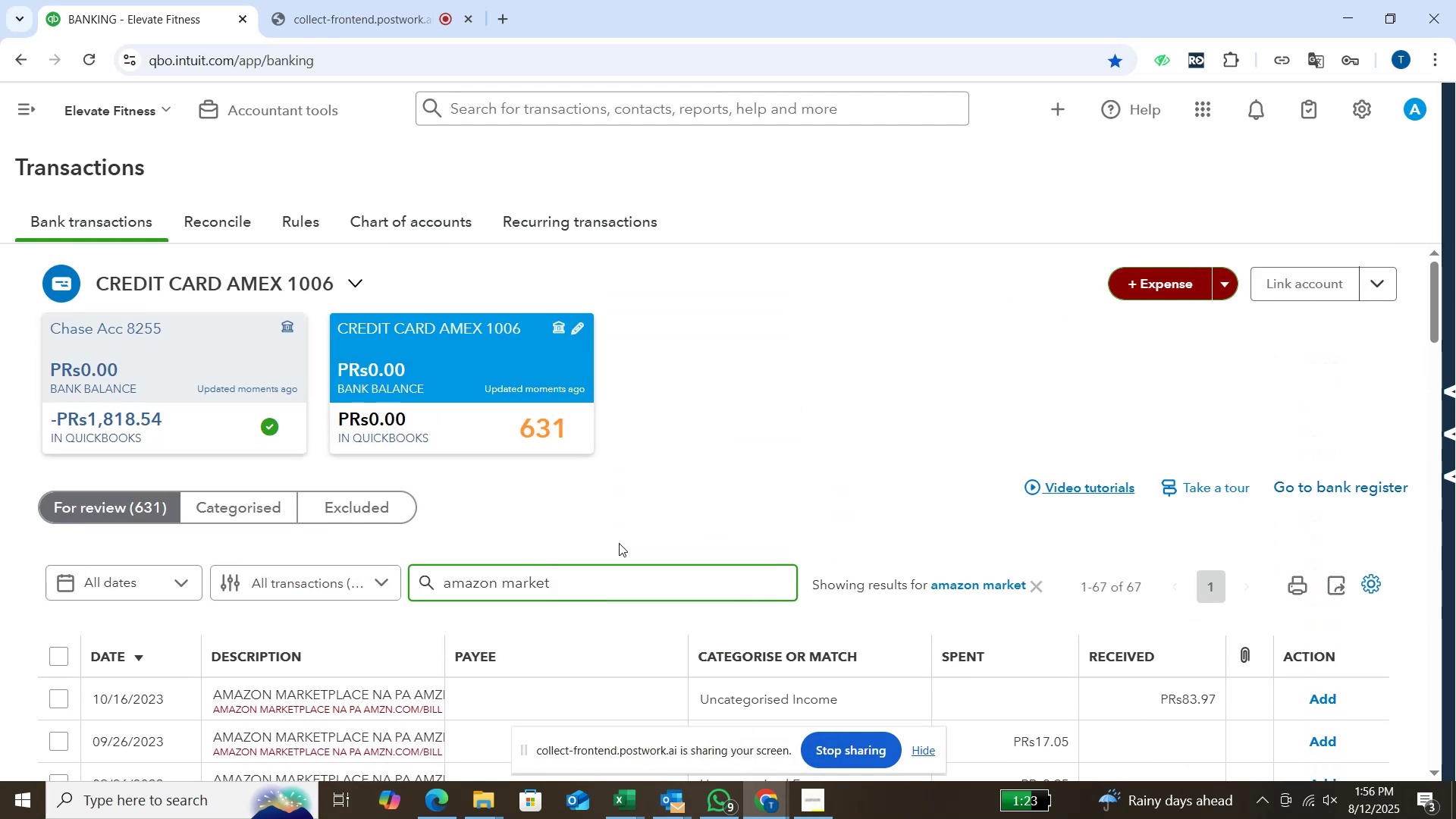 
wait(10.92)
 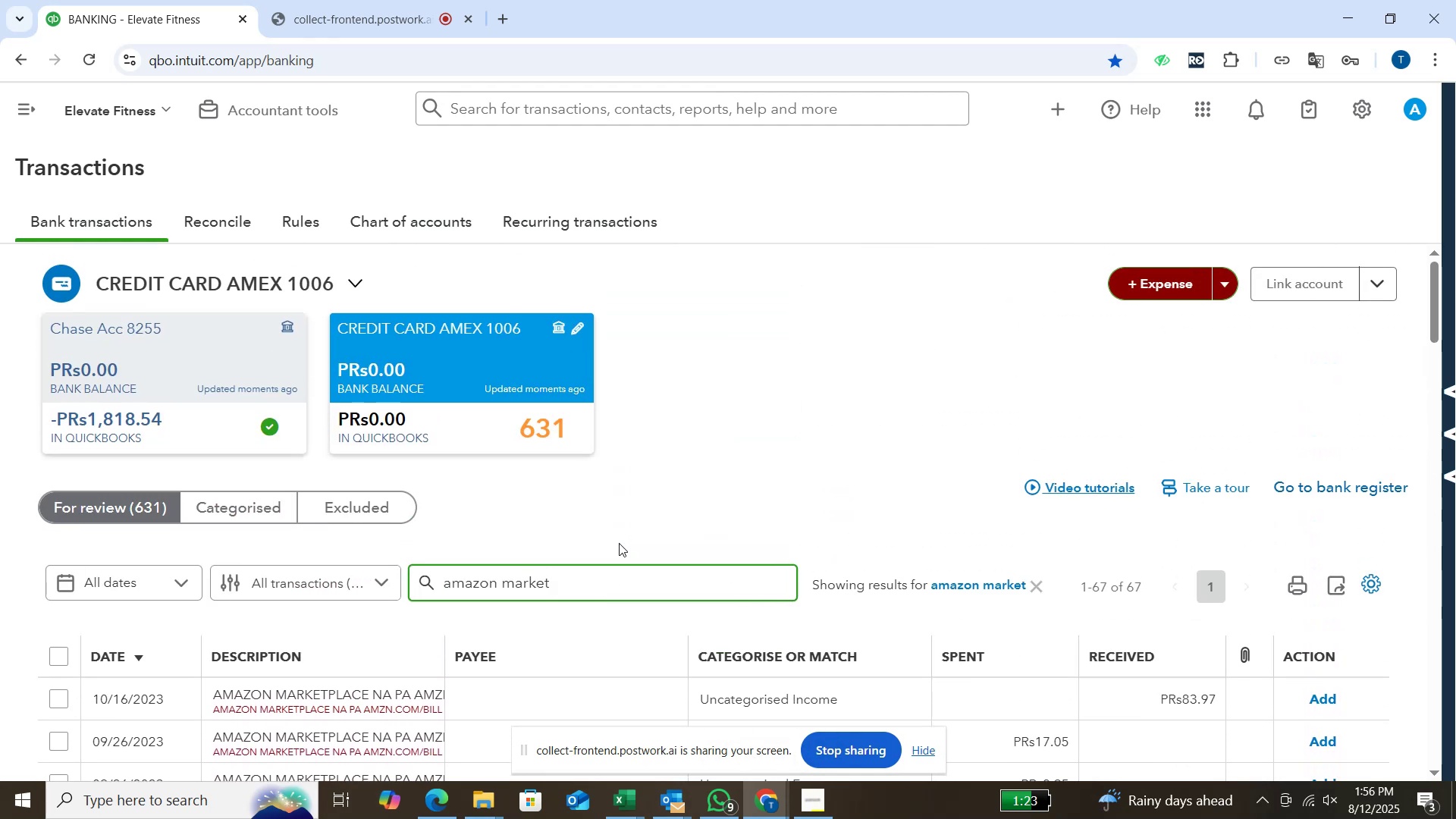 
type( PLACE)
 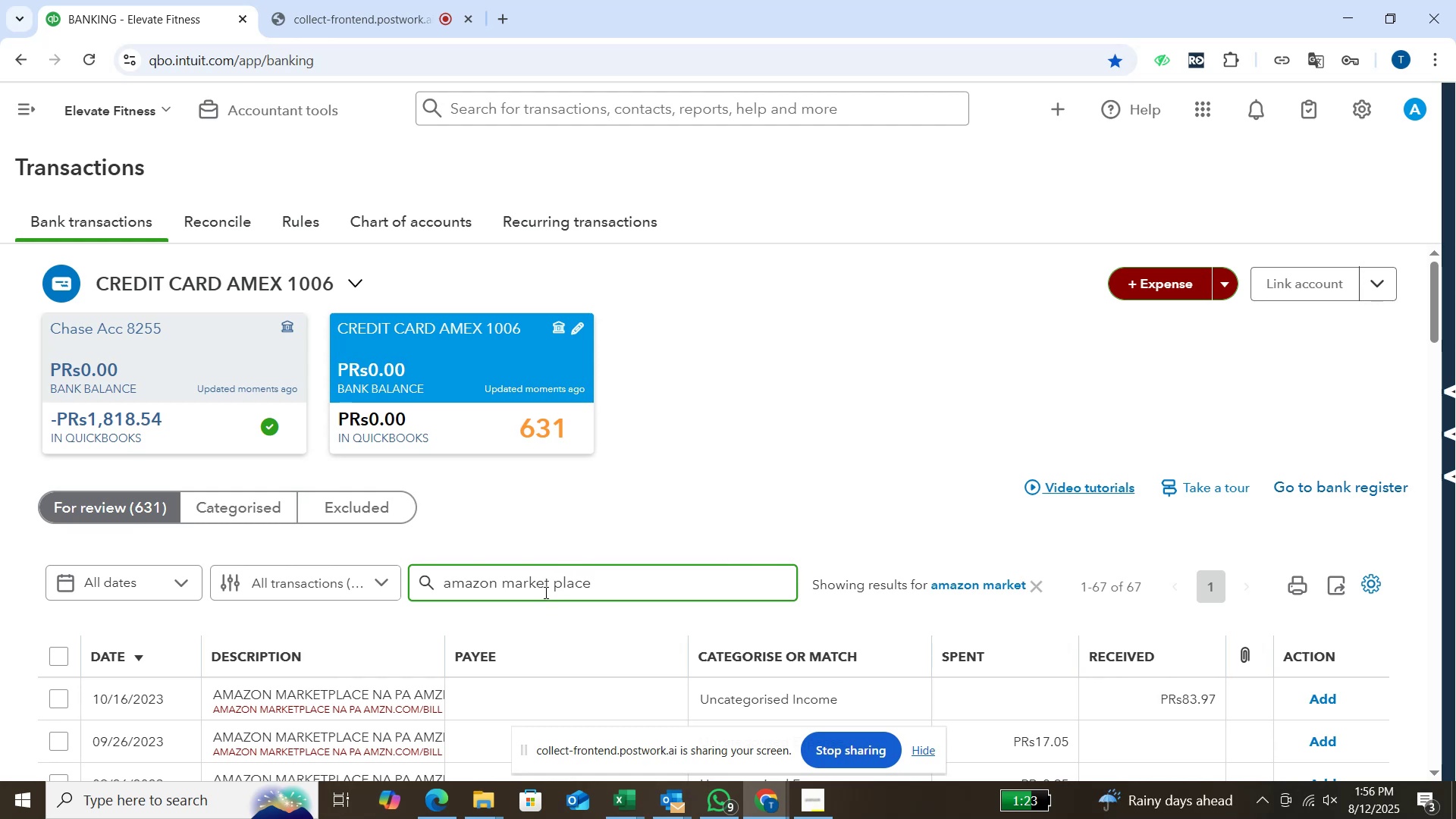 
key(Enter)
 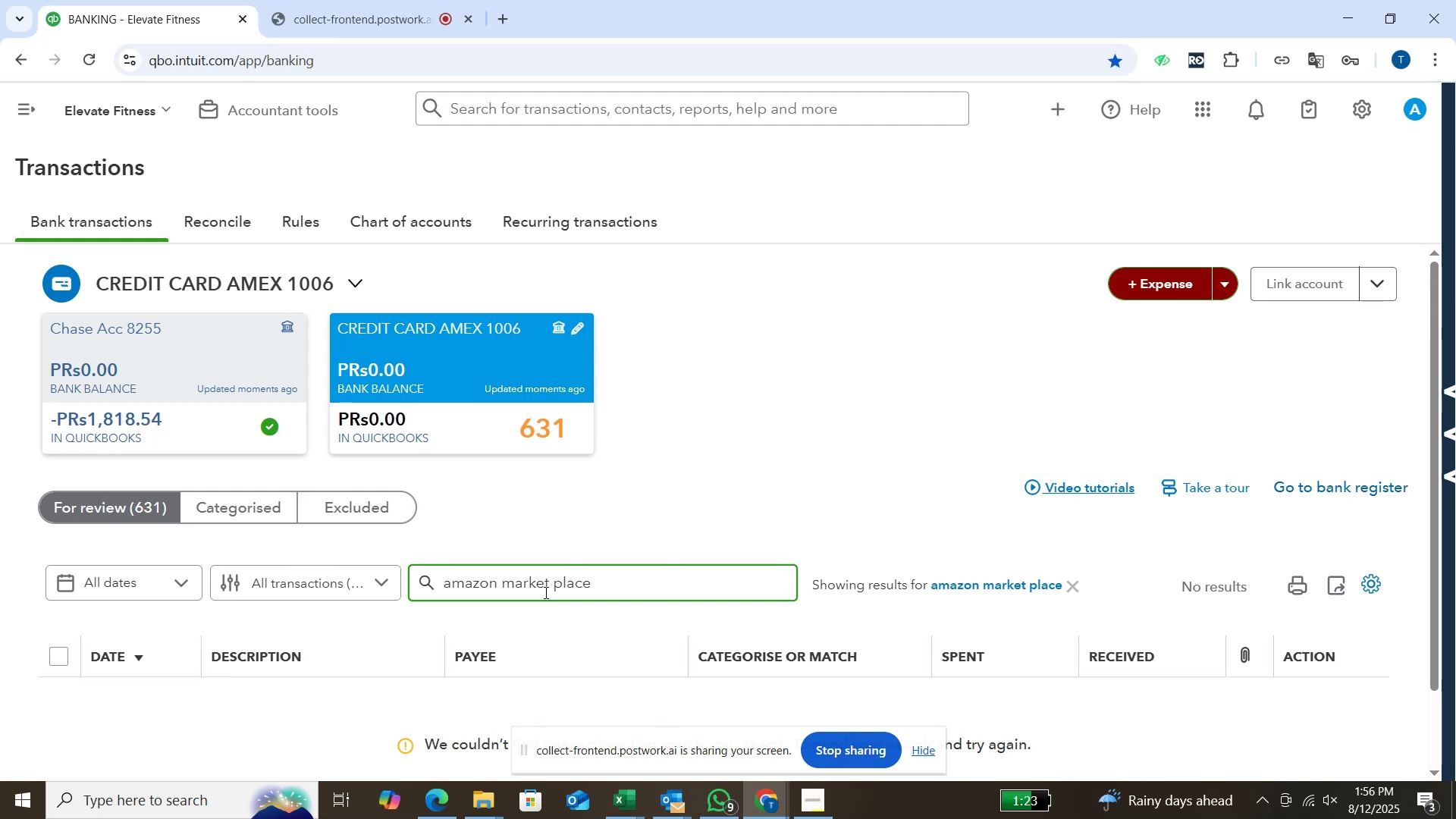 
key(Backspace)
 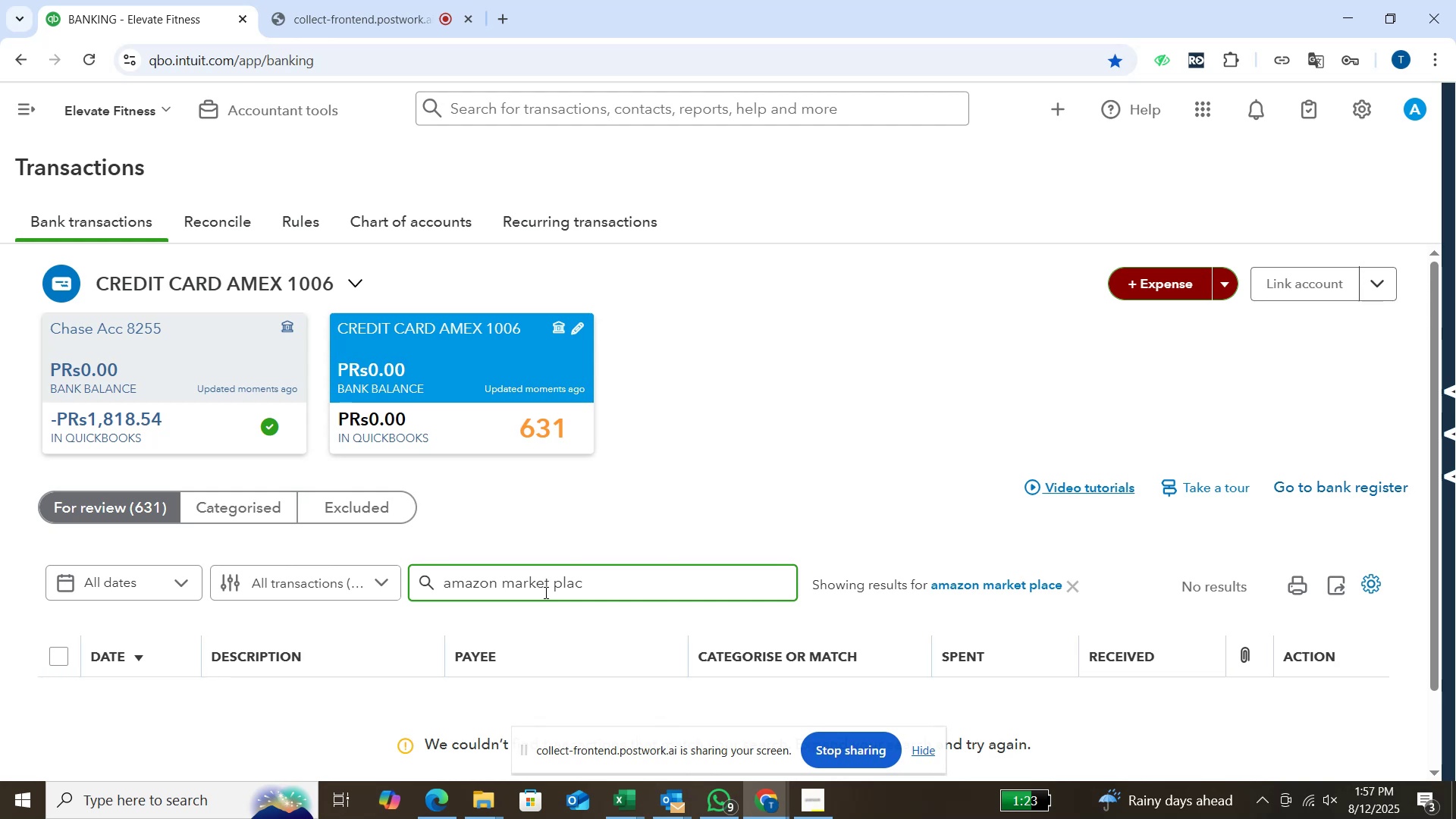 
key(Backspace)
 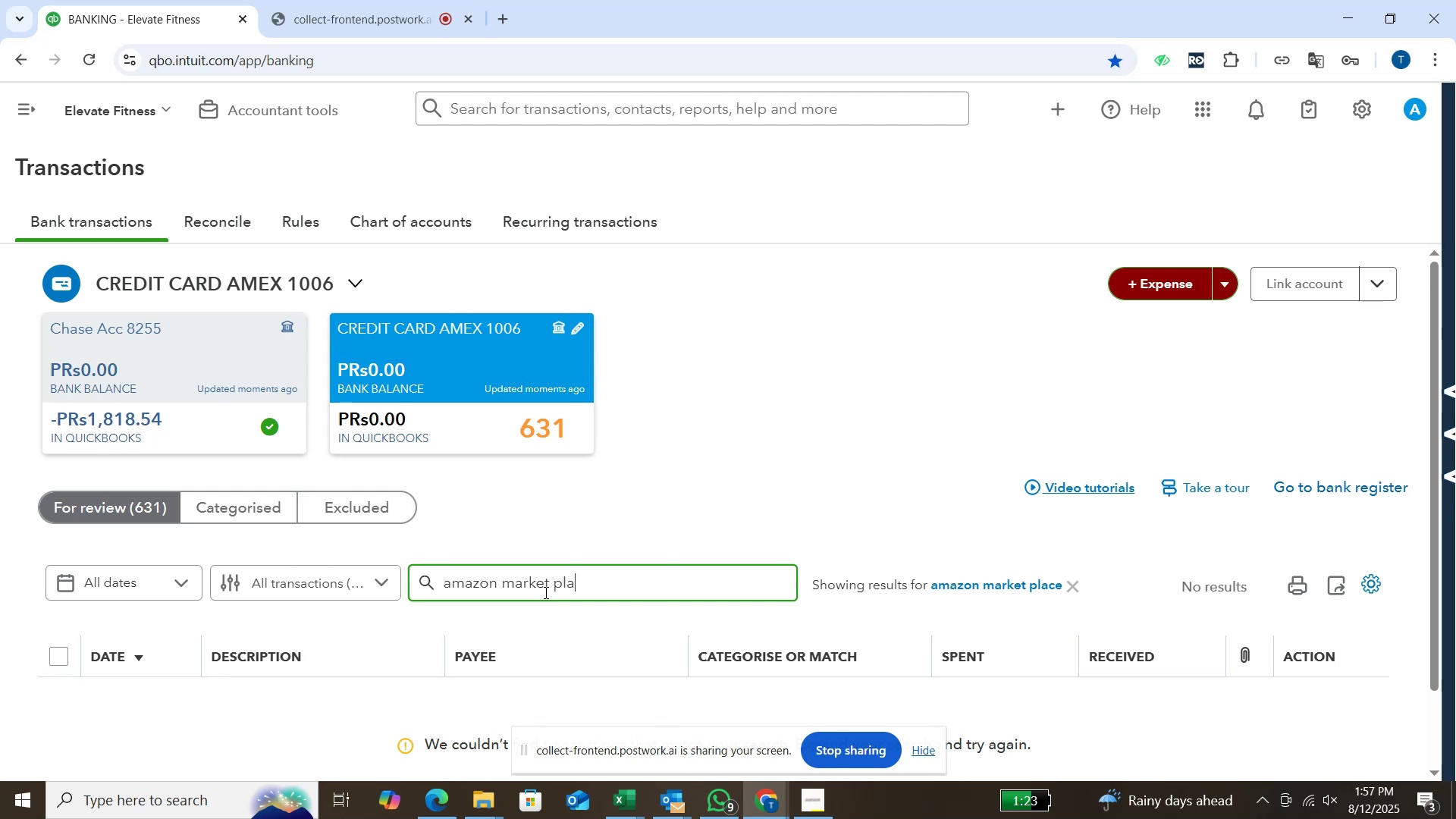 
hold_key(key=Backspace, duration=0.81)
 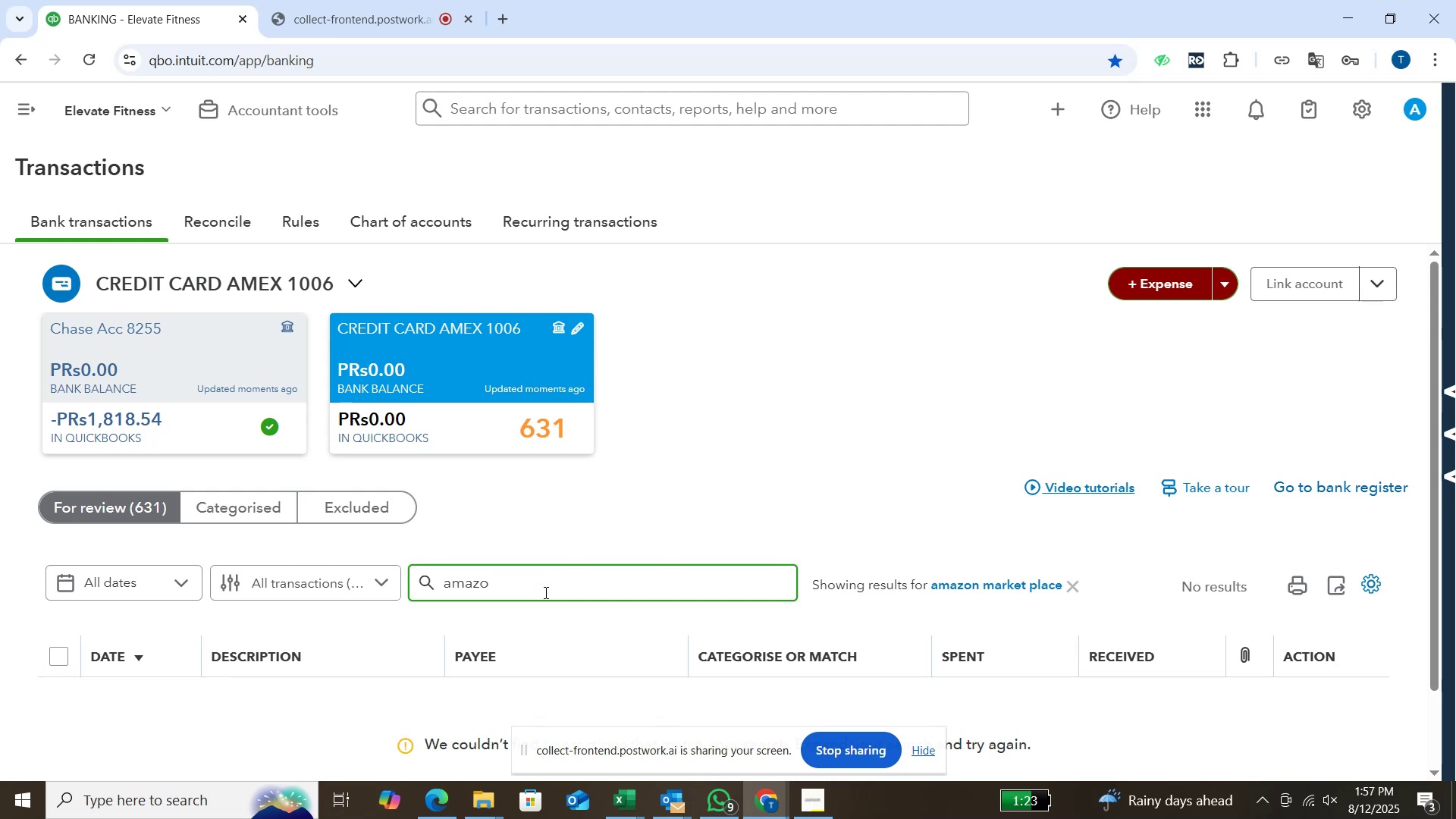 
key(Backspace)
 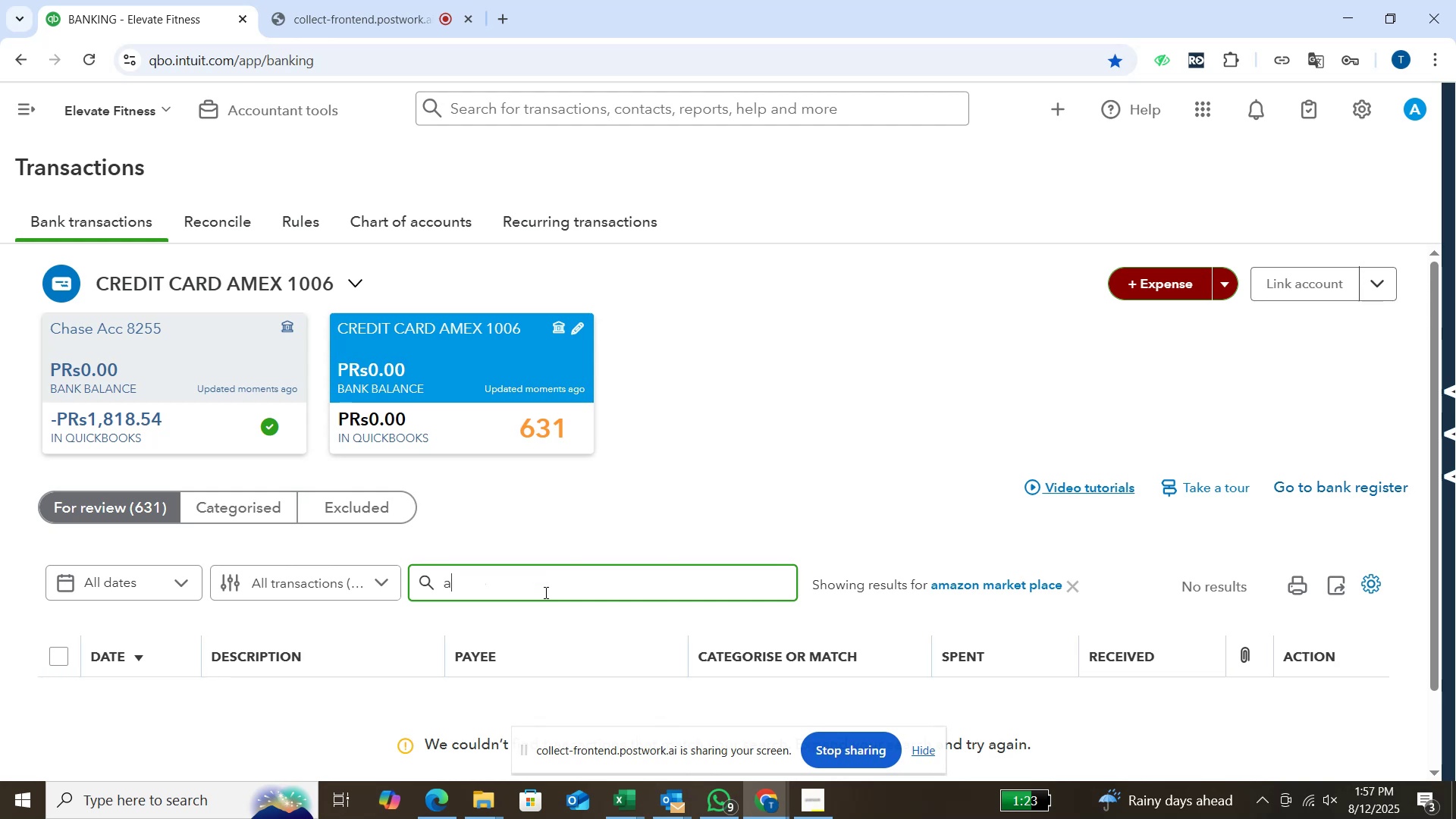 
key(Backspace)
 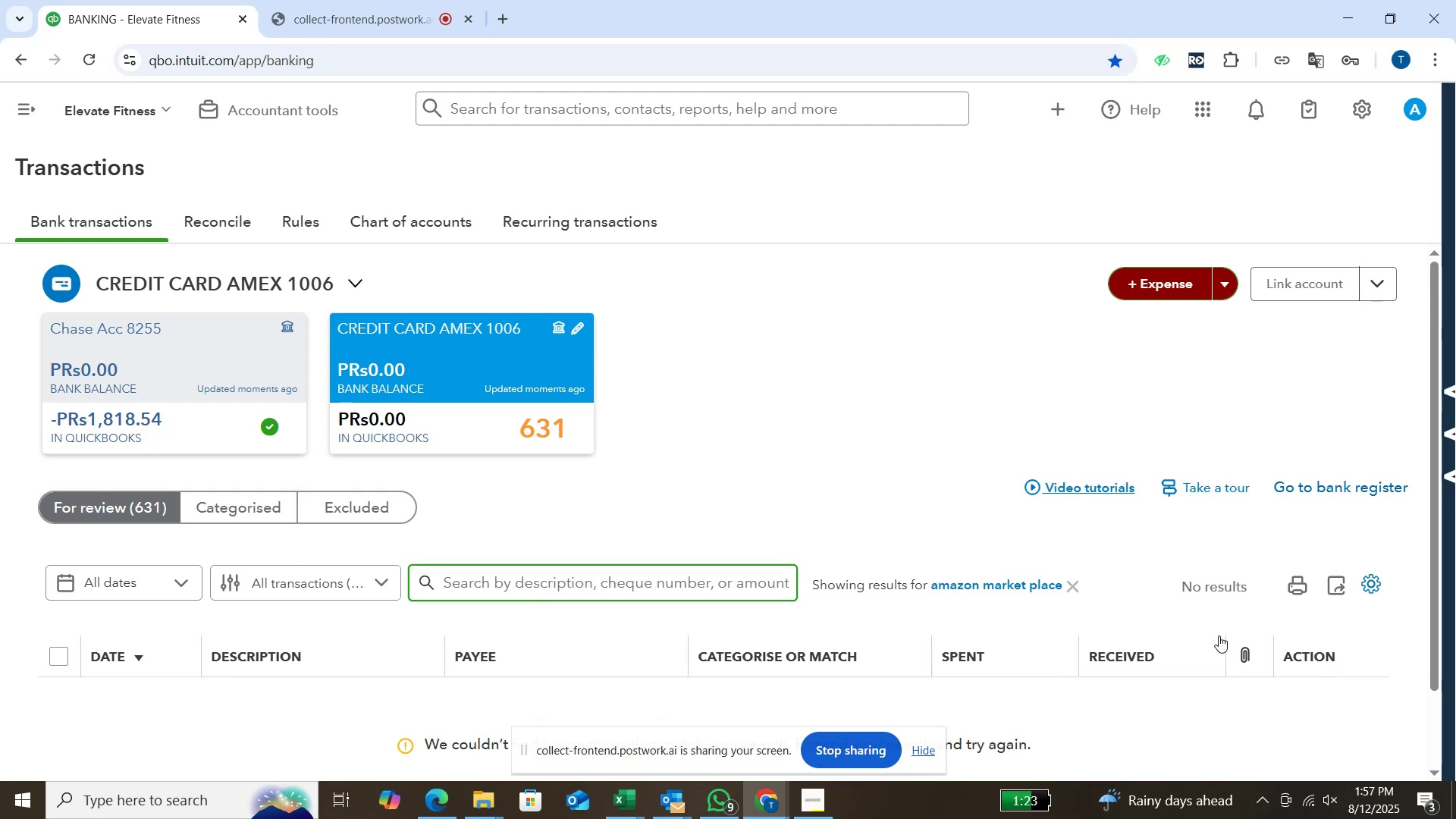 
left_click([1067, 583])
 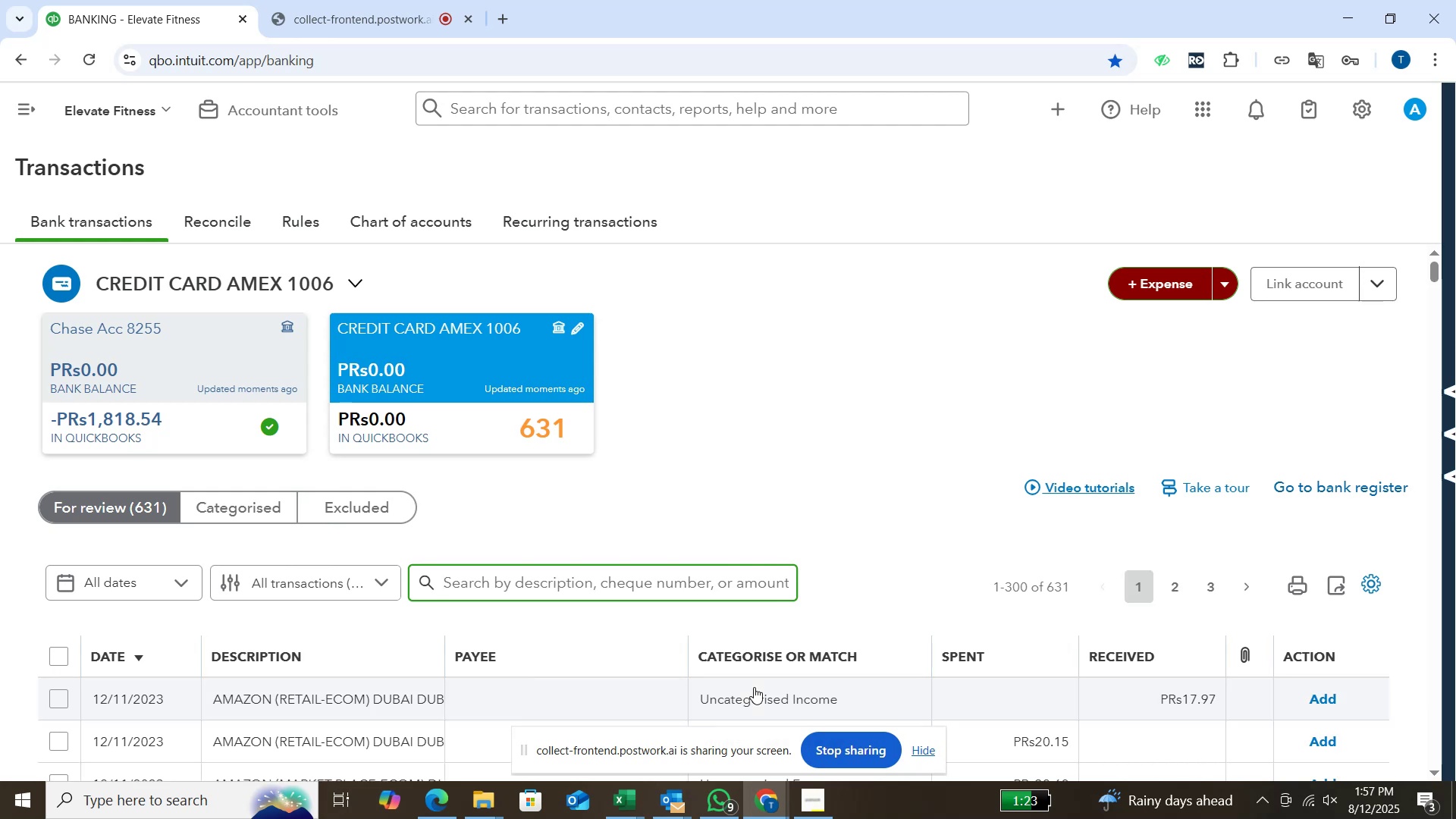 
wait(7.22)
 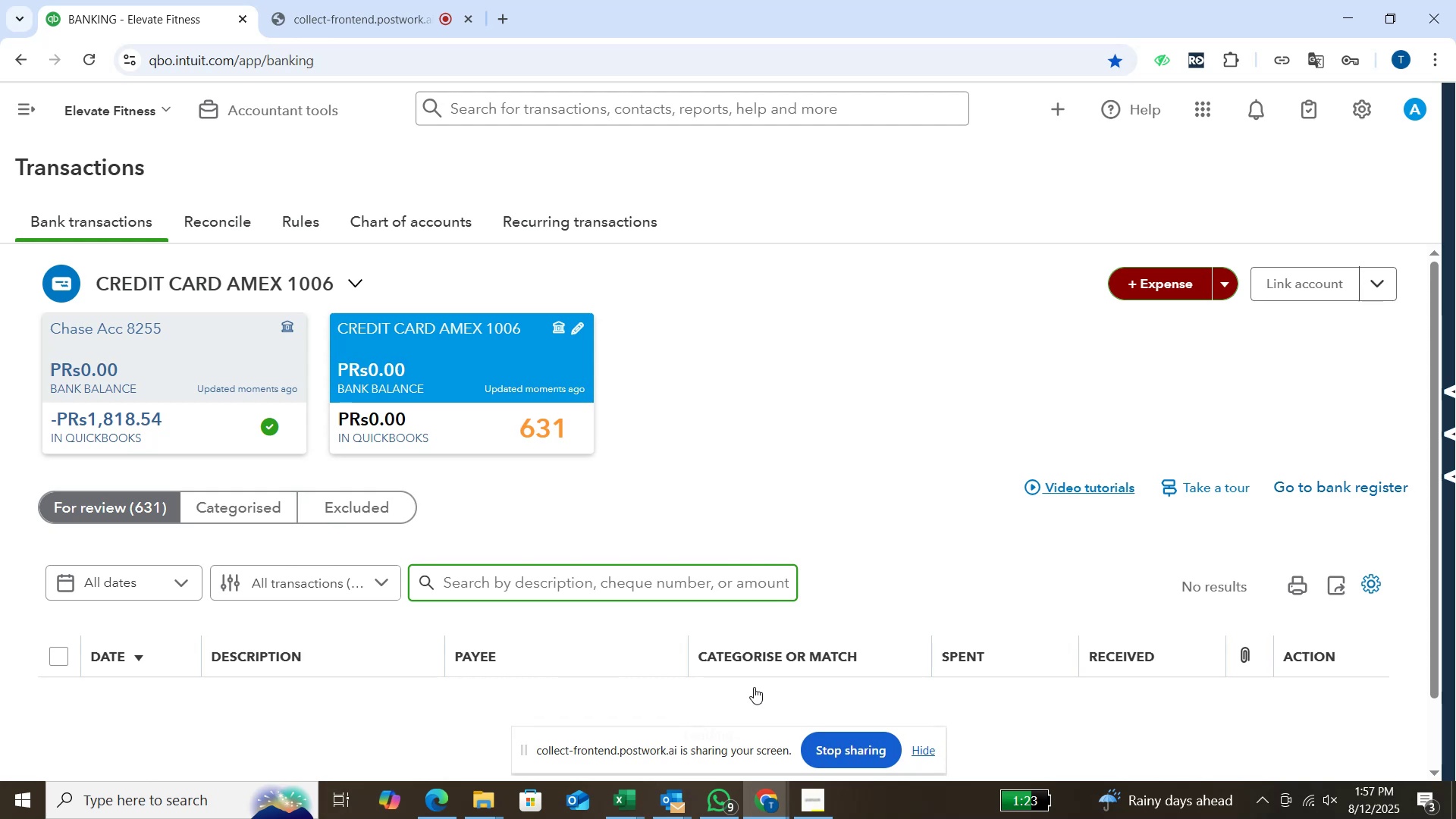 
scroll: coordinate [752, 688], scroll_direction: down, amount: 3.0
 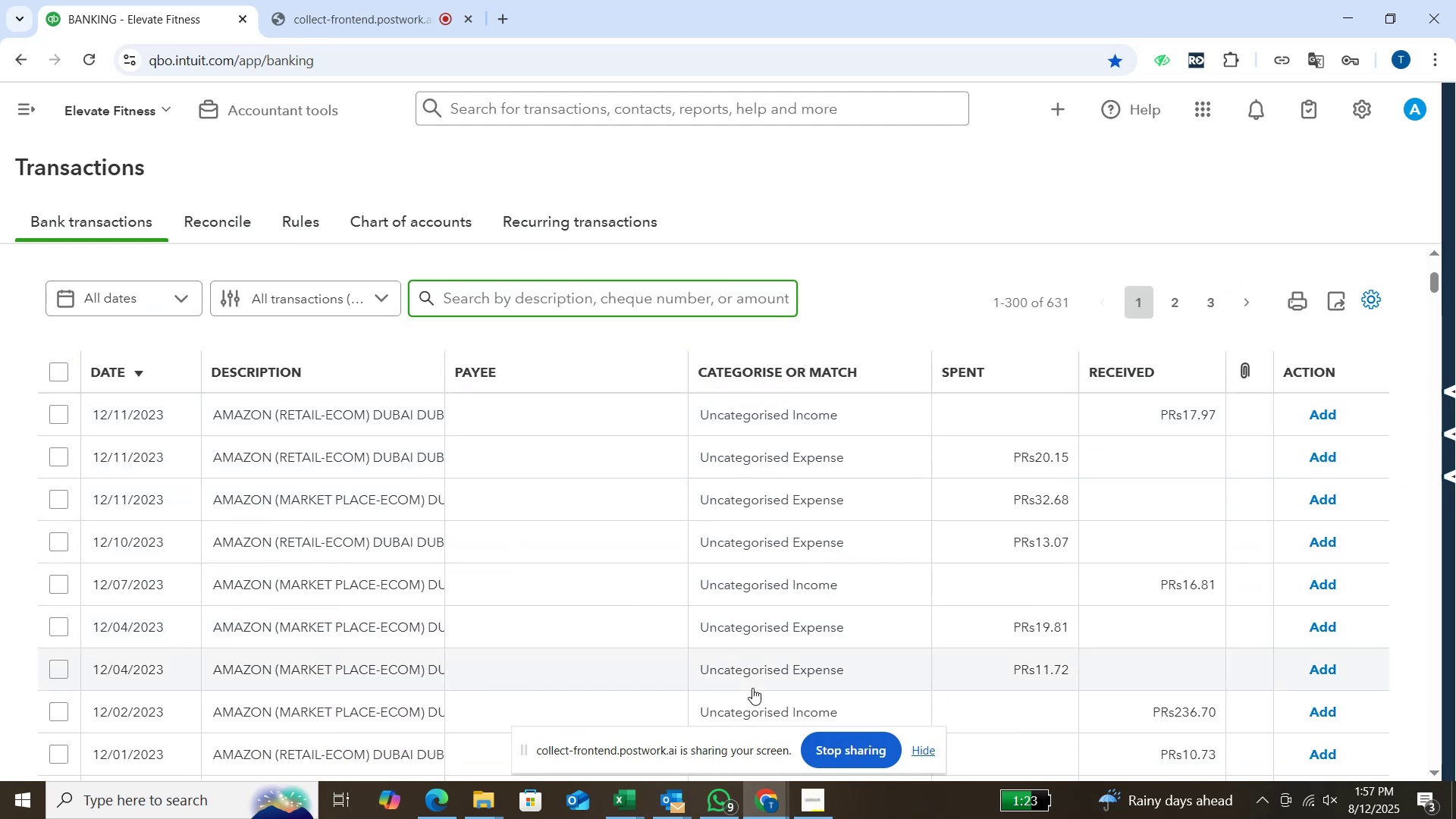 
scroll: coordinate [754, 674], scroll_direction: up, amount: 2.0
 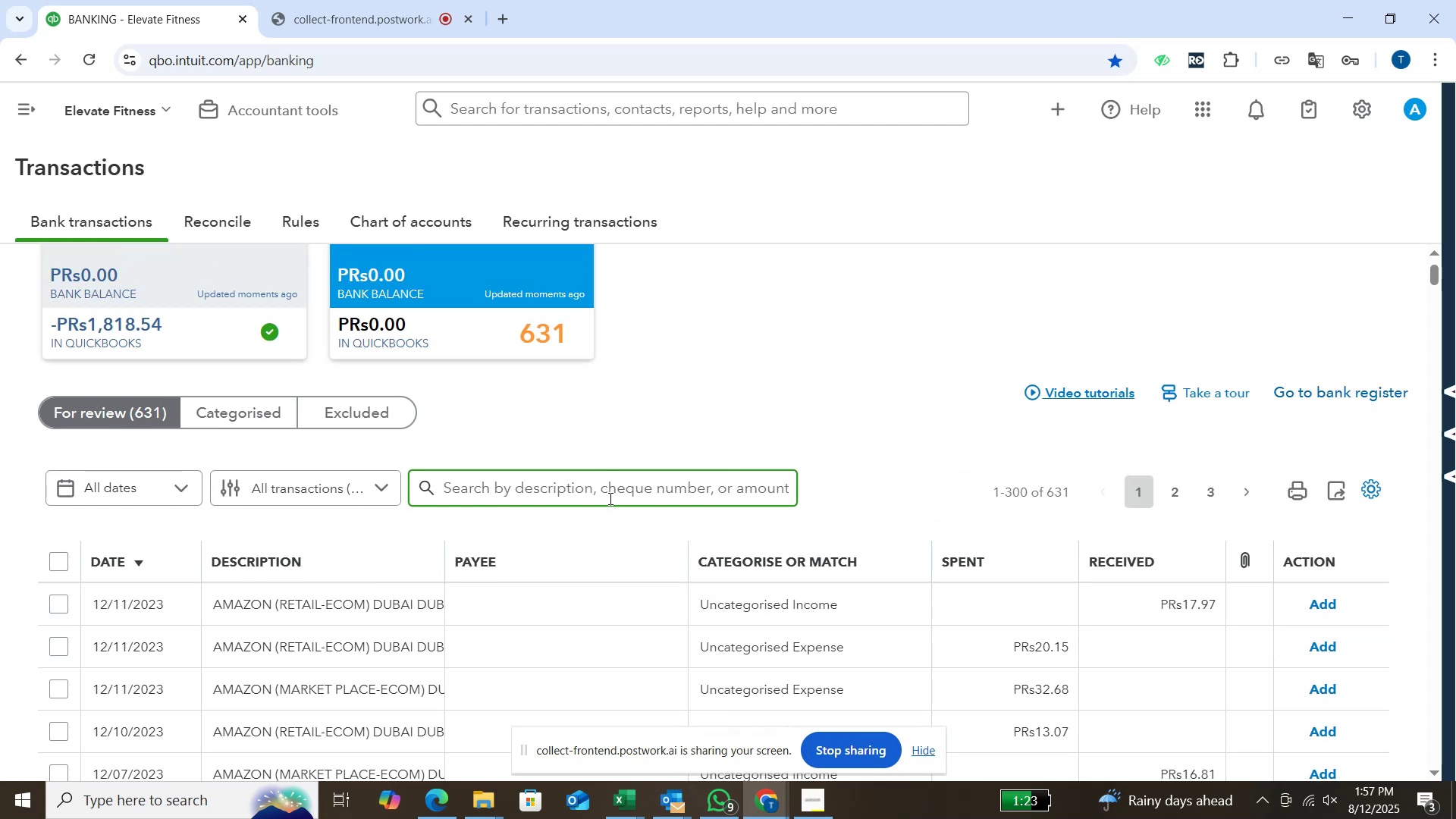 
left_click([607, 494])
 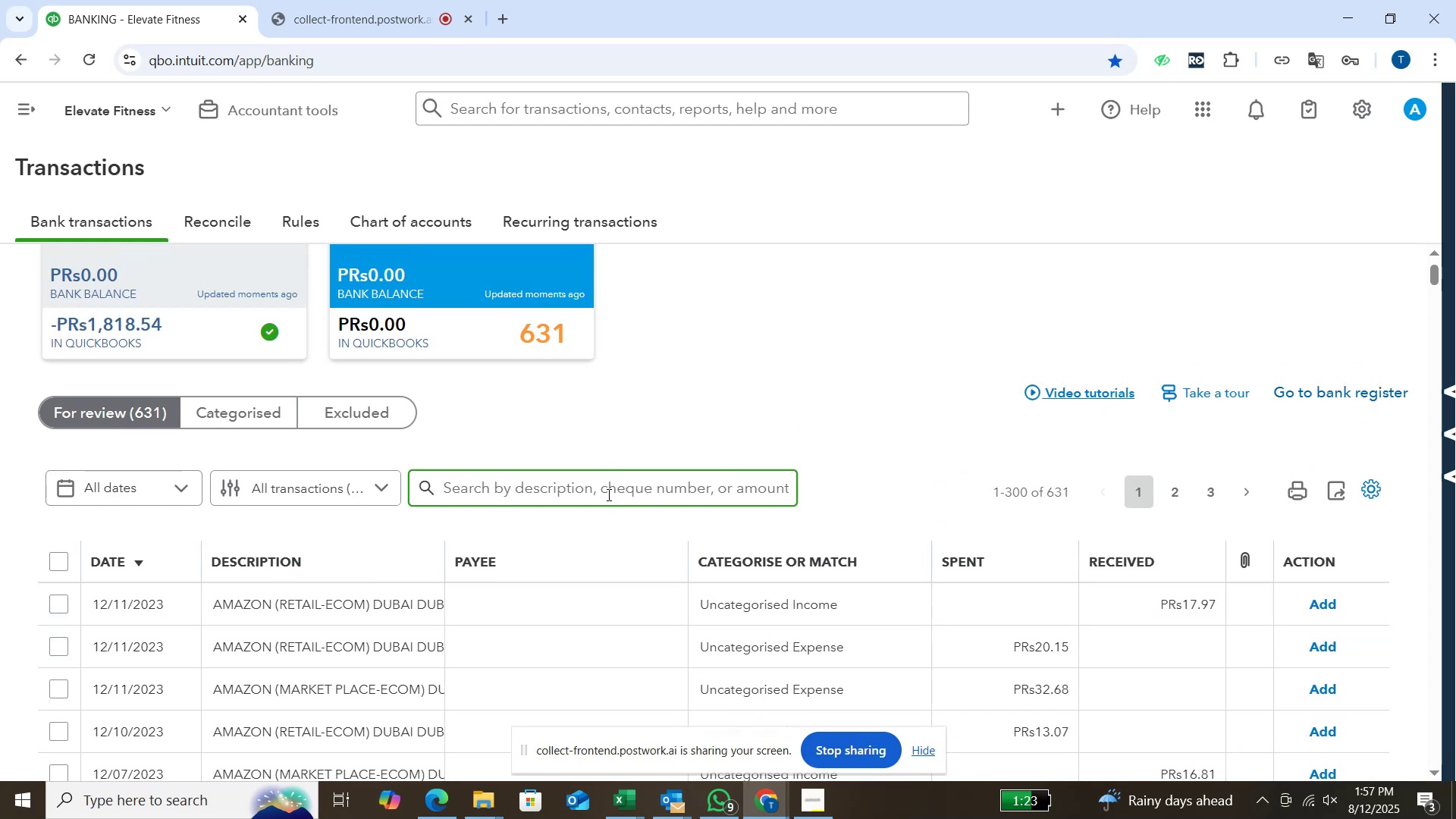 
type(AMAZON RETAIL)
 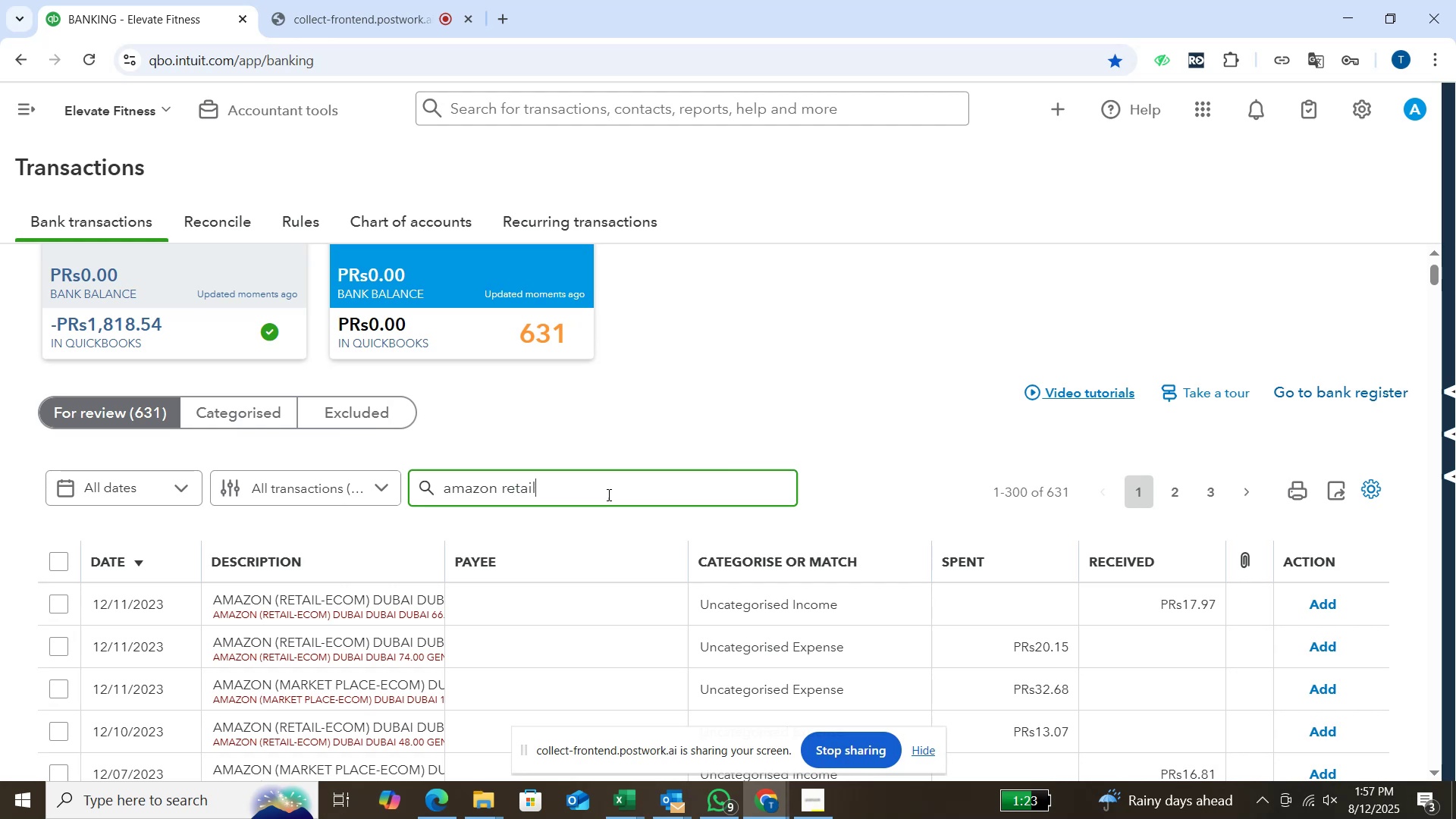 
key(Enter)
 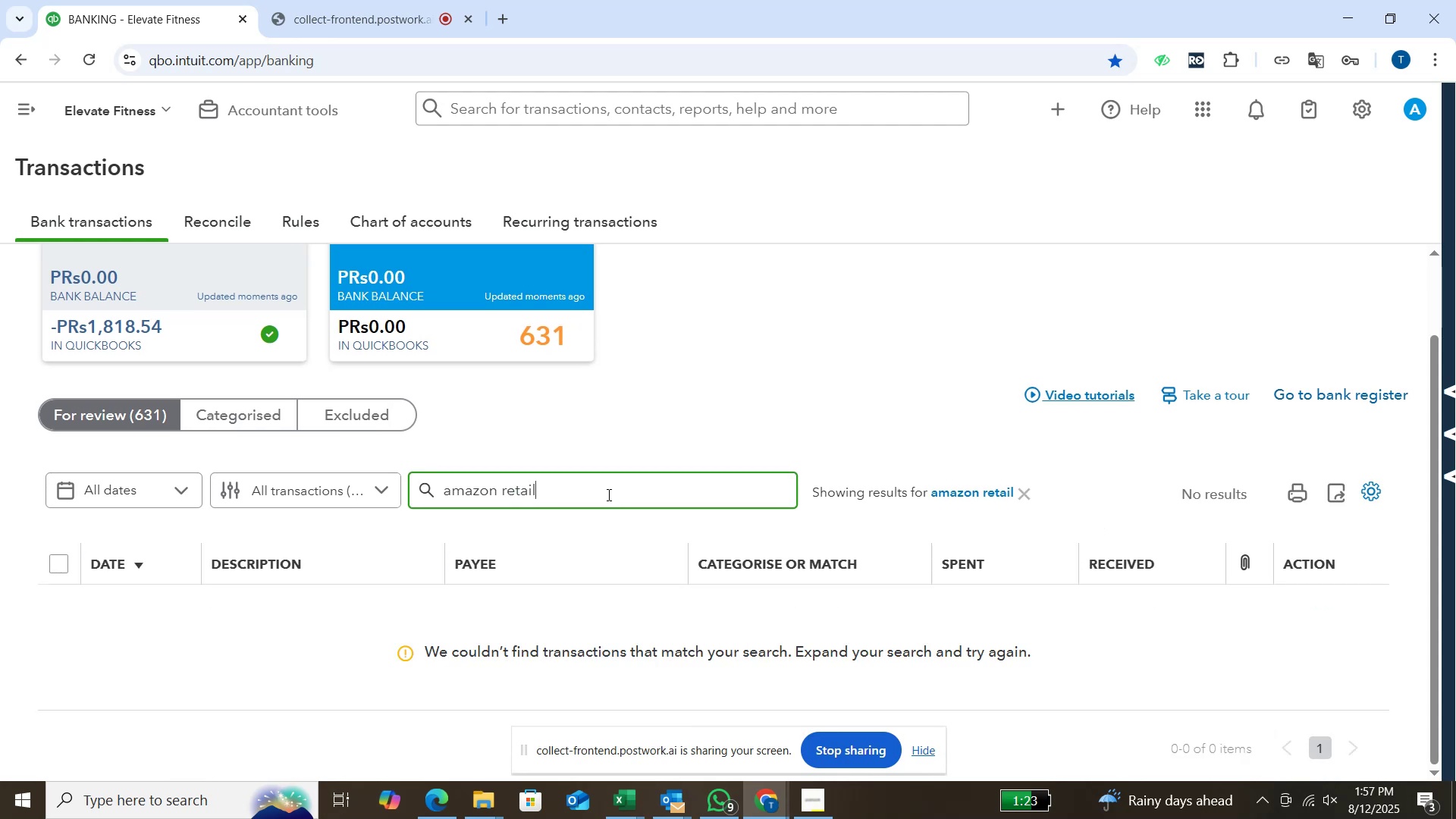 
wait(9.05)
 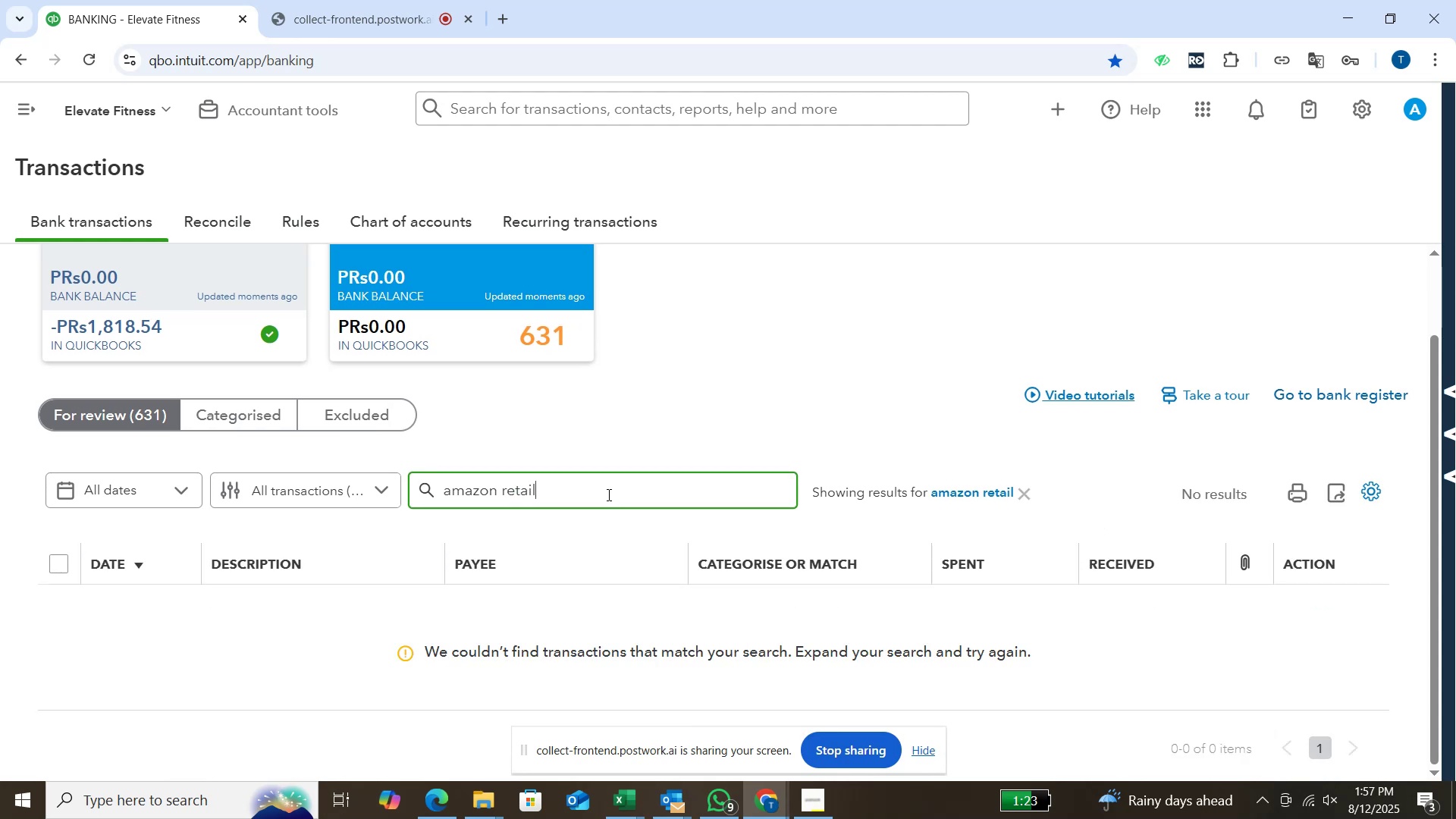 
key(Backspace)
 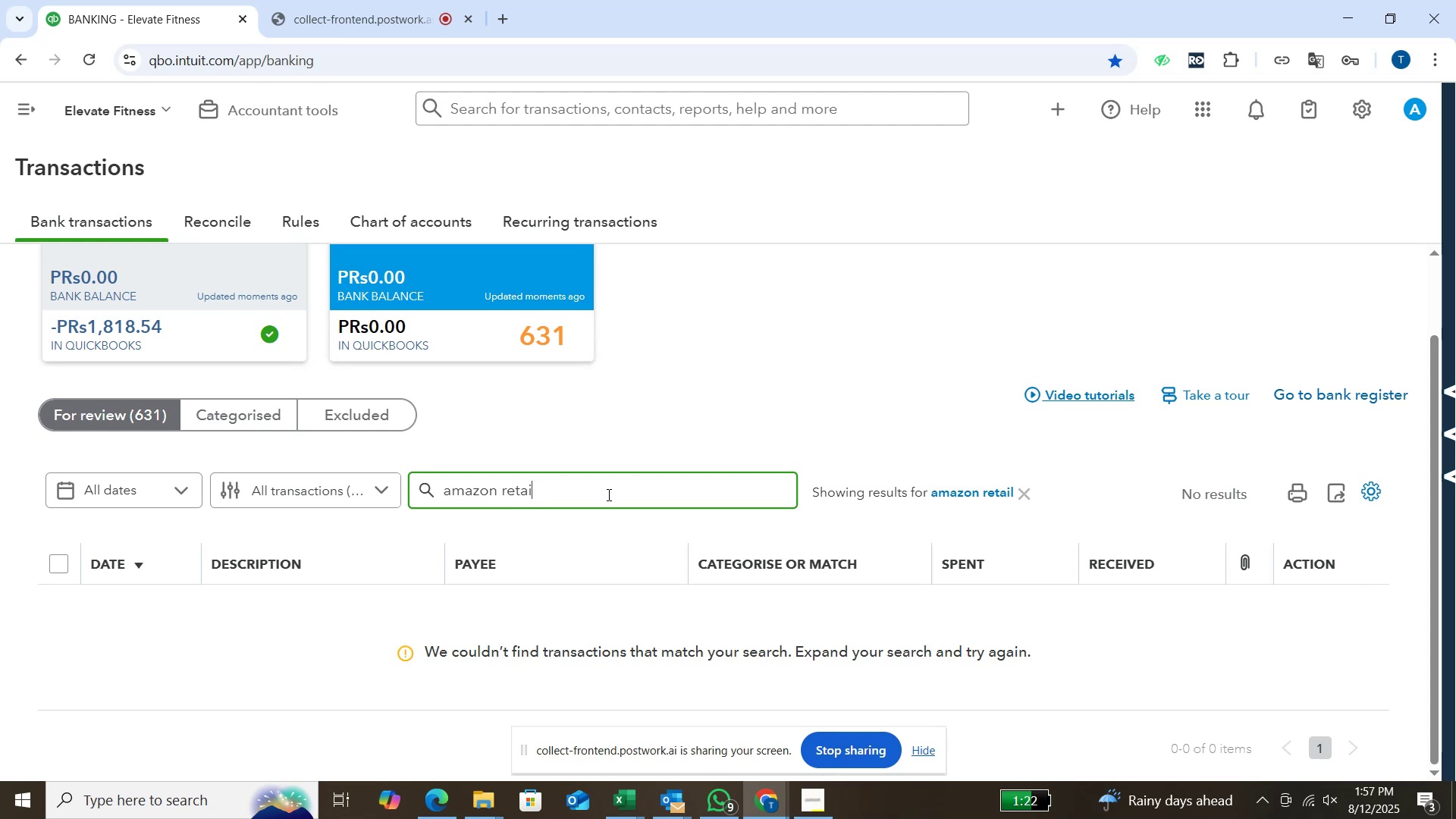 
key(Backspace)
 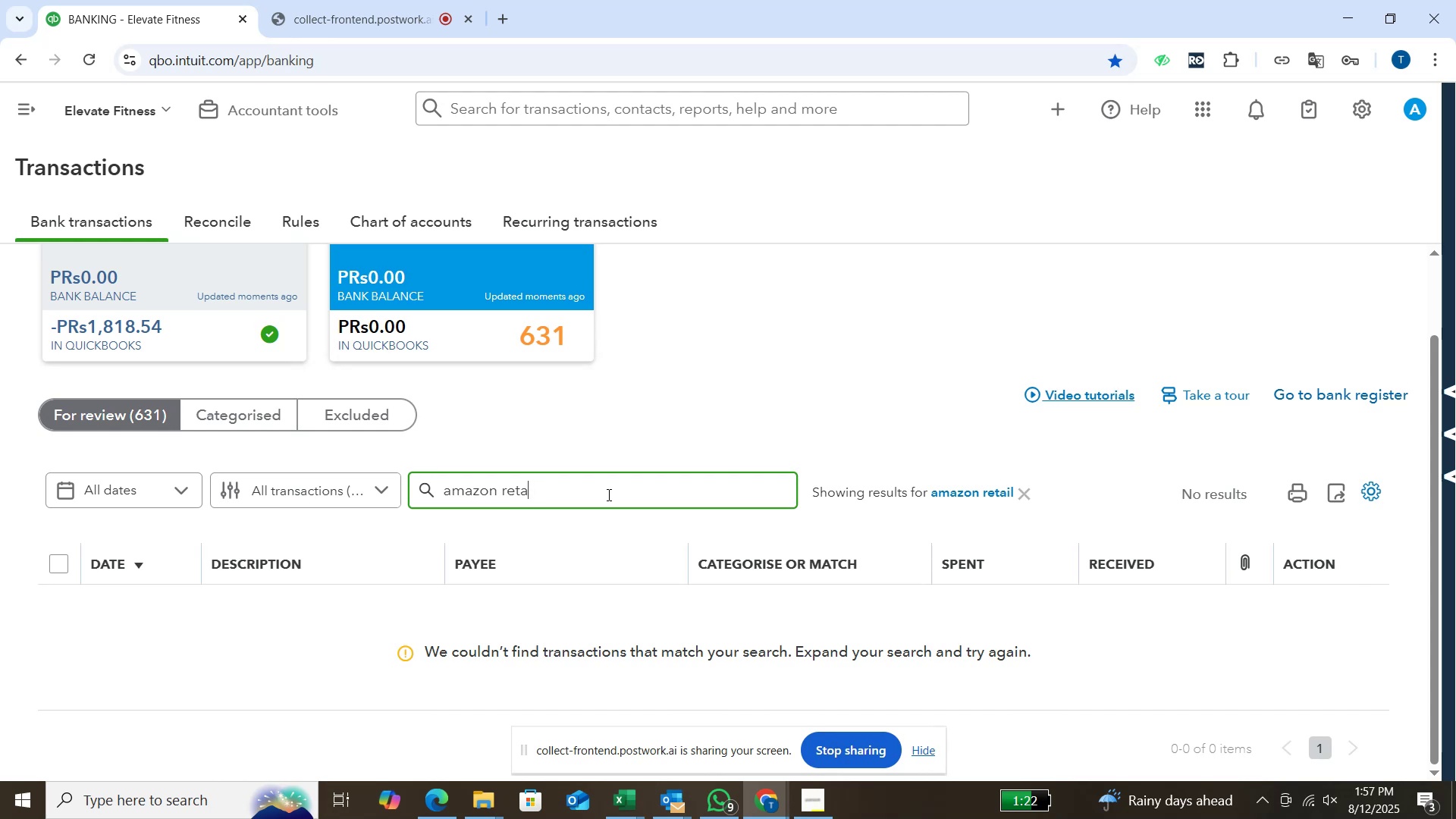 
key(Backspace)
 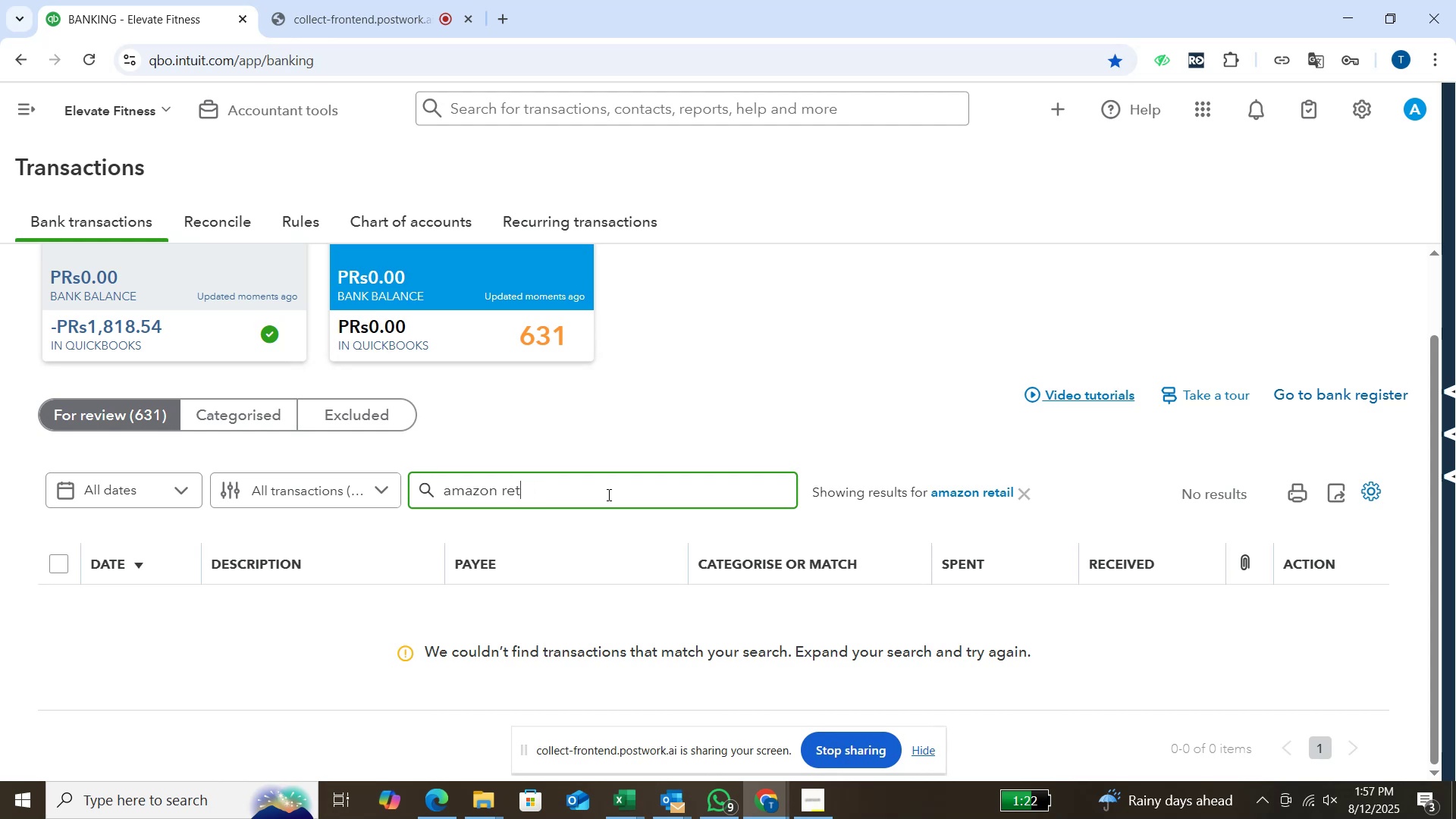 
key(Backspace)
 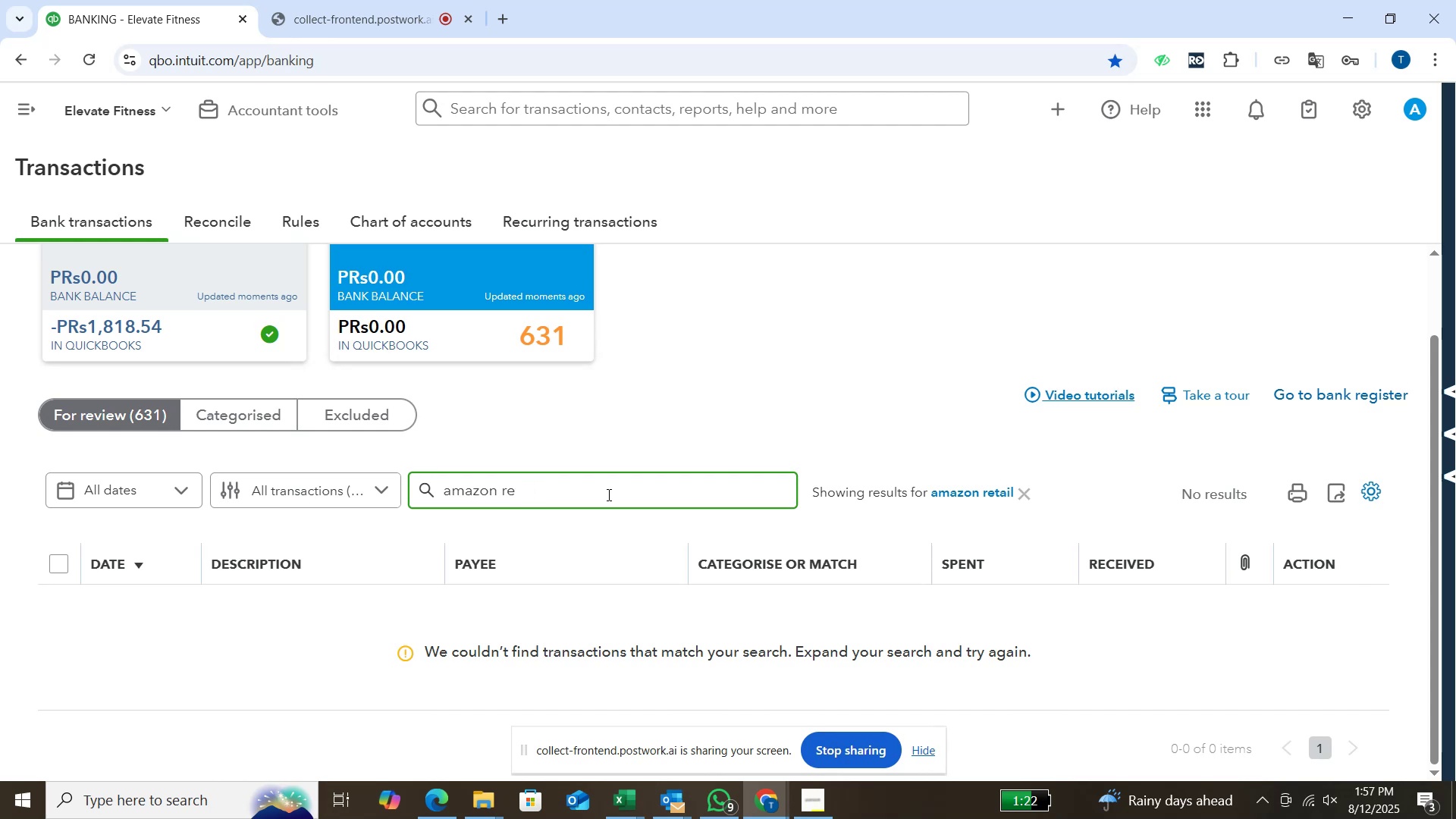 
key(Backspace)
 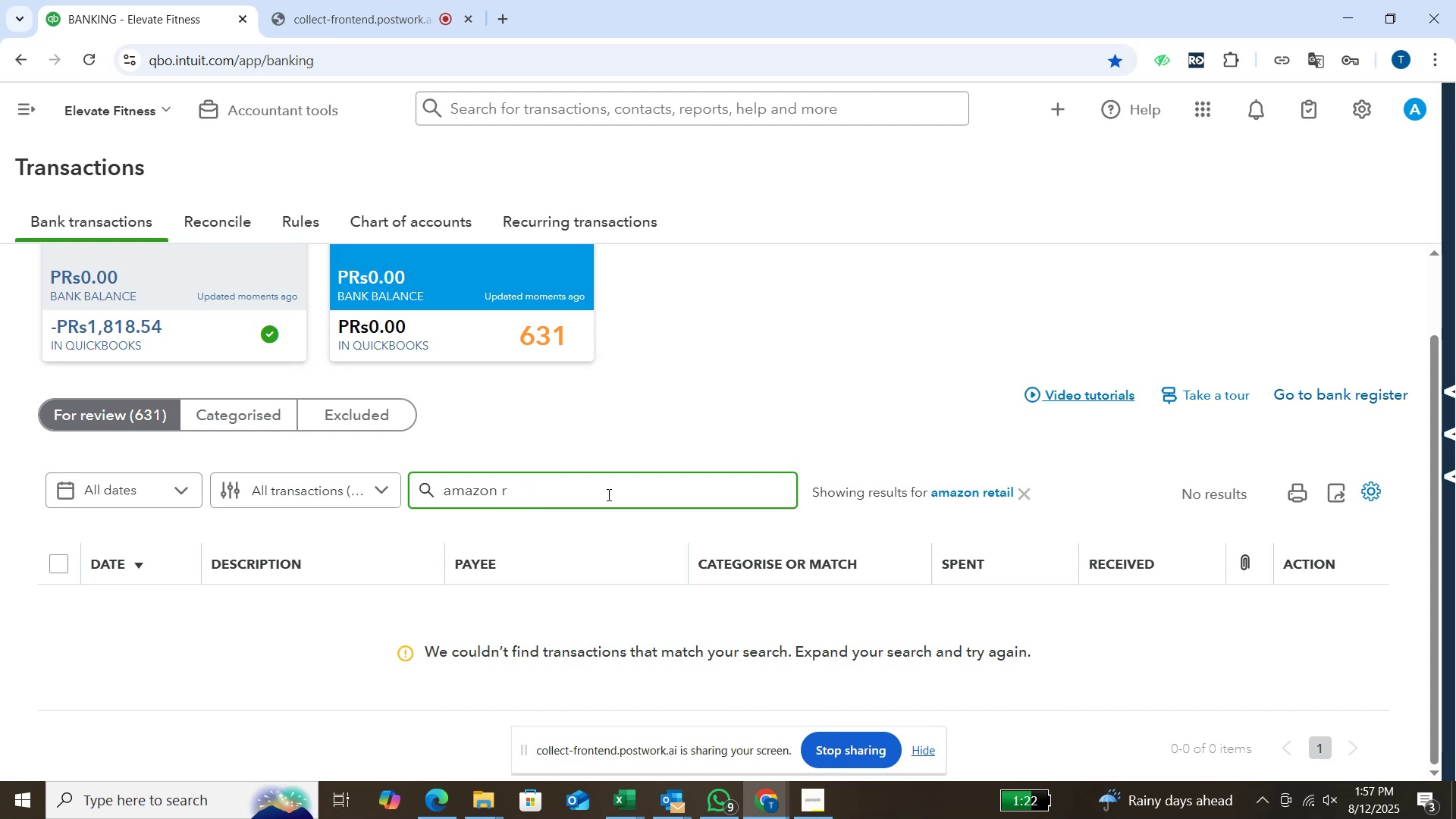 
key(Backspace)
 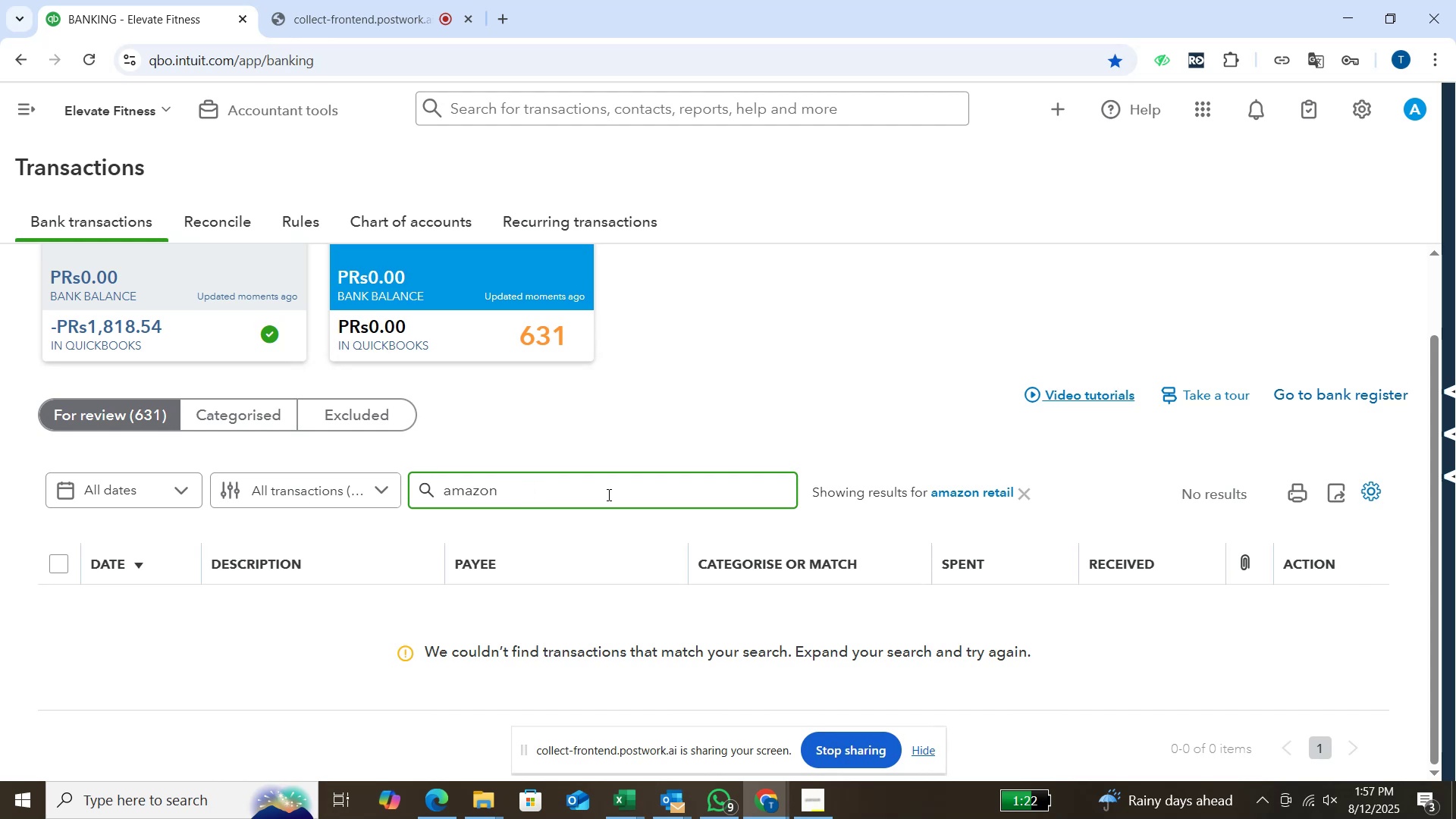 
key(Enter)
 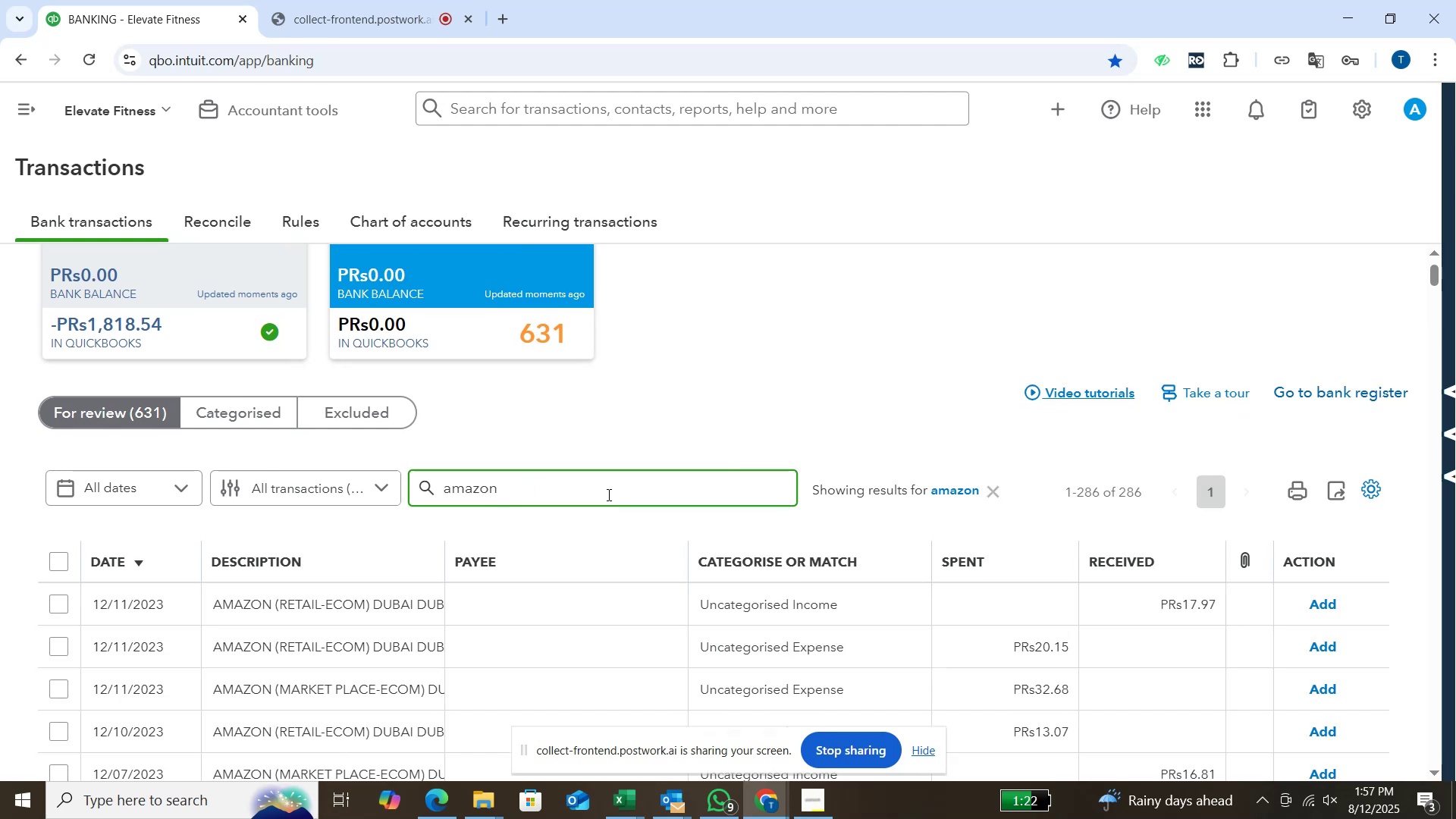 
wait(8.76)
 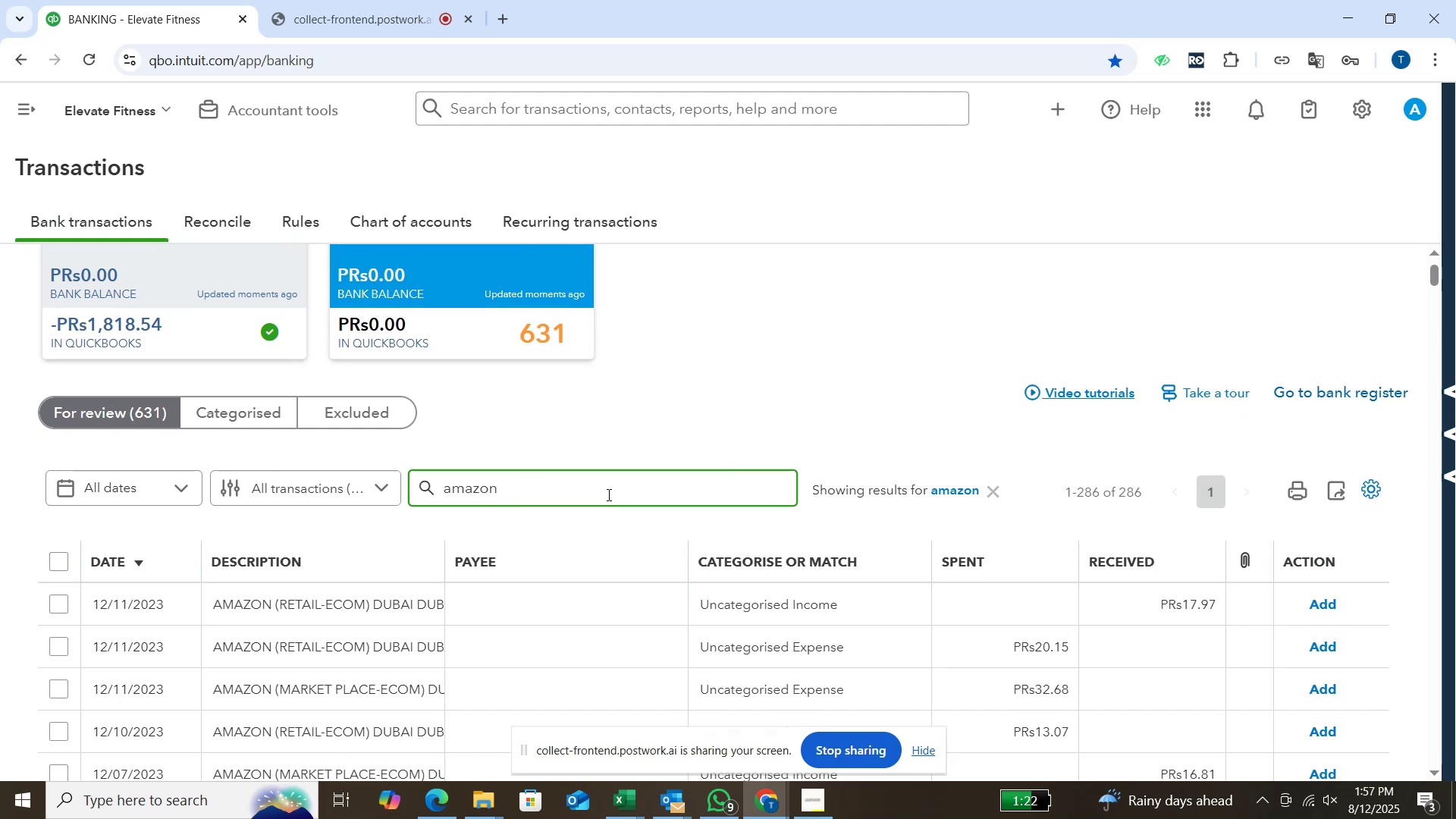 
type(RETAIL)
 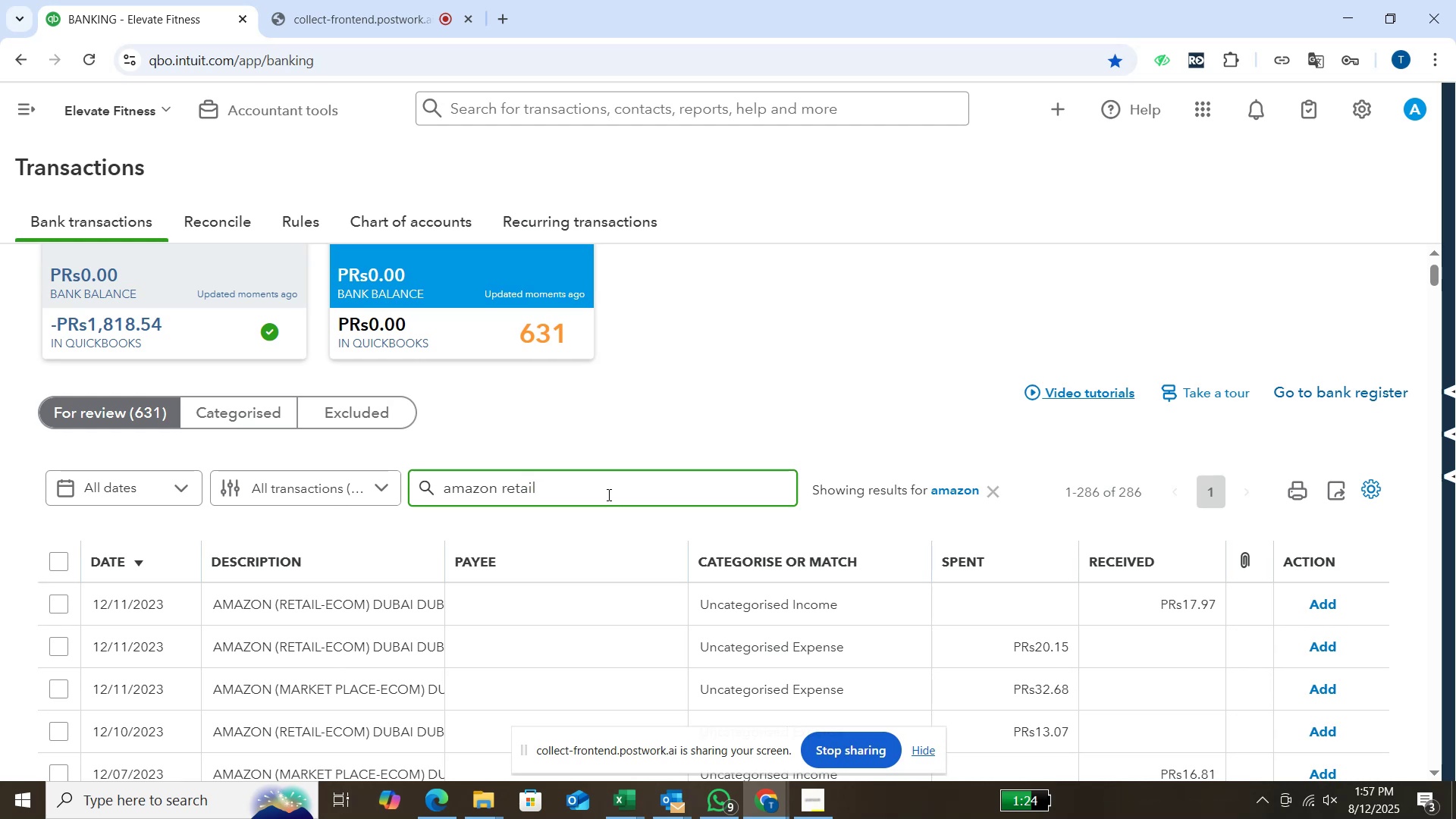 
key(Enter)
 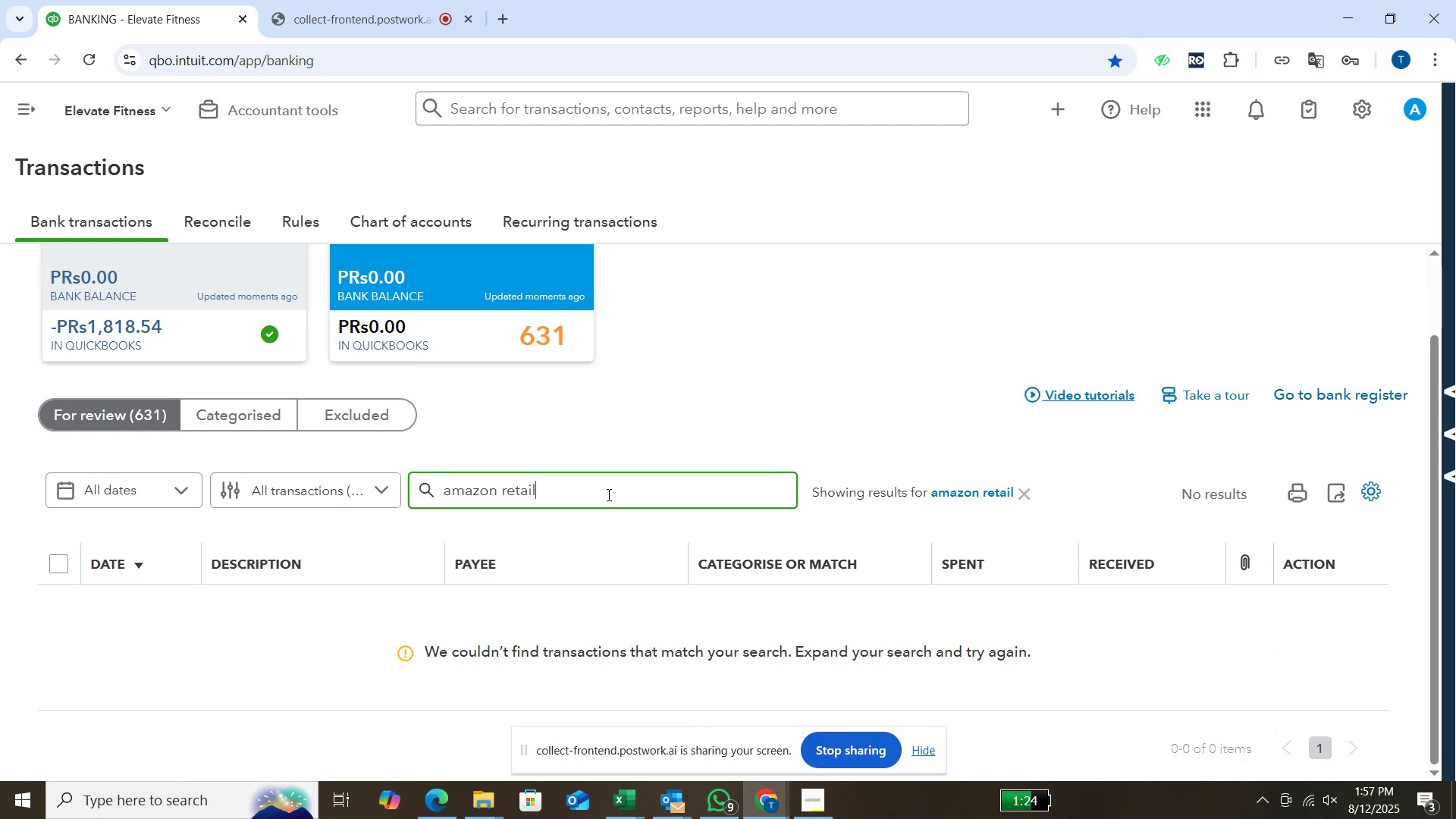 
hold_key(key=Backspace, duration=0.97)
 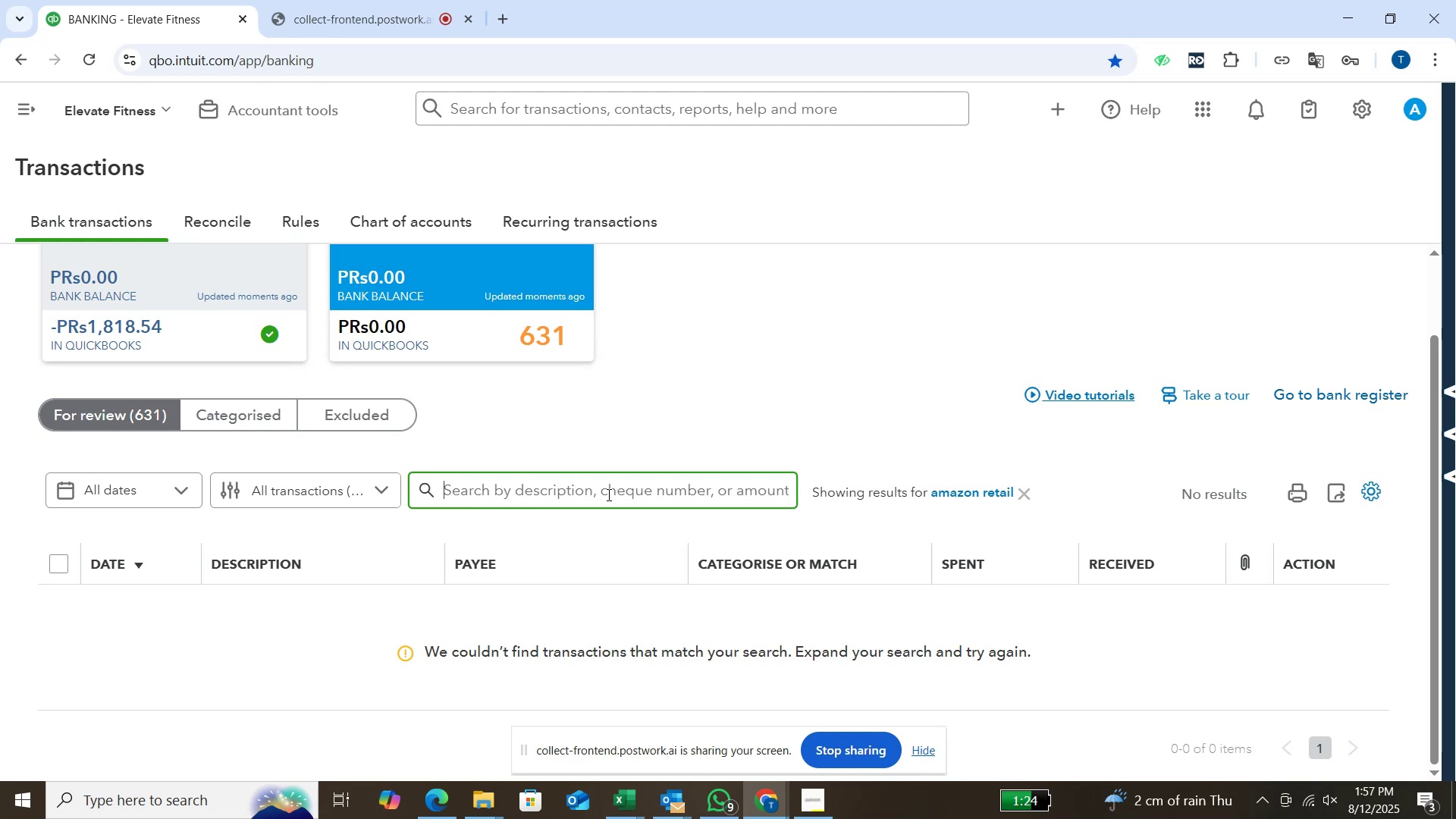 
key(Backspace)
type(RETAIL)
 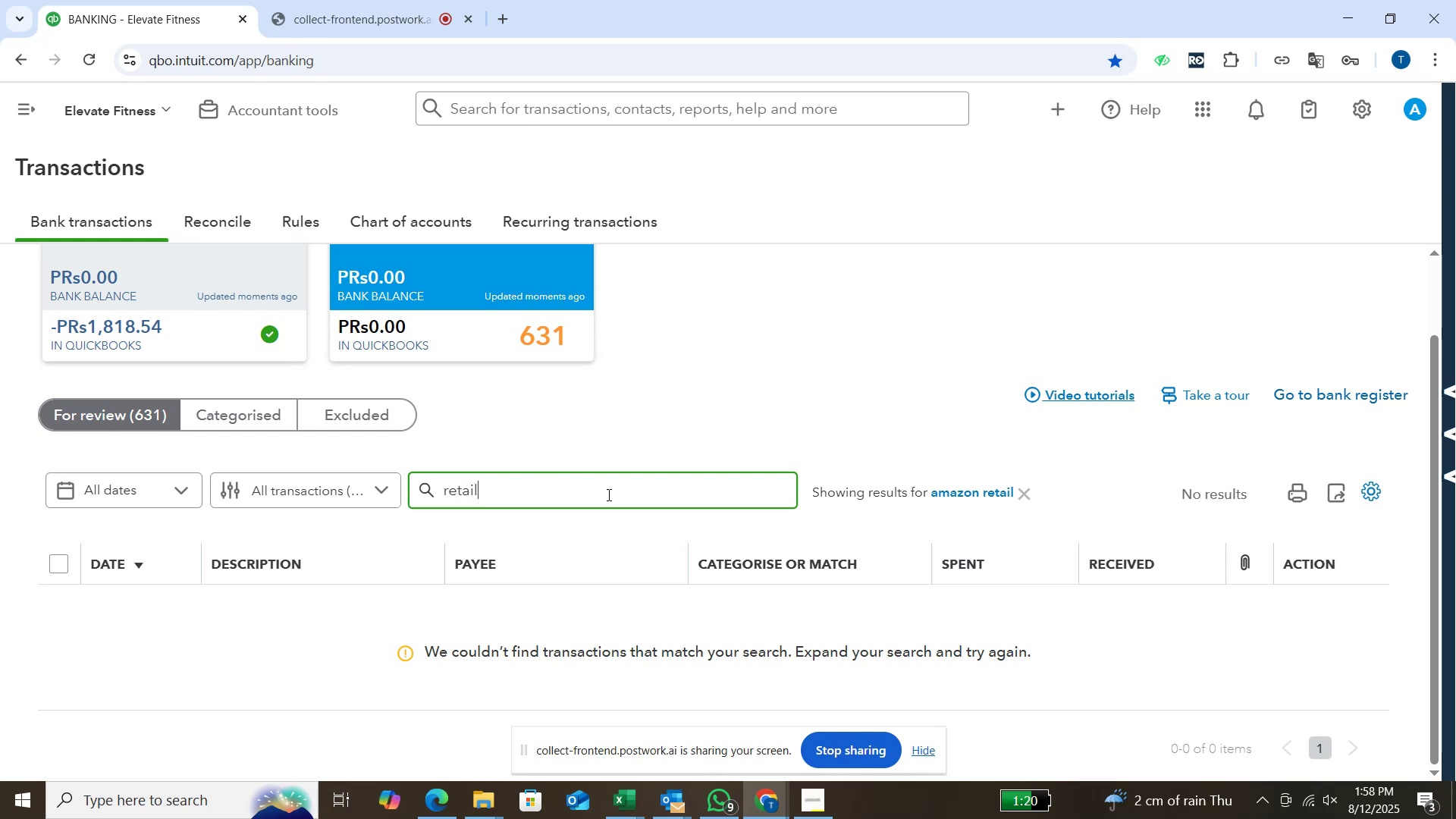 
key(Enter)
 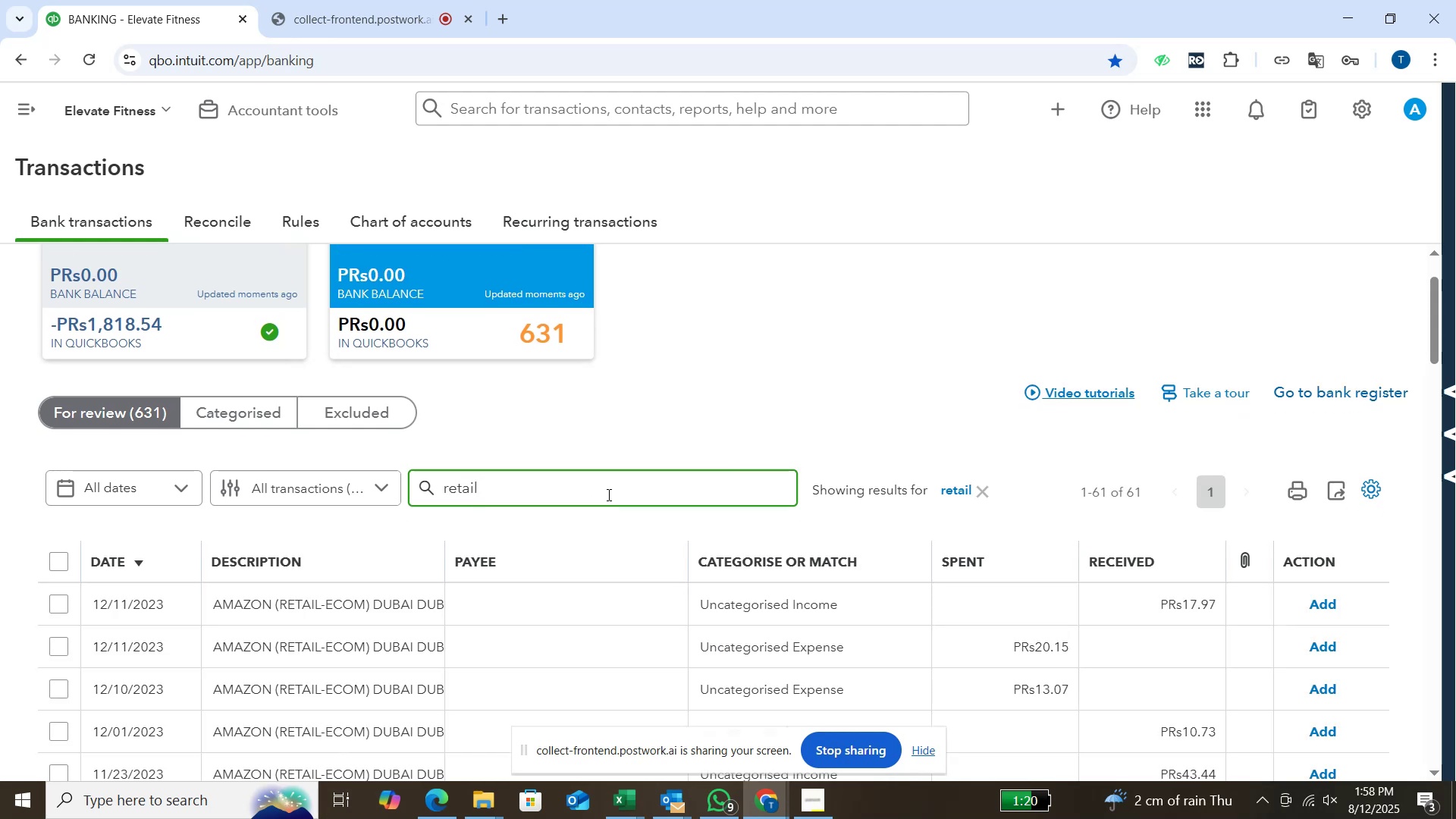 
scroll: coordinate [645, 513], scroll_direction: up, amount: 5.0
 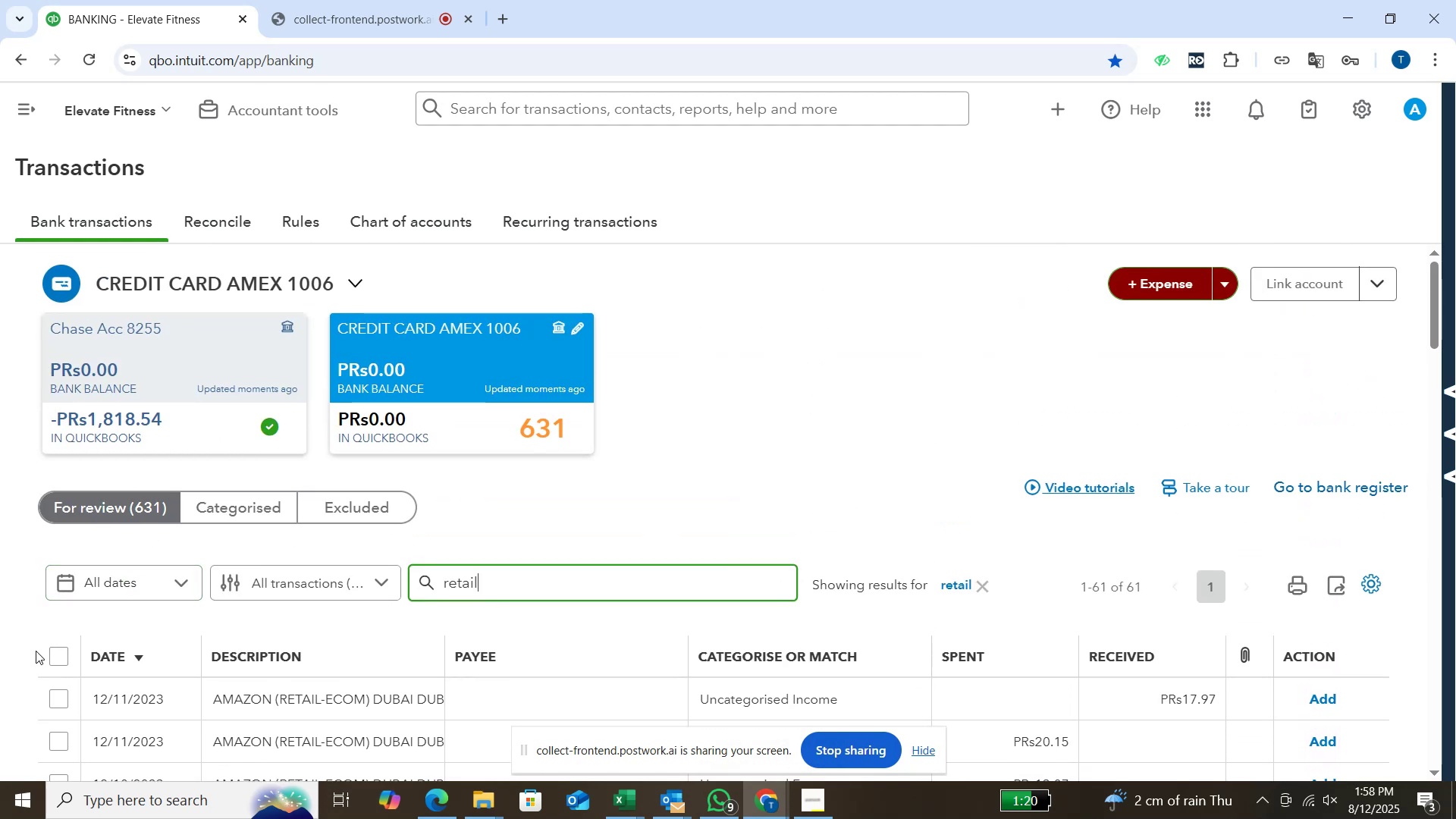 
wait(5.1)
 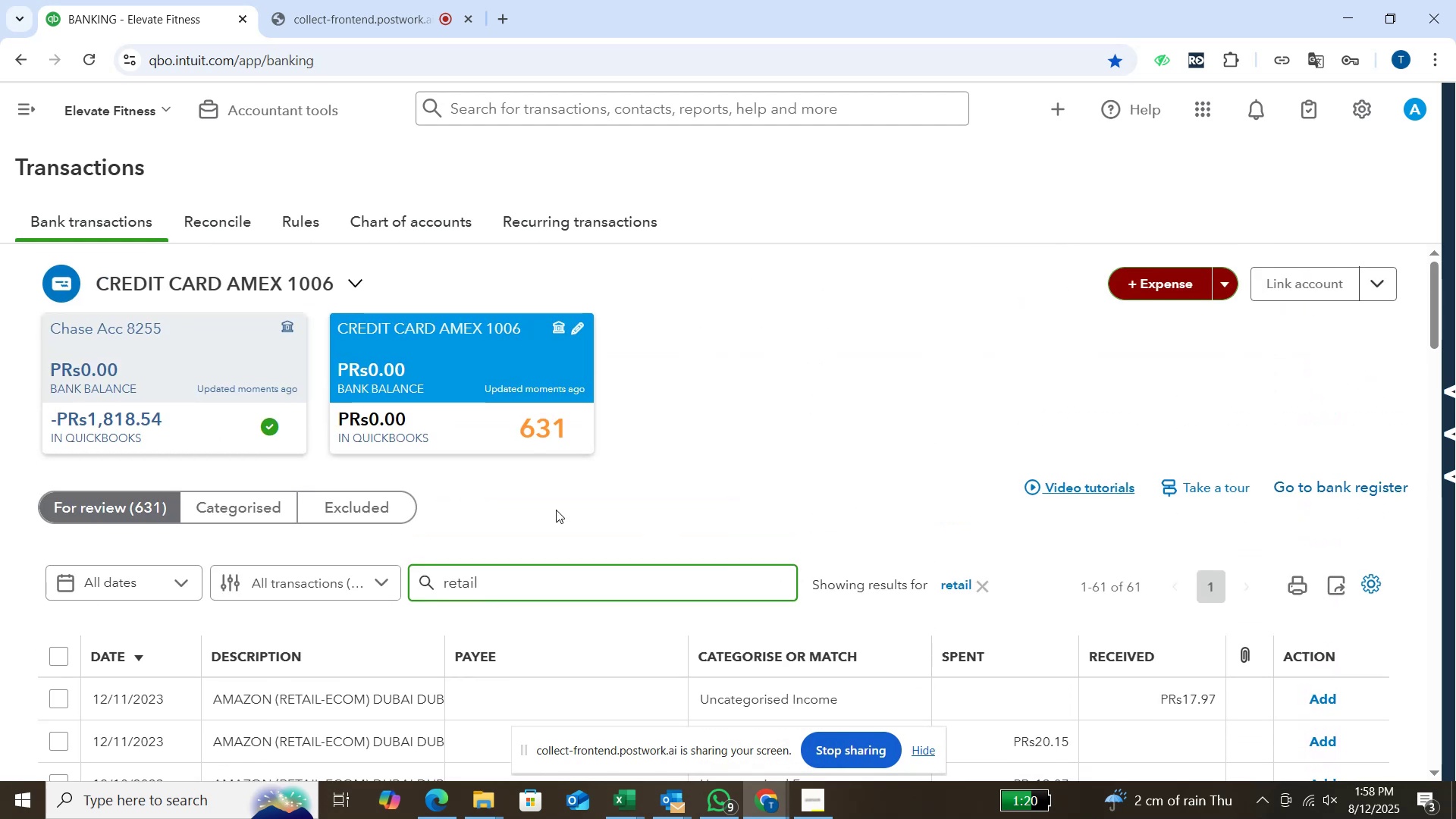 
left_click([55, 657])
 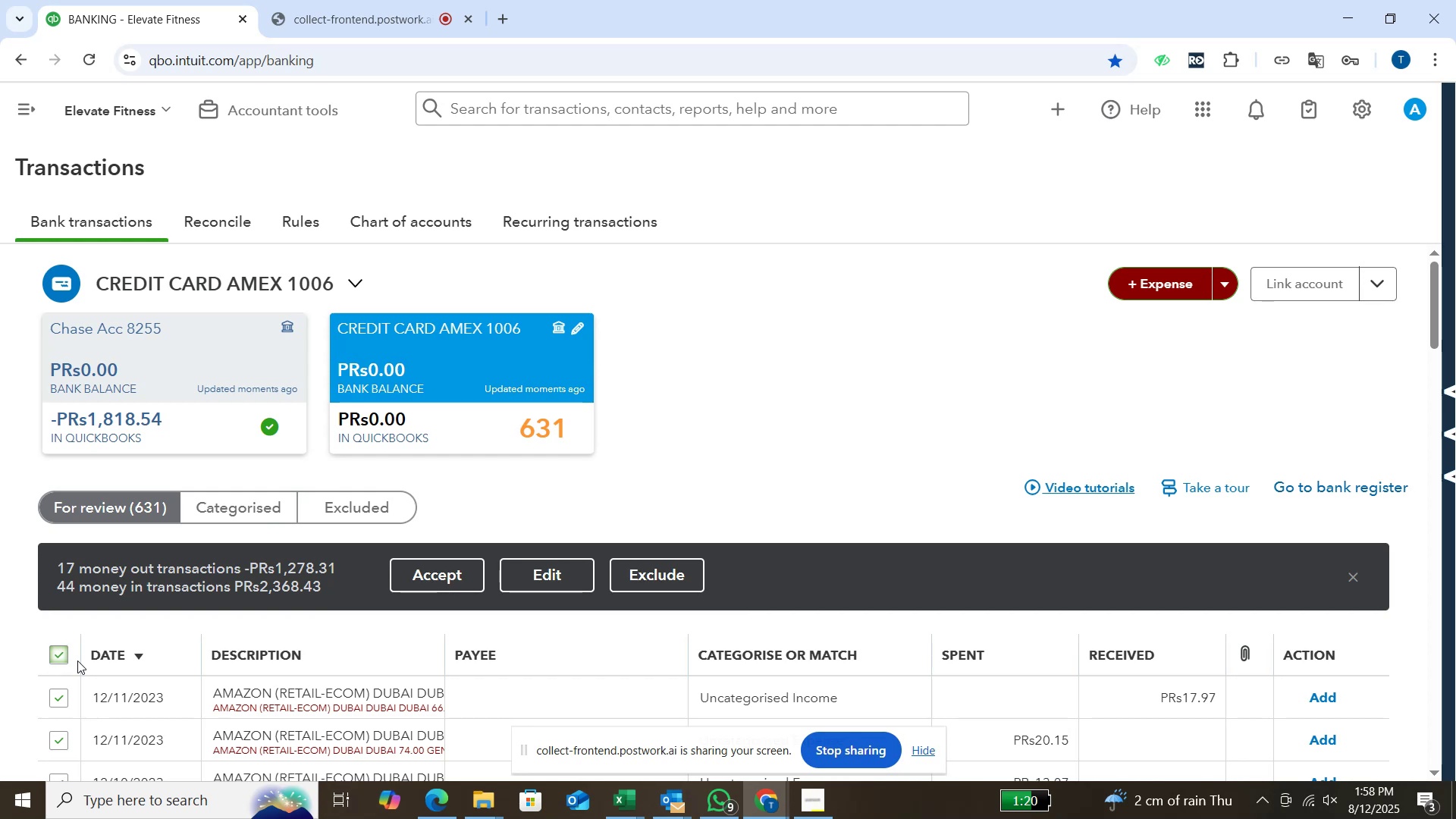 
wait(10.86)
 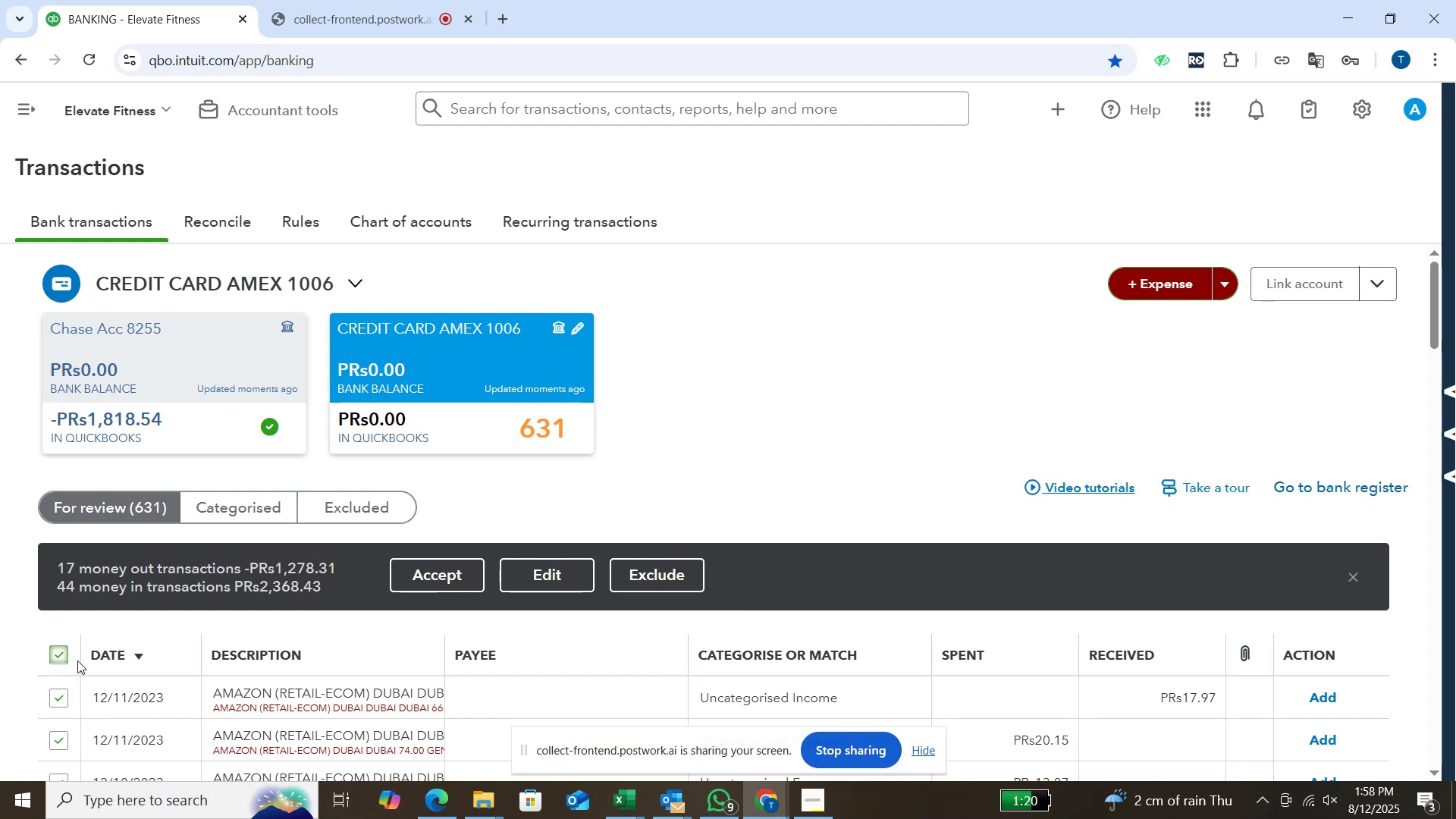 
scroll: coordinate [253, 635], scroll_direction: down, amount: 3.0
 